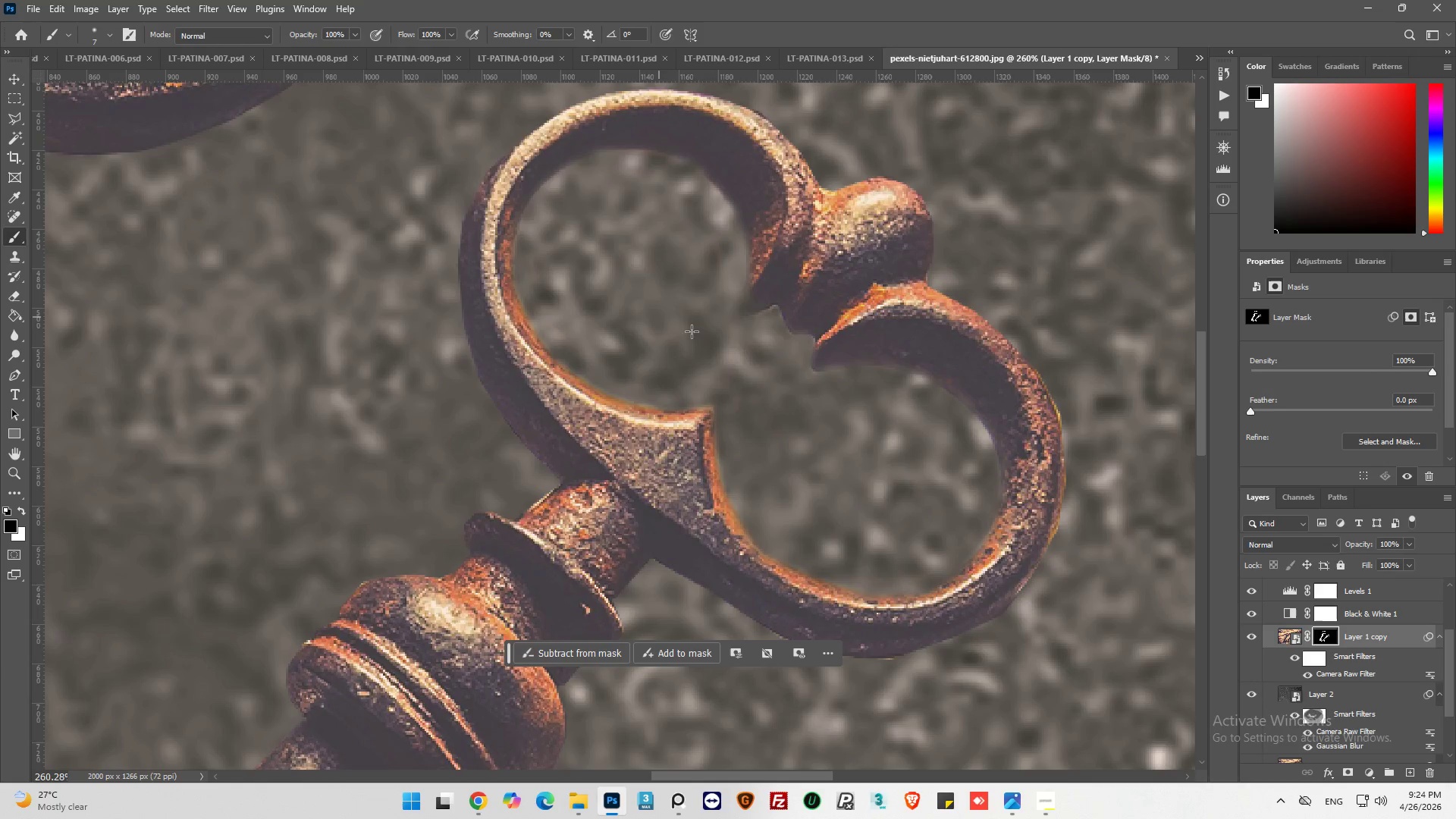 
key(Alt+AltLeft)
 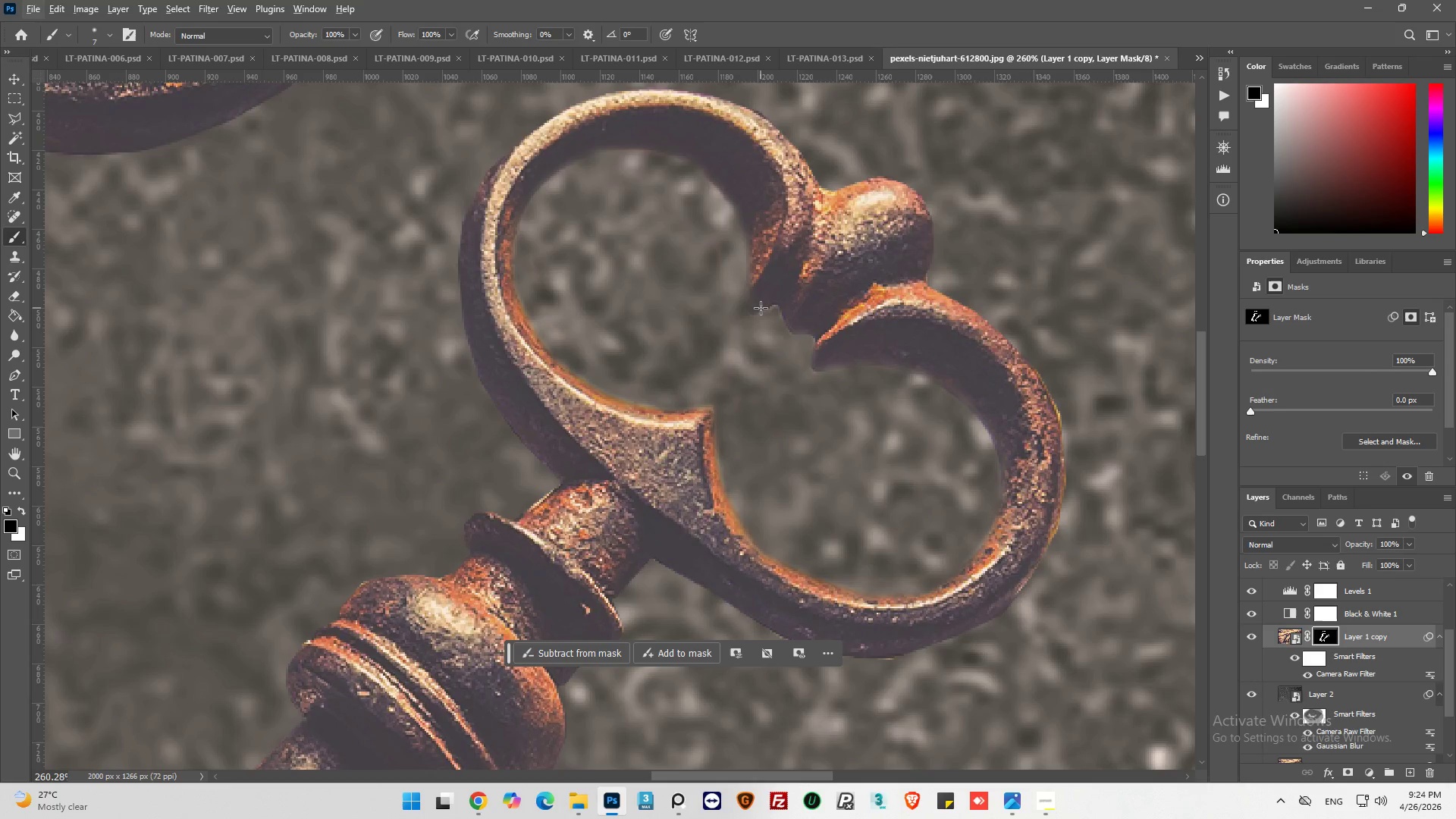 
key(X)
 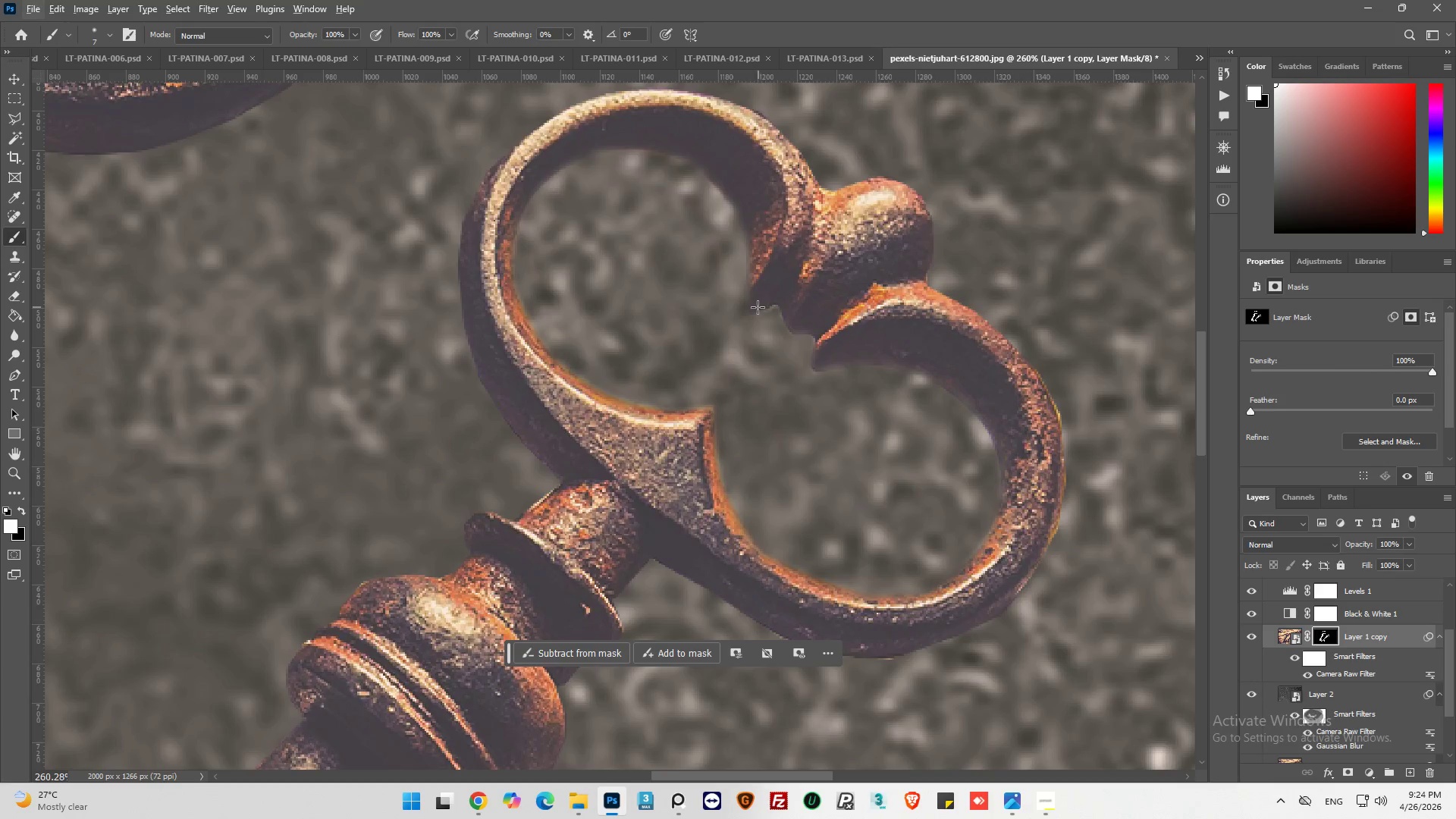 
left_click_drag(start_coordinate=[757, 308], to_coordinate=[759, 289])
 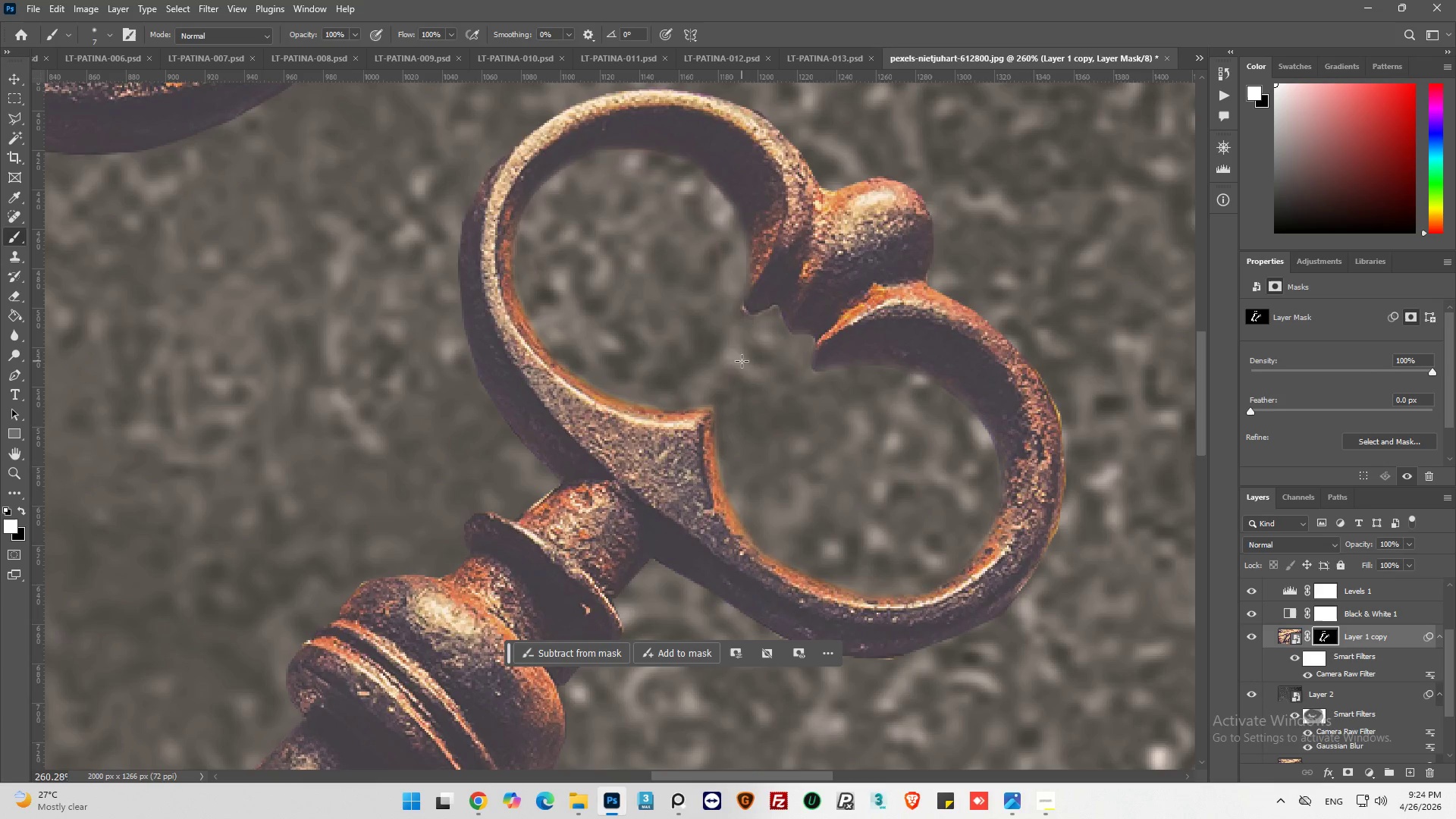 
key(X)
 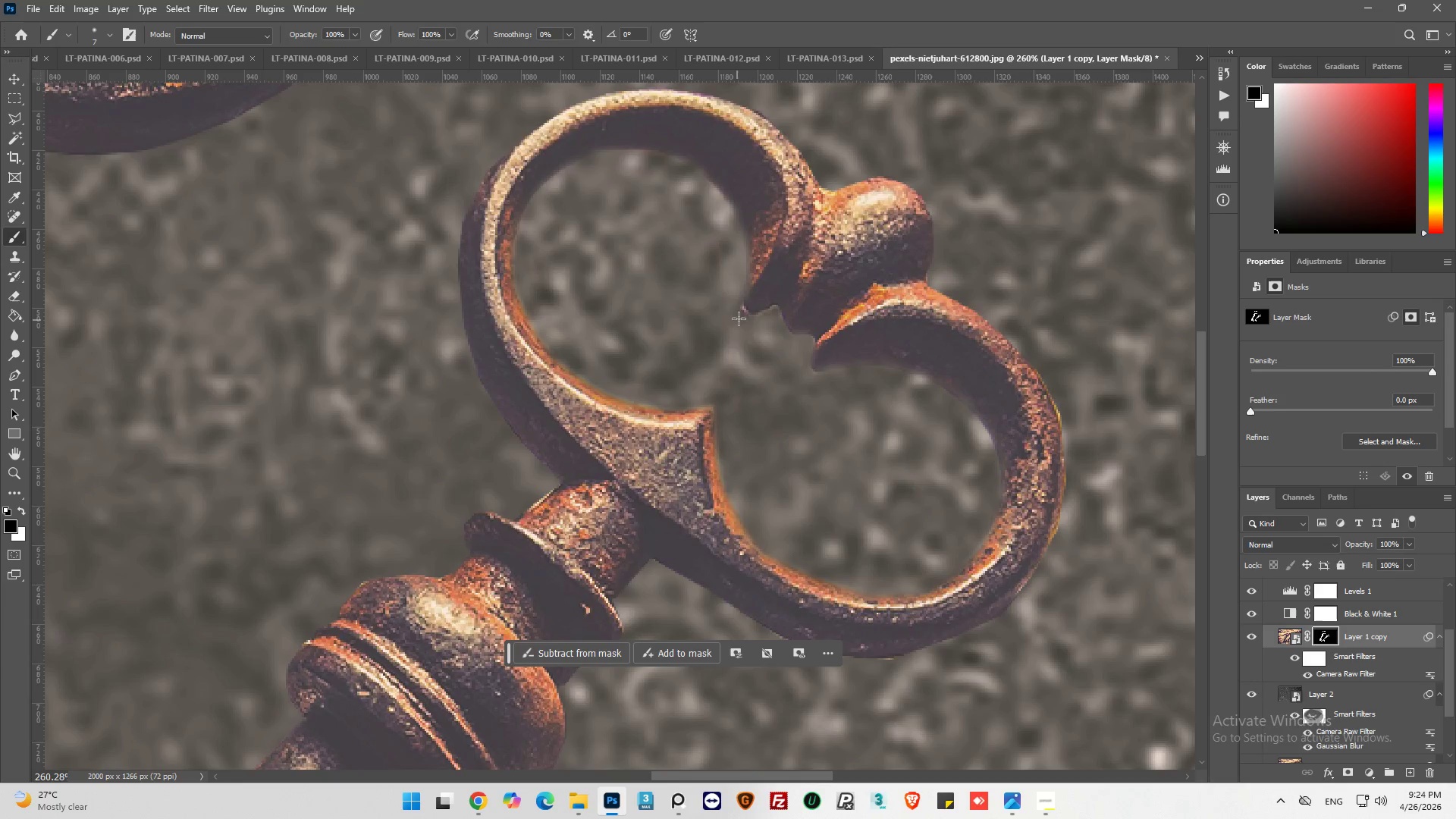 
left_click_drag(start_coordinate=[739, 312], to_coordinate=[745, 323])
 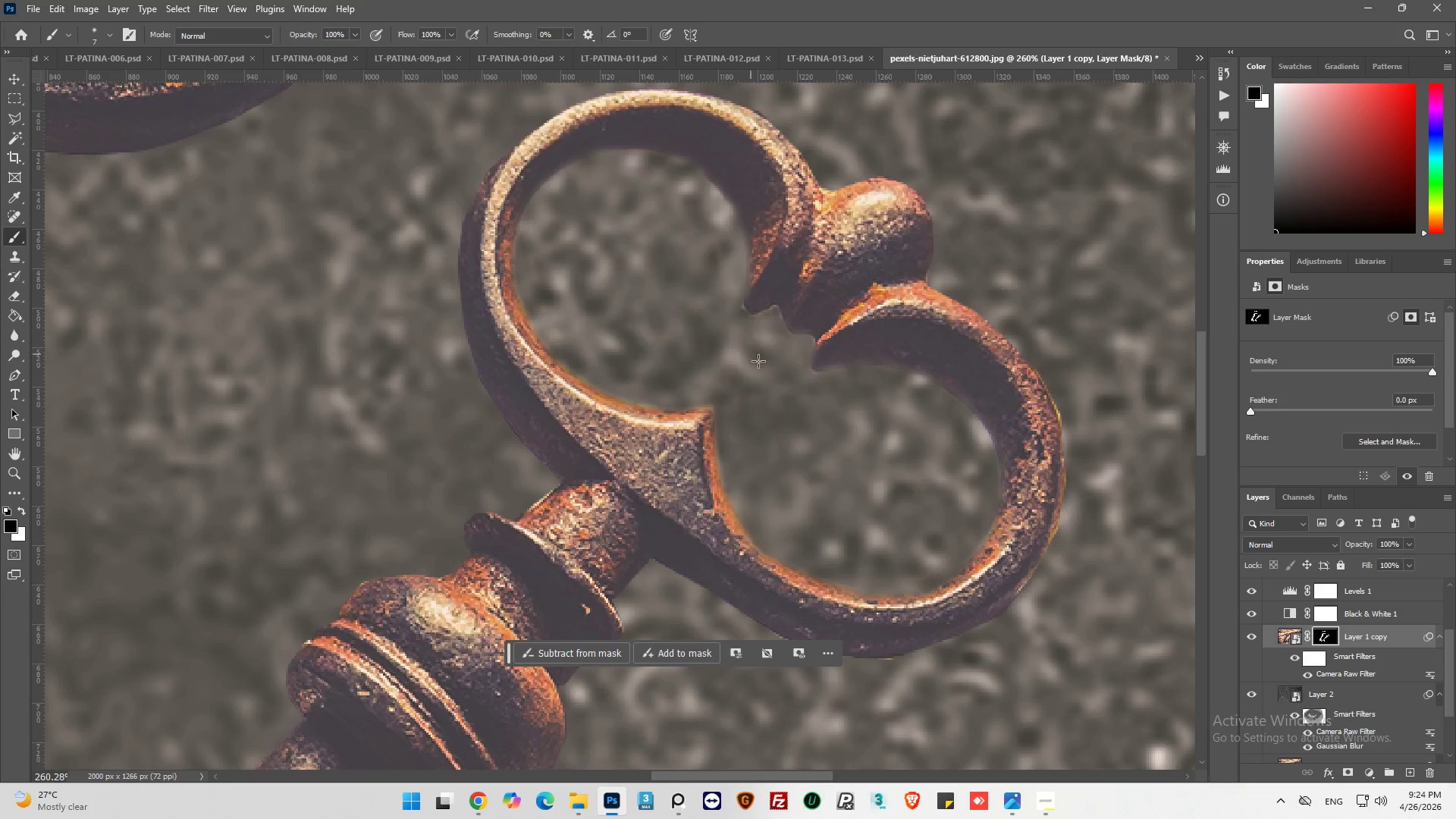 
key(Alt+AltLeft)
 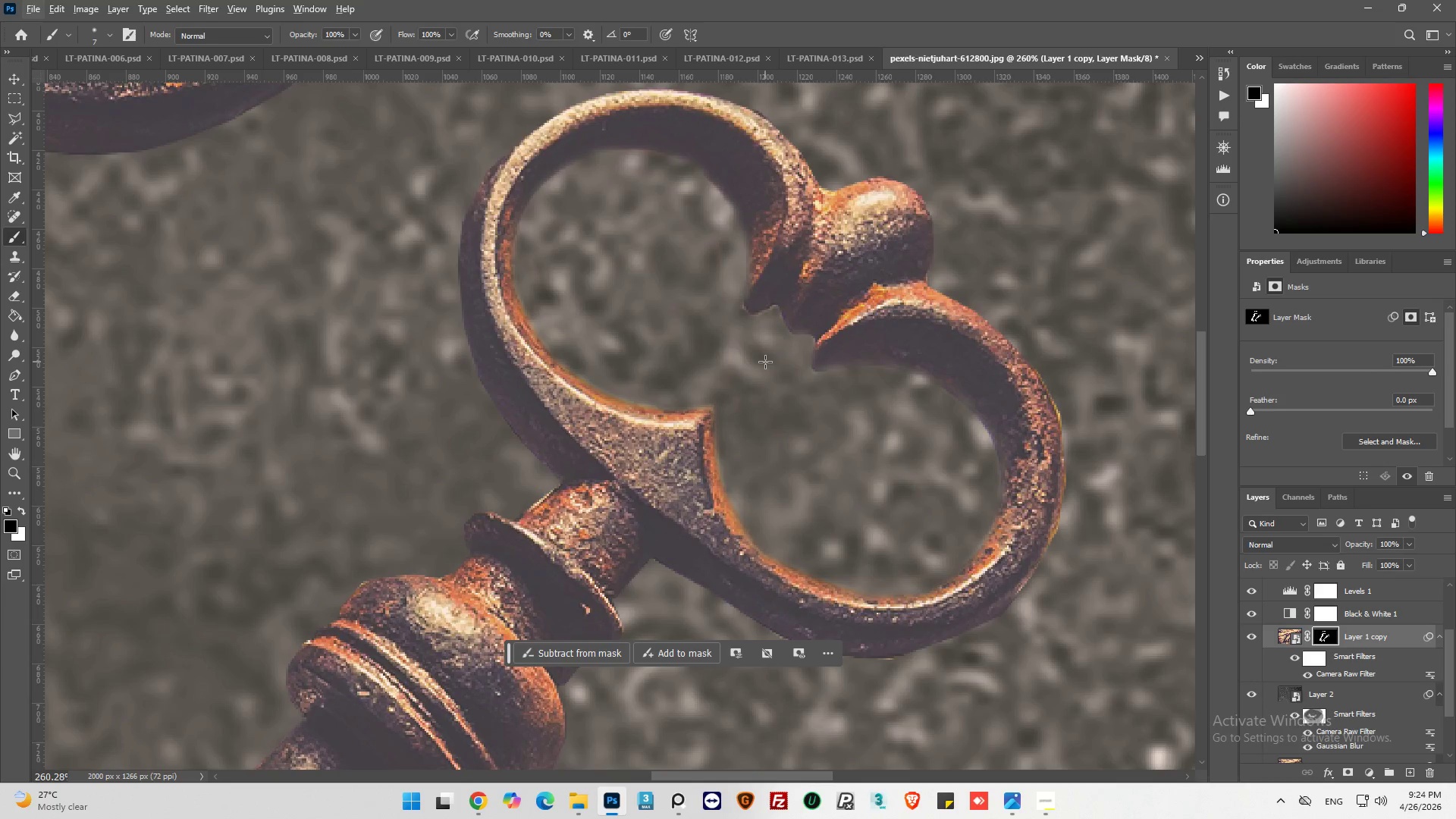 
hold_key(key=AltLeft, duration=0.36)
 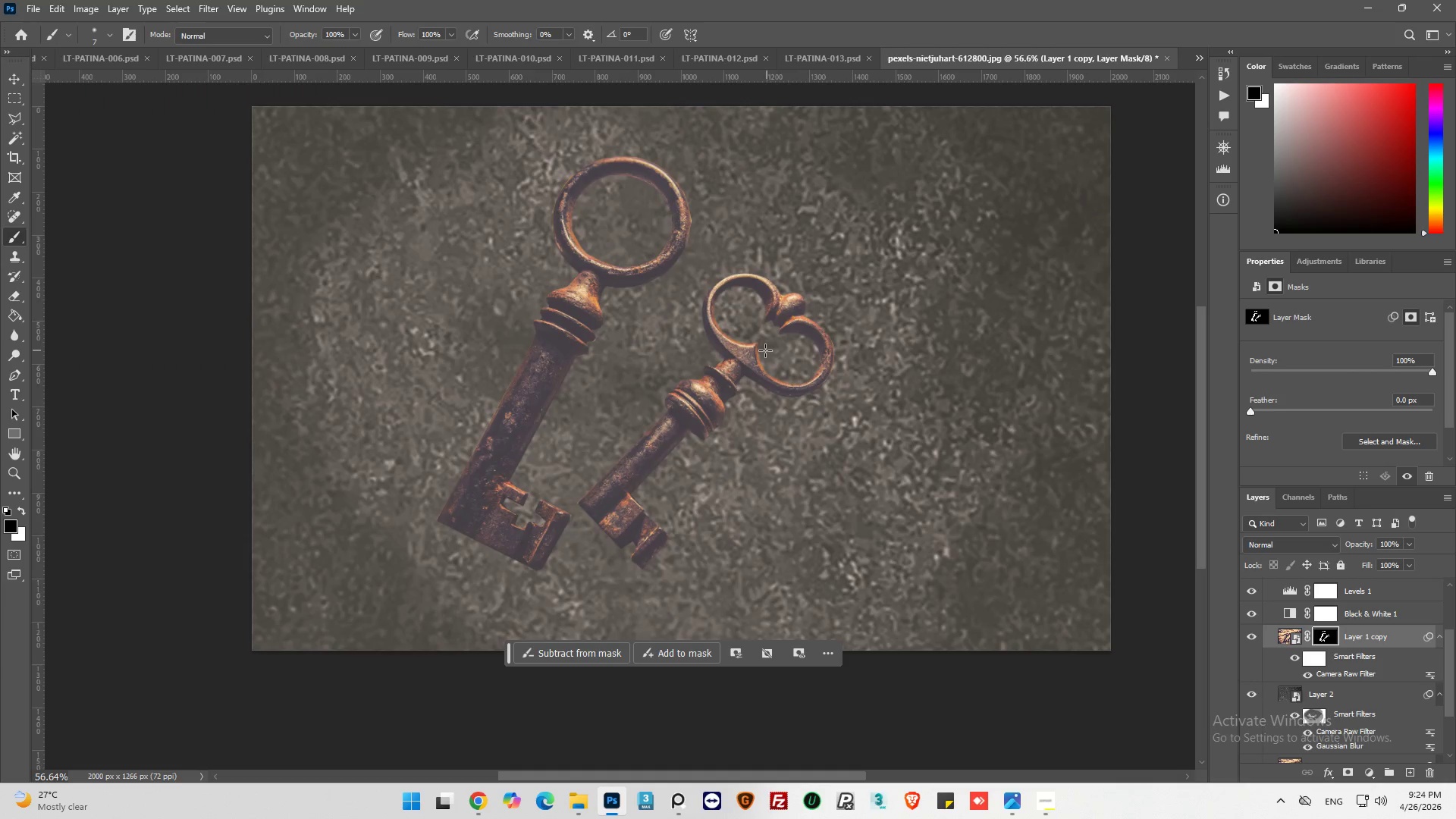 
hold_key(key=AltLeft, duration=0.41)
 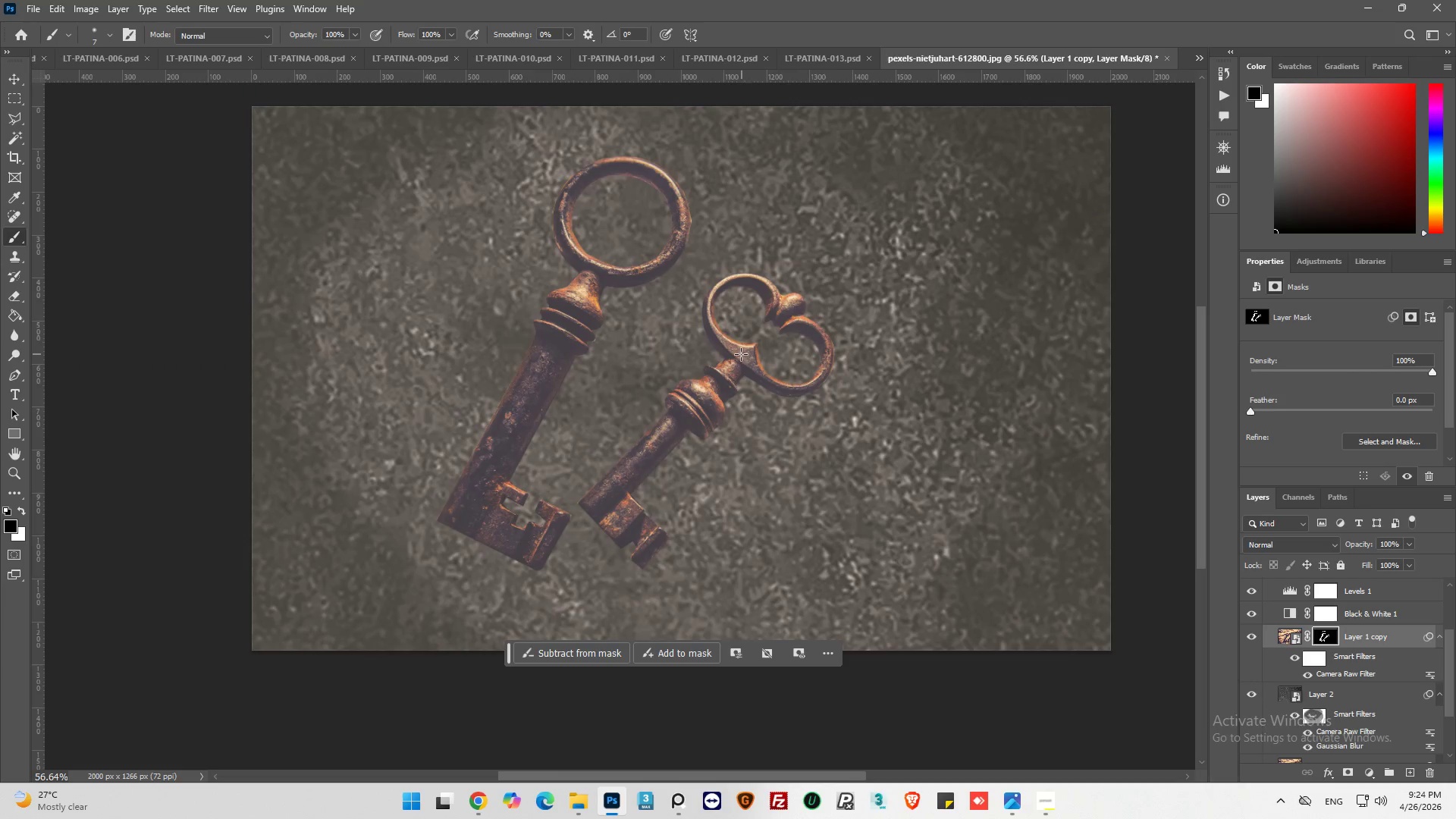 
key(Alt+AltLeft)
 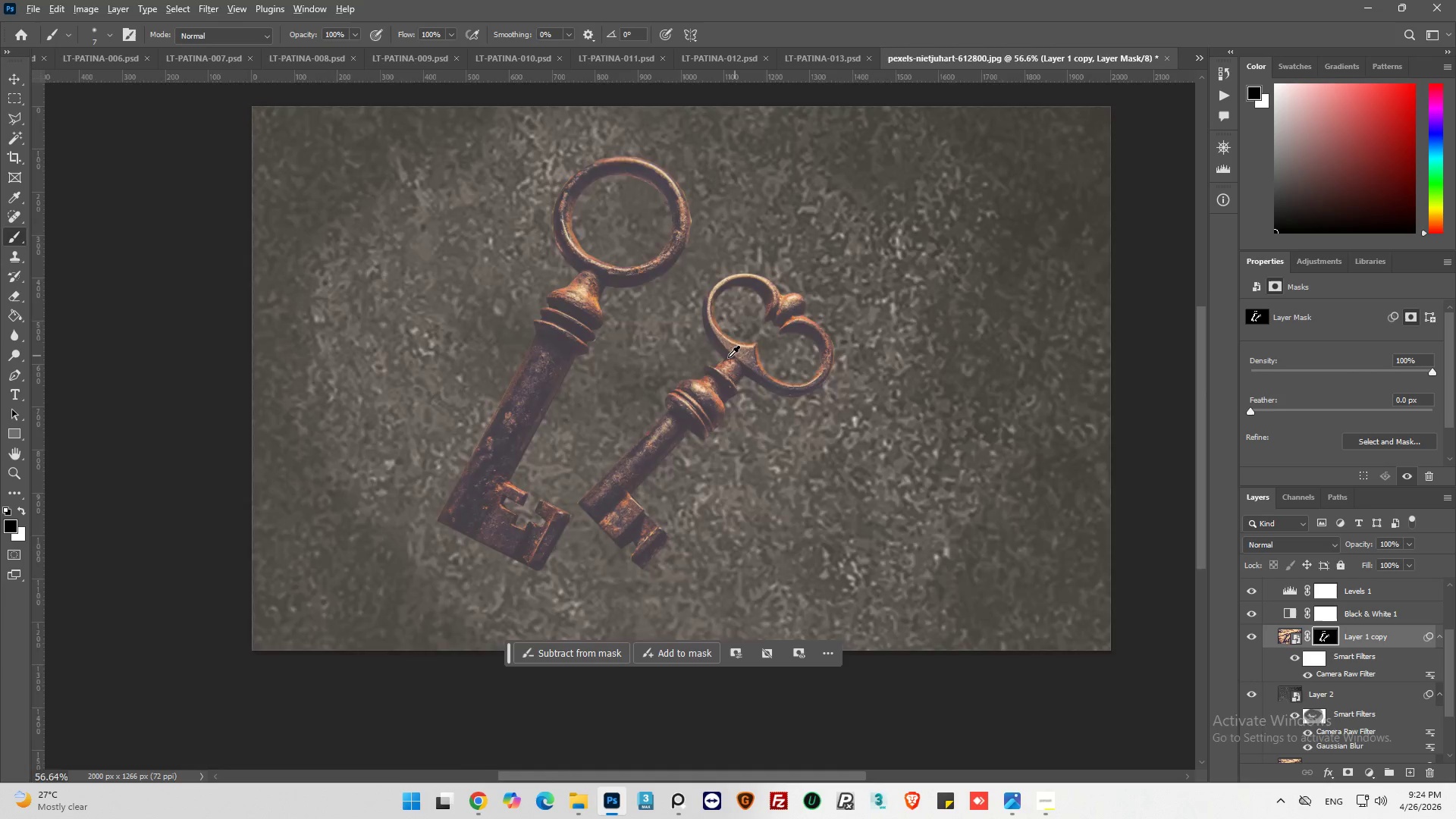 
scroll: coordinate [771, 350], scroll_direction: down, amount: 20.0
 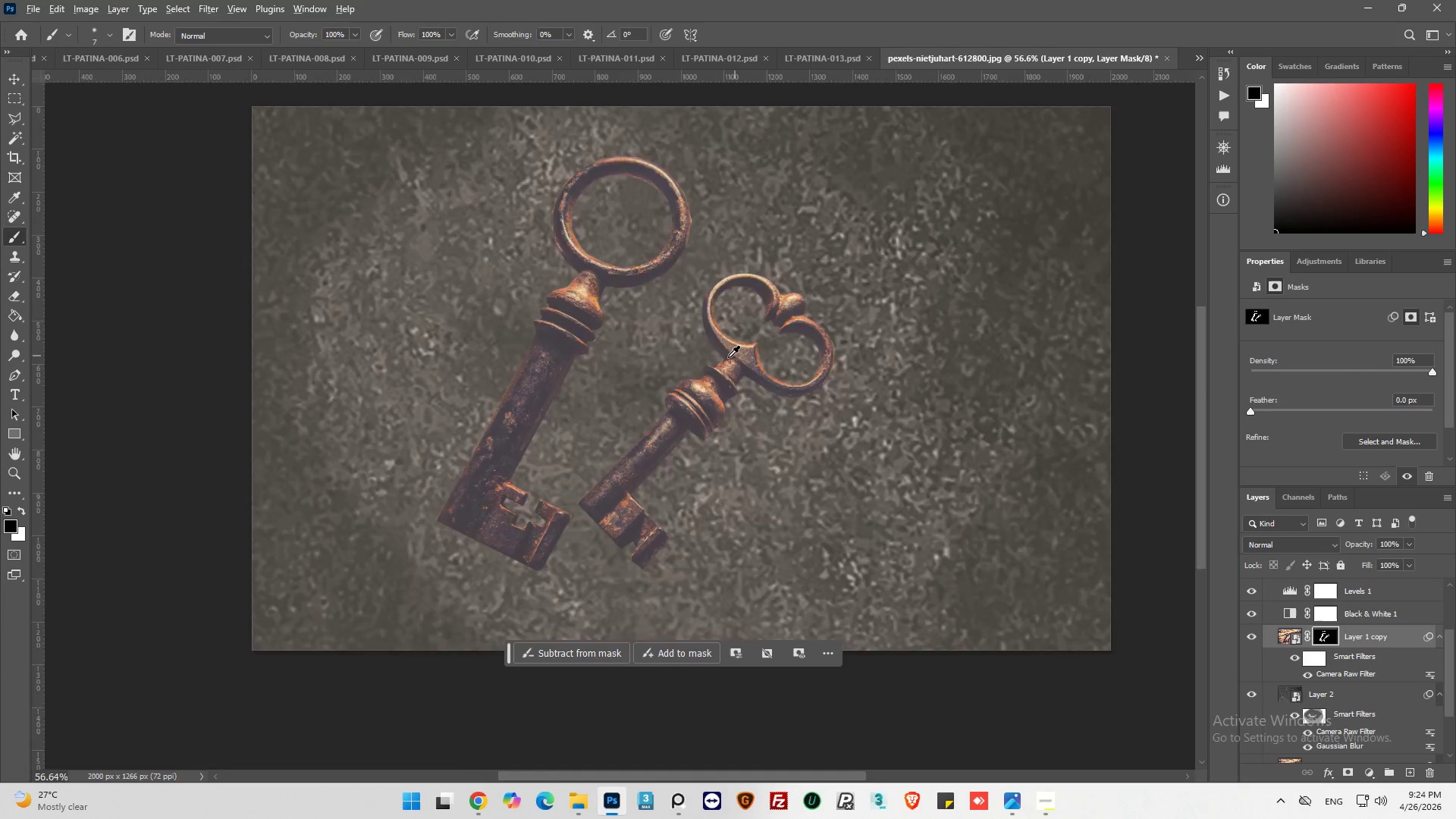 
key(Alt+AltLeft)
 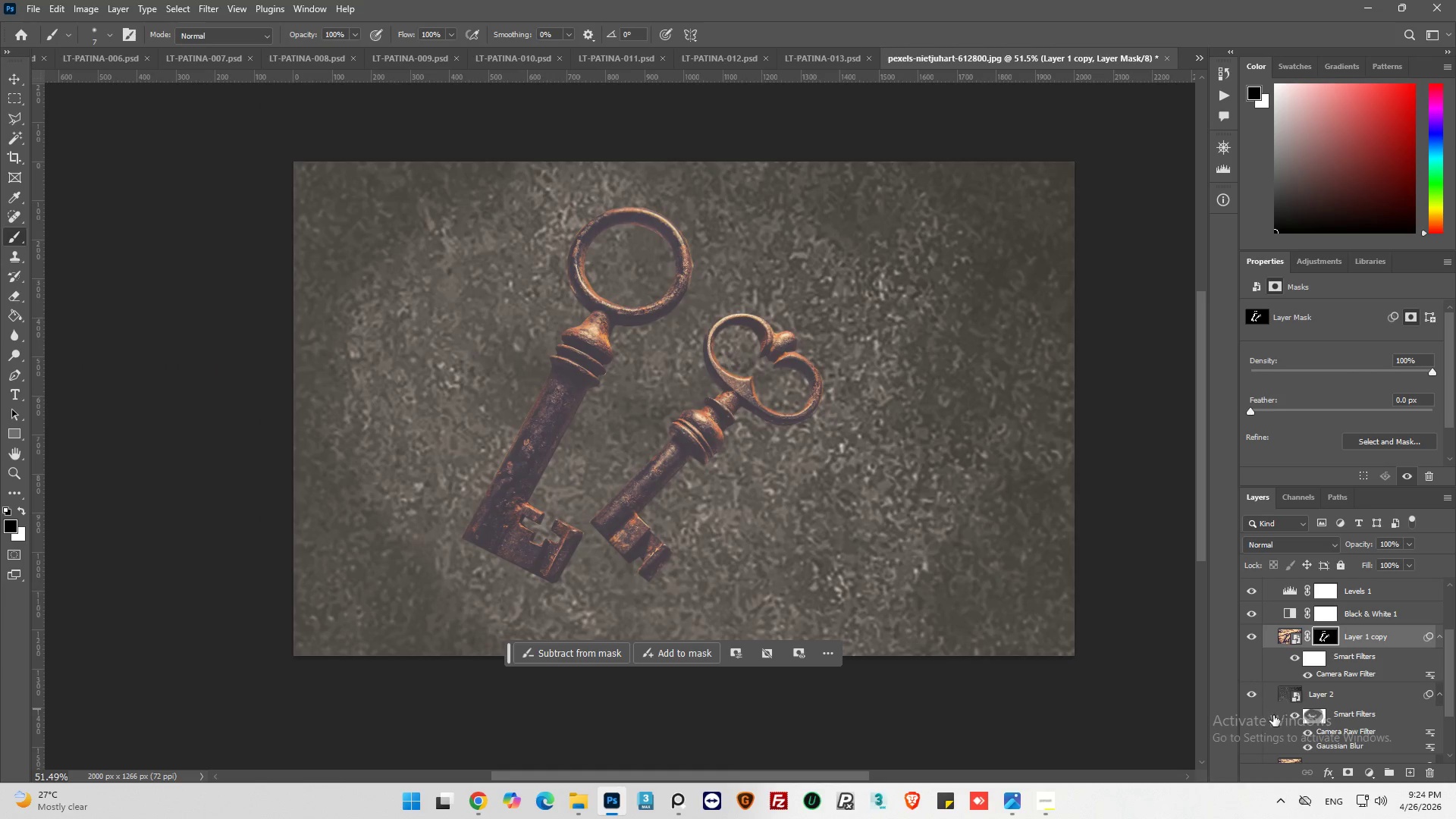 
scroll: coordinate [729, 359], scroll_direction: up, amount: 1.0
 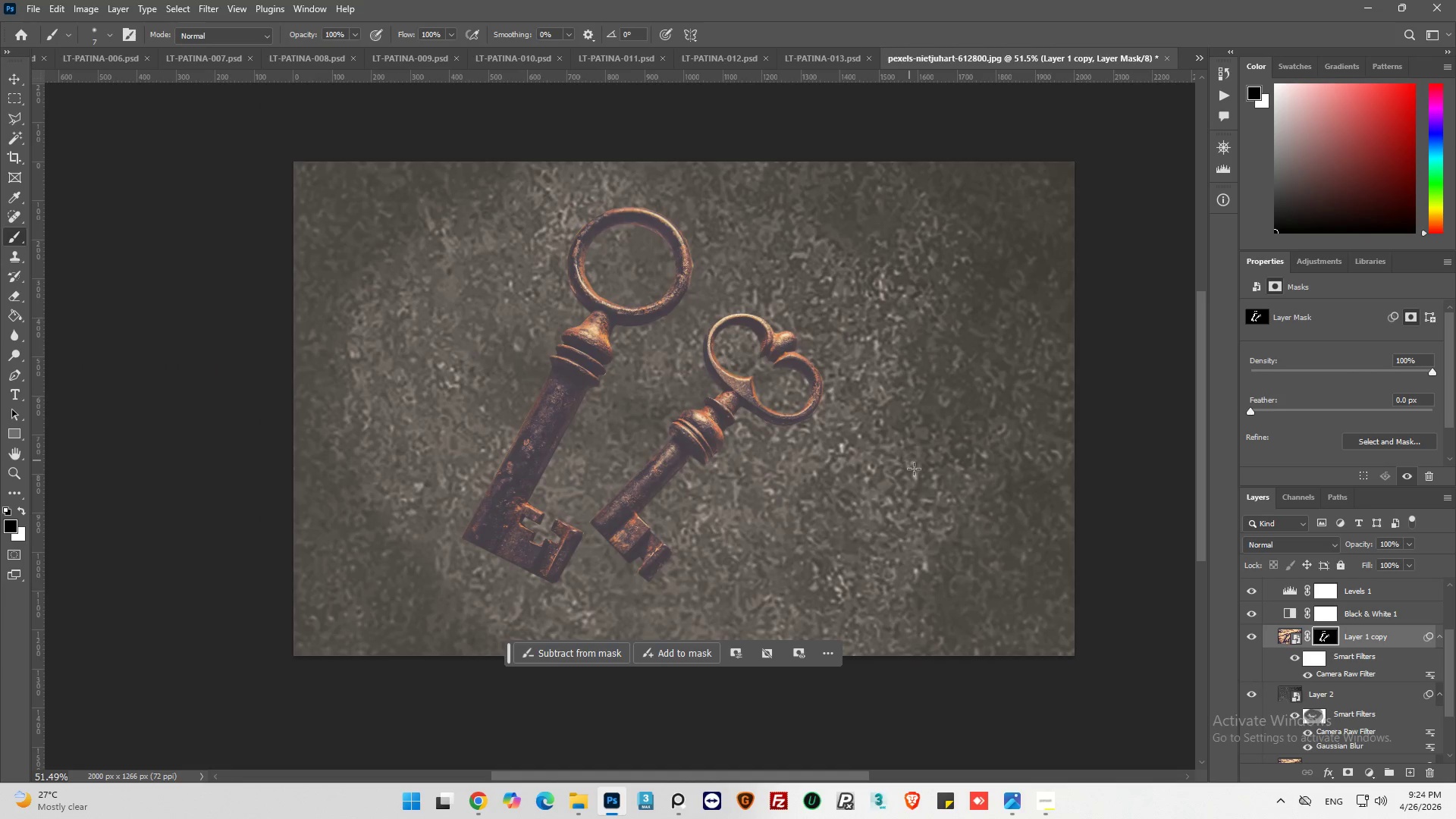 
left_click([1248, 692])
 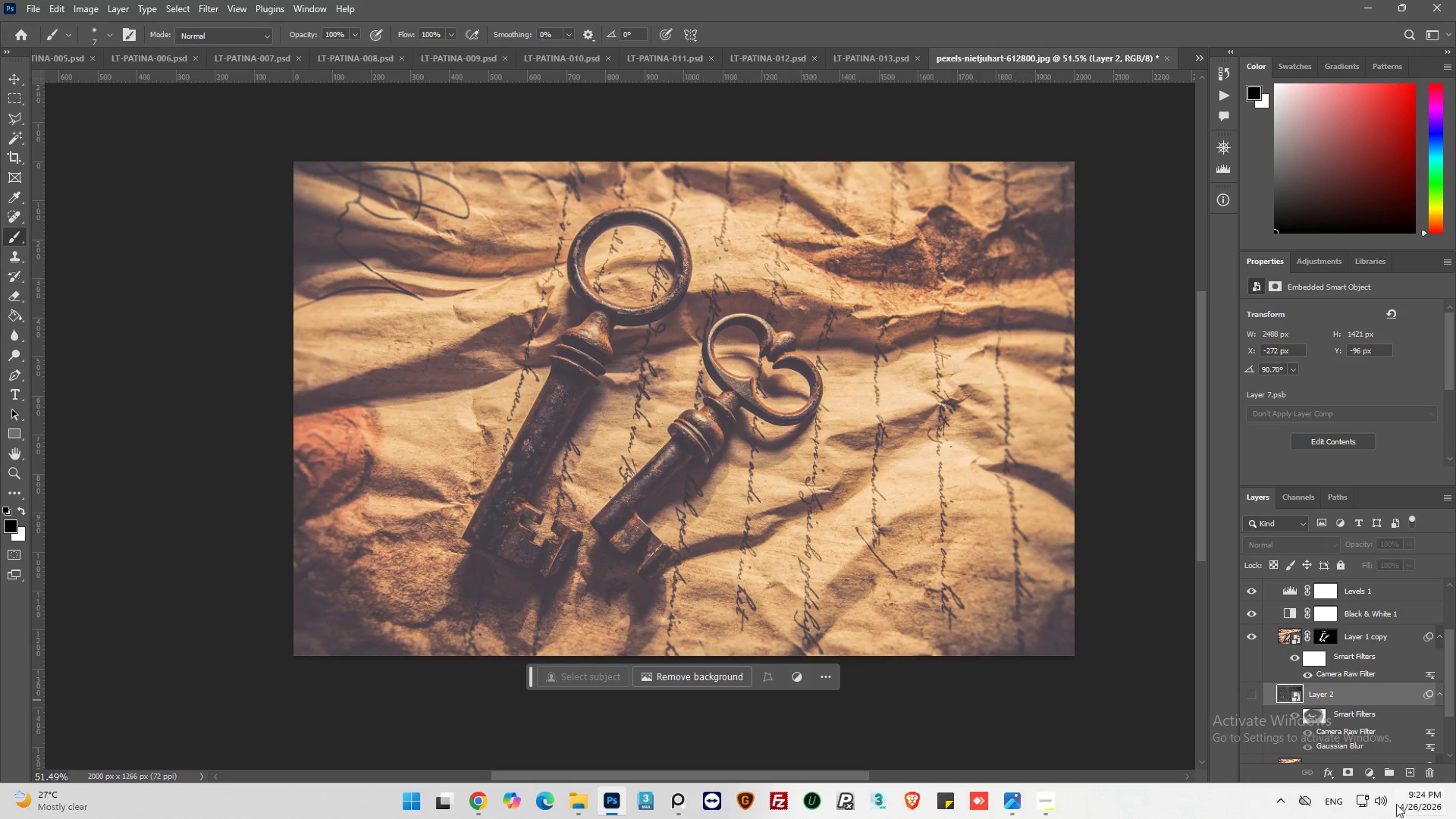 
left_click([1406, 770])
 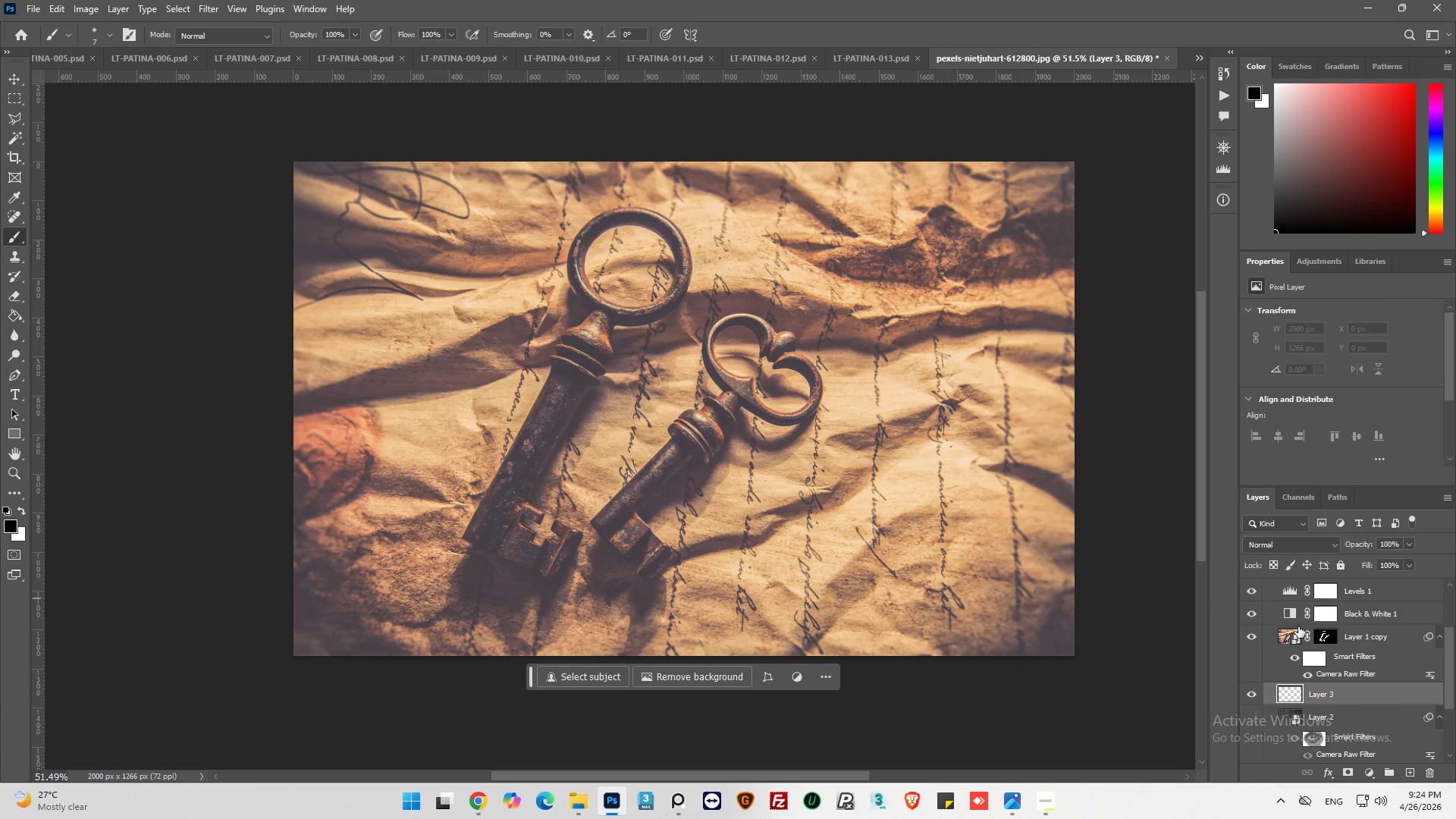 
scroll: coordinate [1321, 654], scroll_direction: down, amount: 4.0
 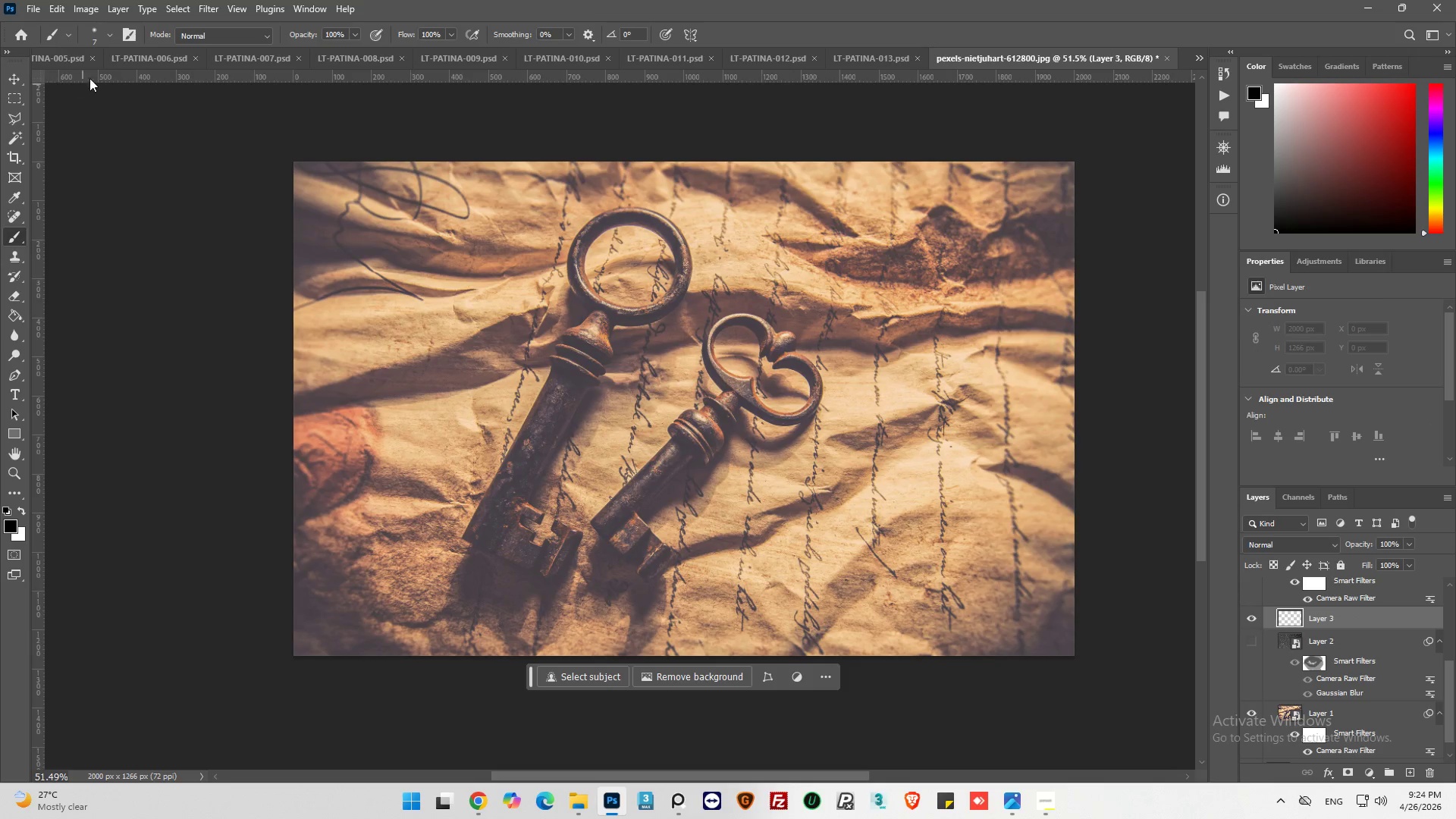 
left_click([109, 39])
 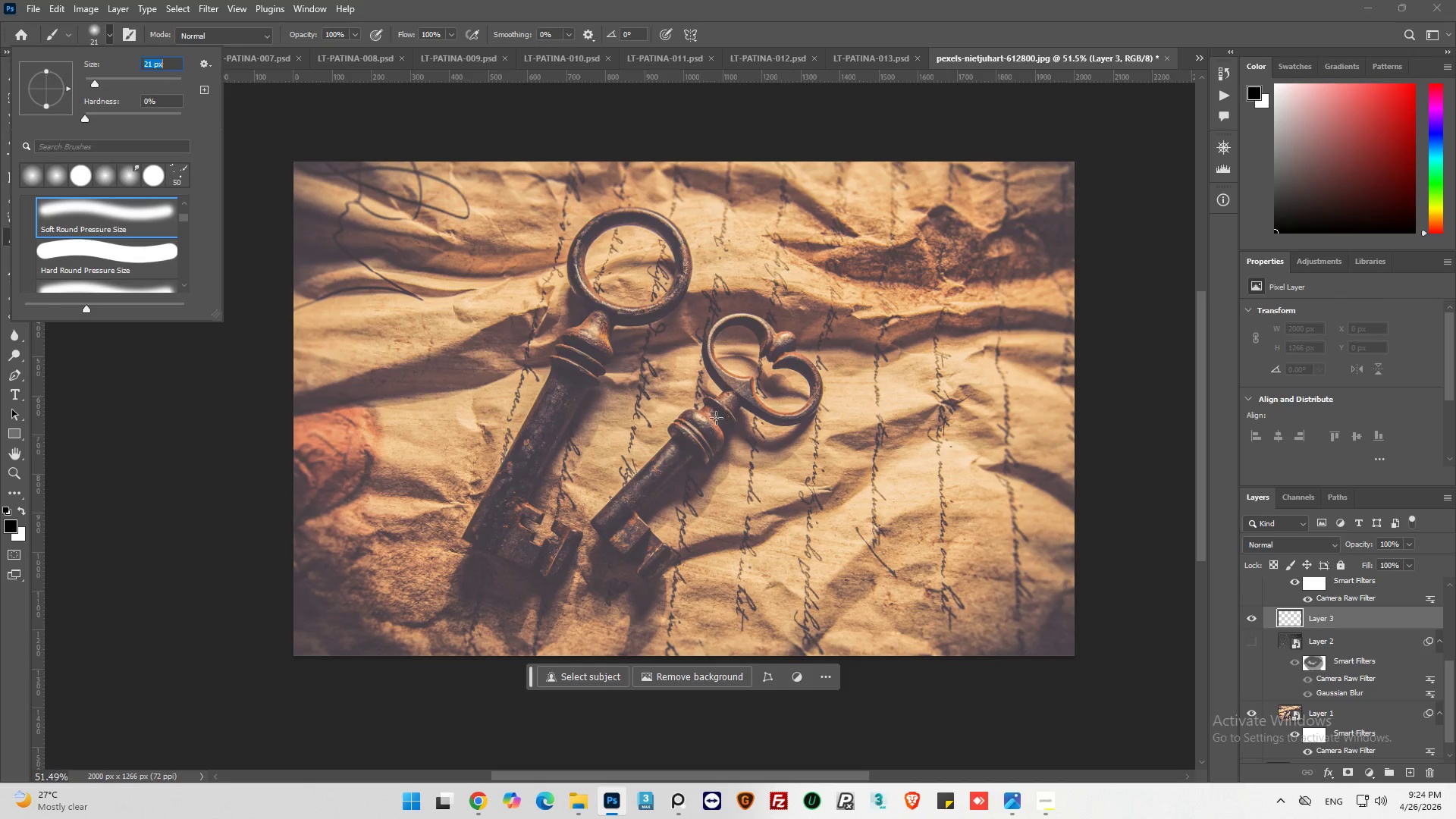 
left_click_drag(start_coordinate=[722, 410], to_coordinate=[802, 419])
 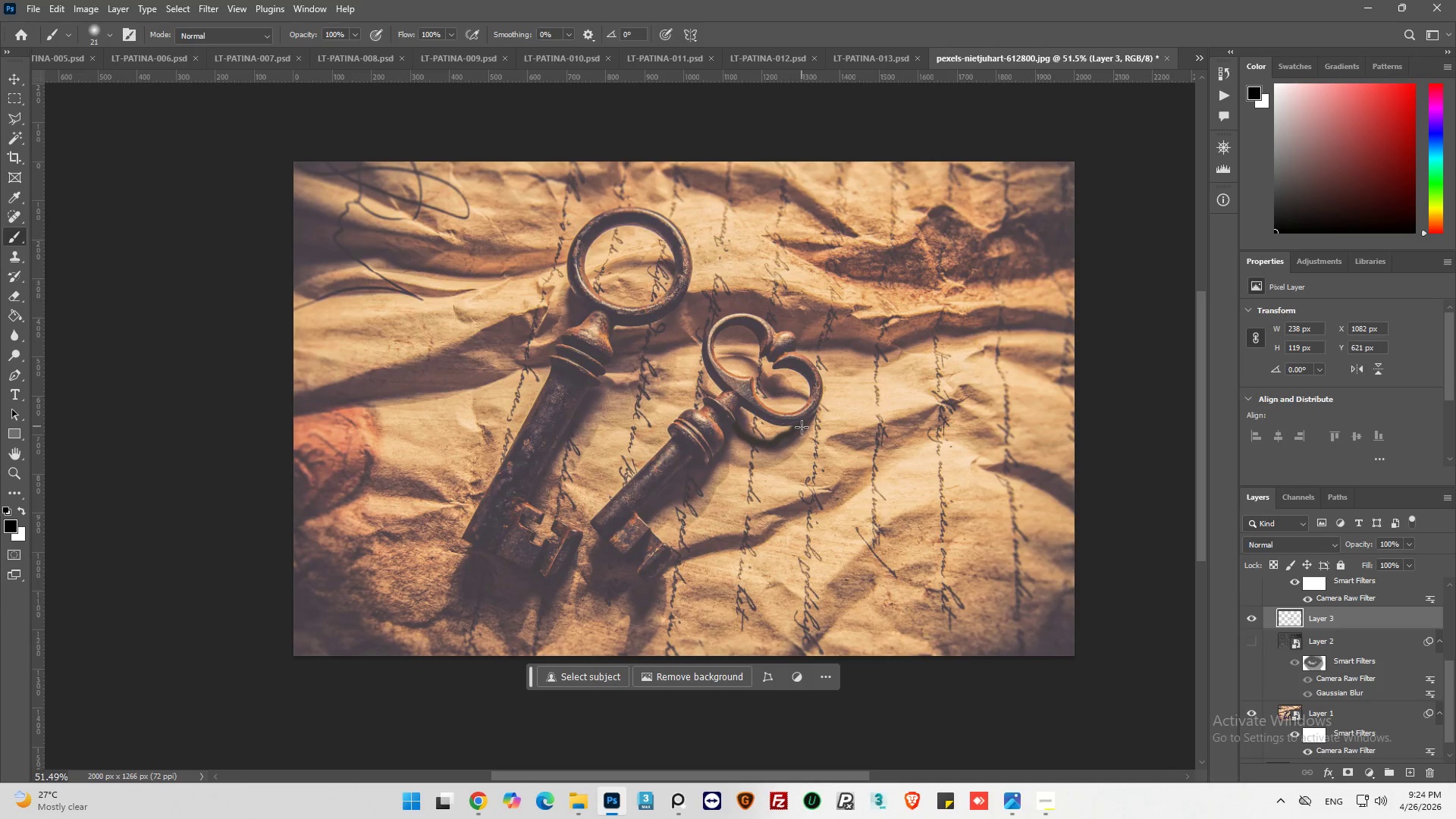 
key(Alt+AltLeft)
 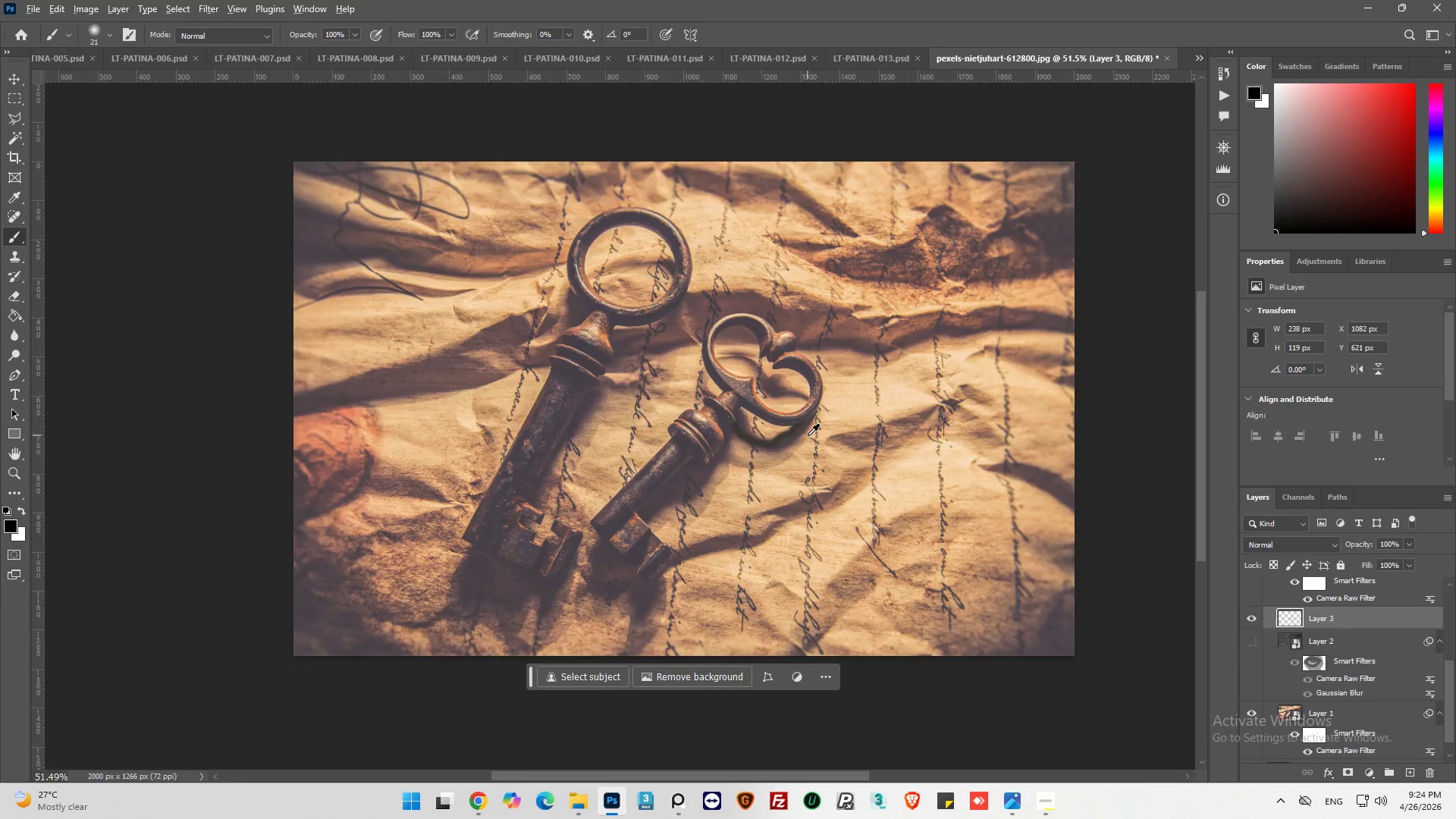 
scroll: coordinate [808, 435], scroll_direction: up, amount: 5.0
 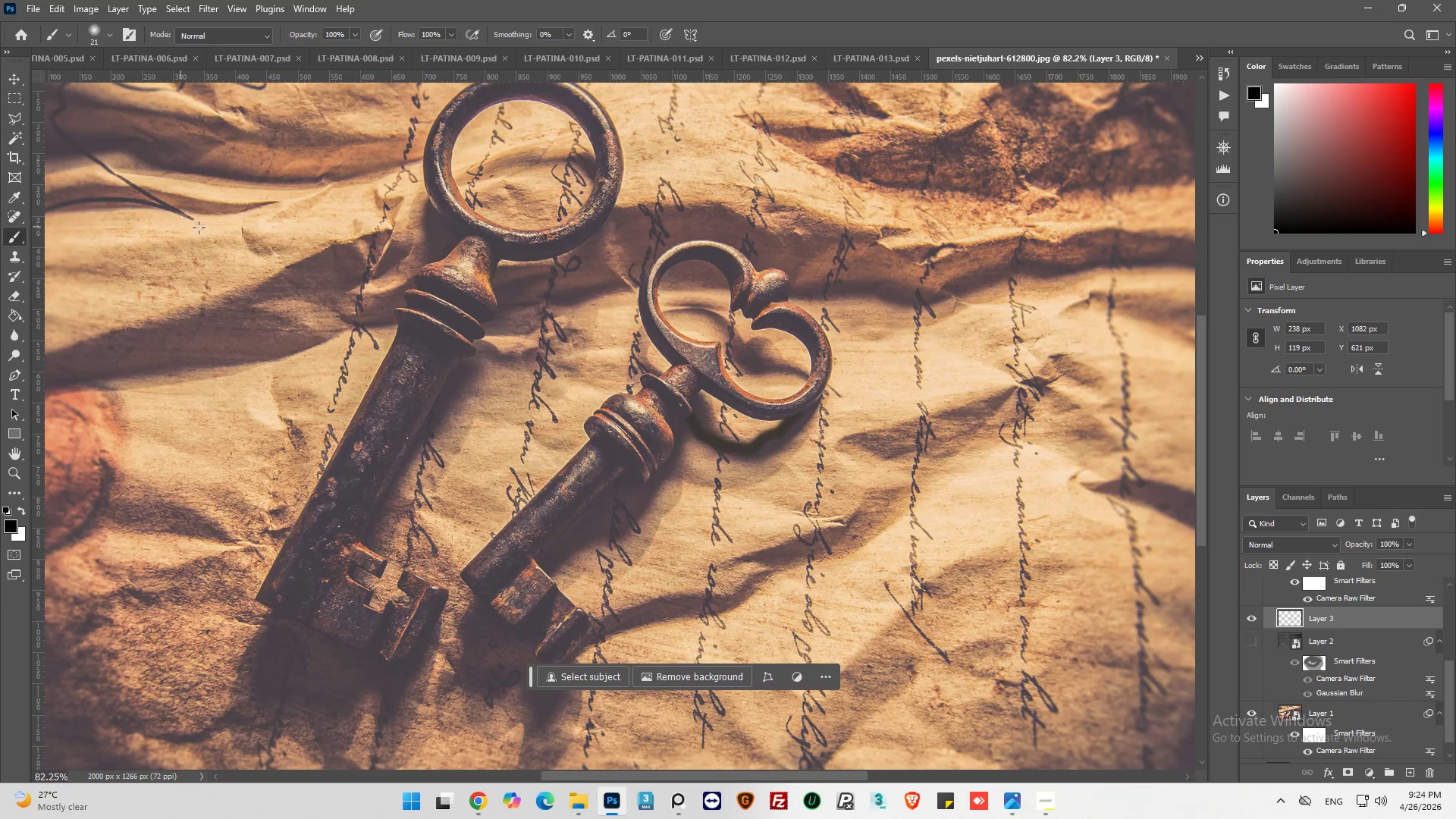 
key(Control+Z)
 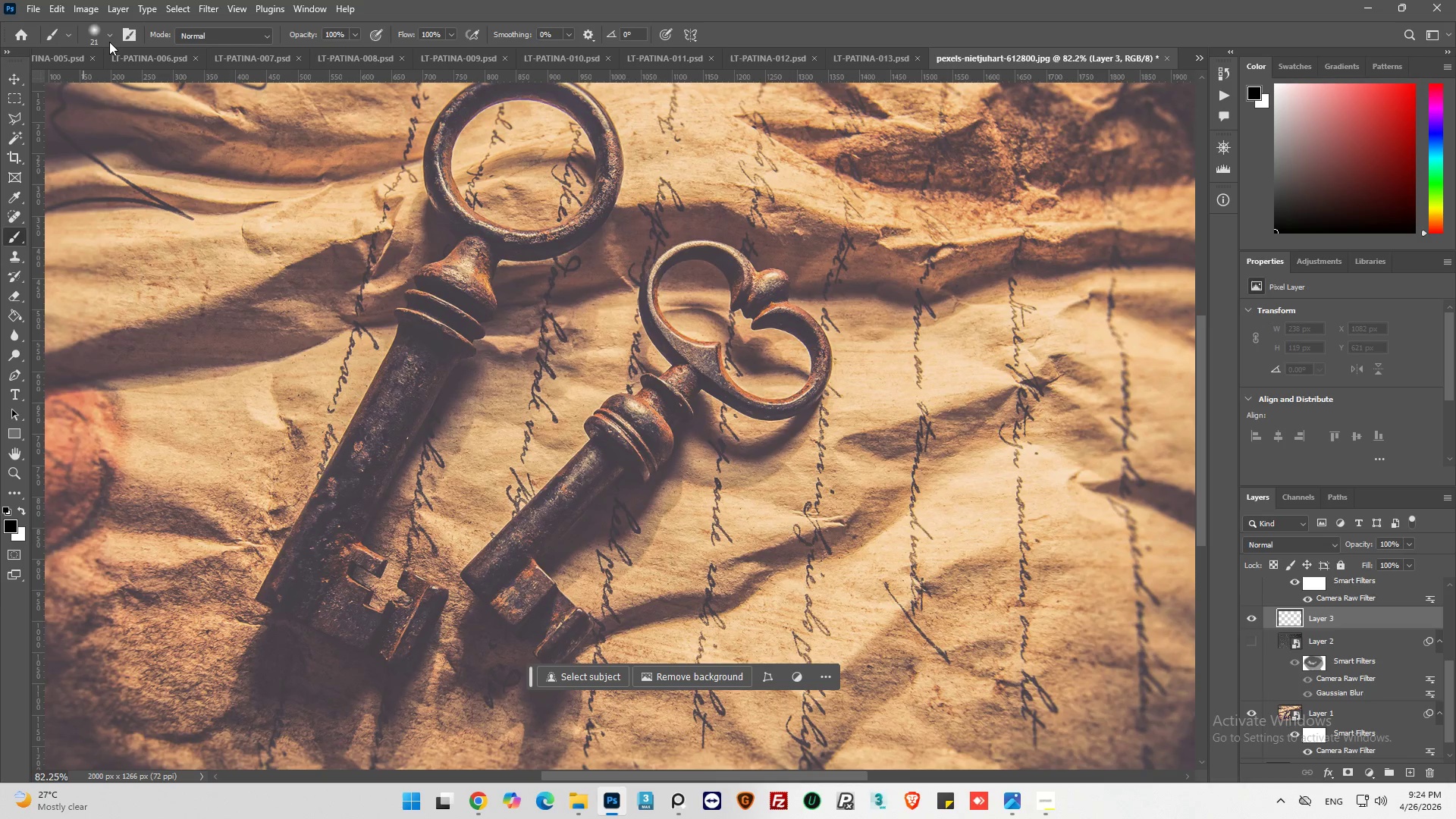 
left_click([109, 39])
 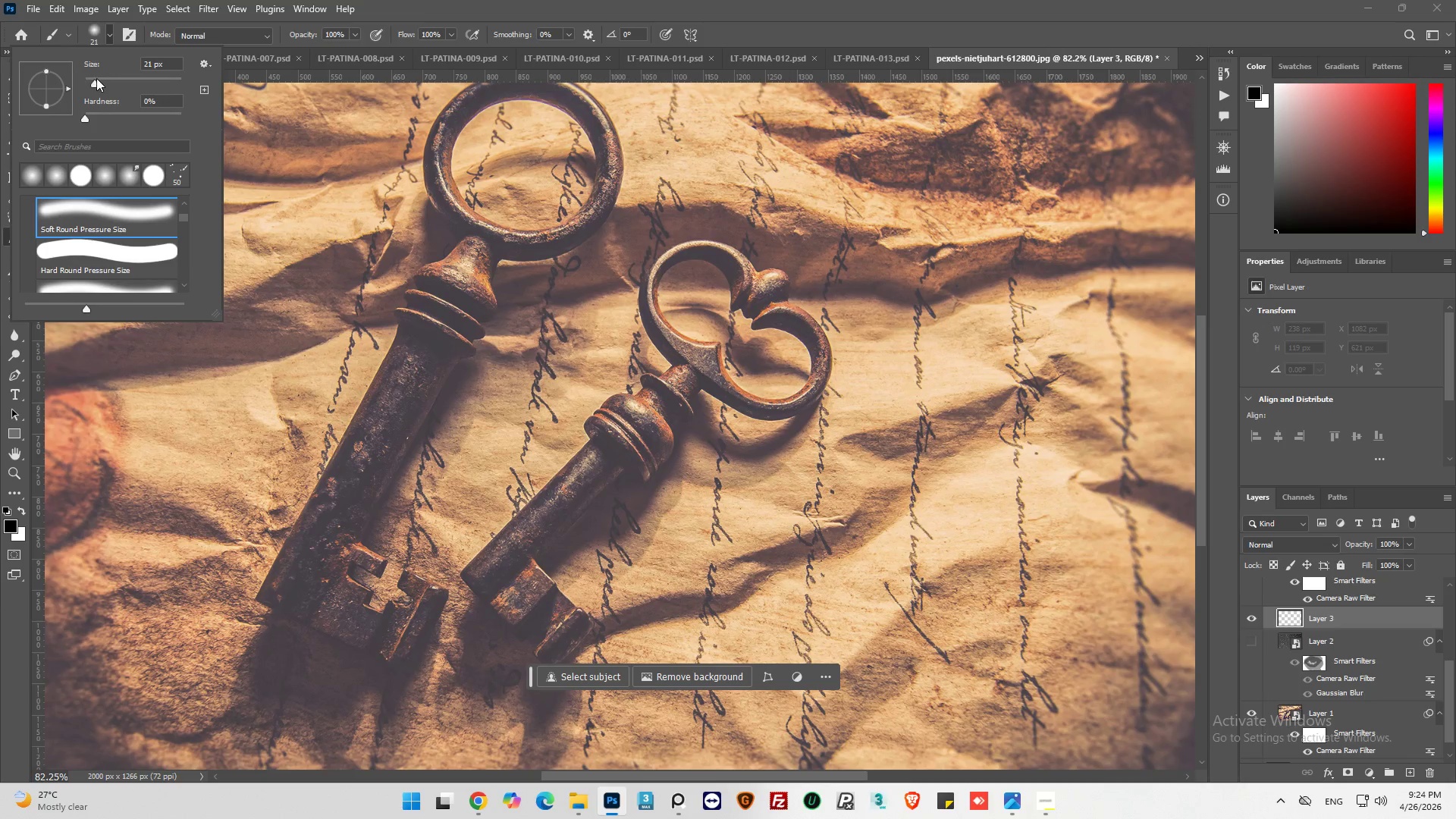 
left_click([99, 80])
 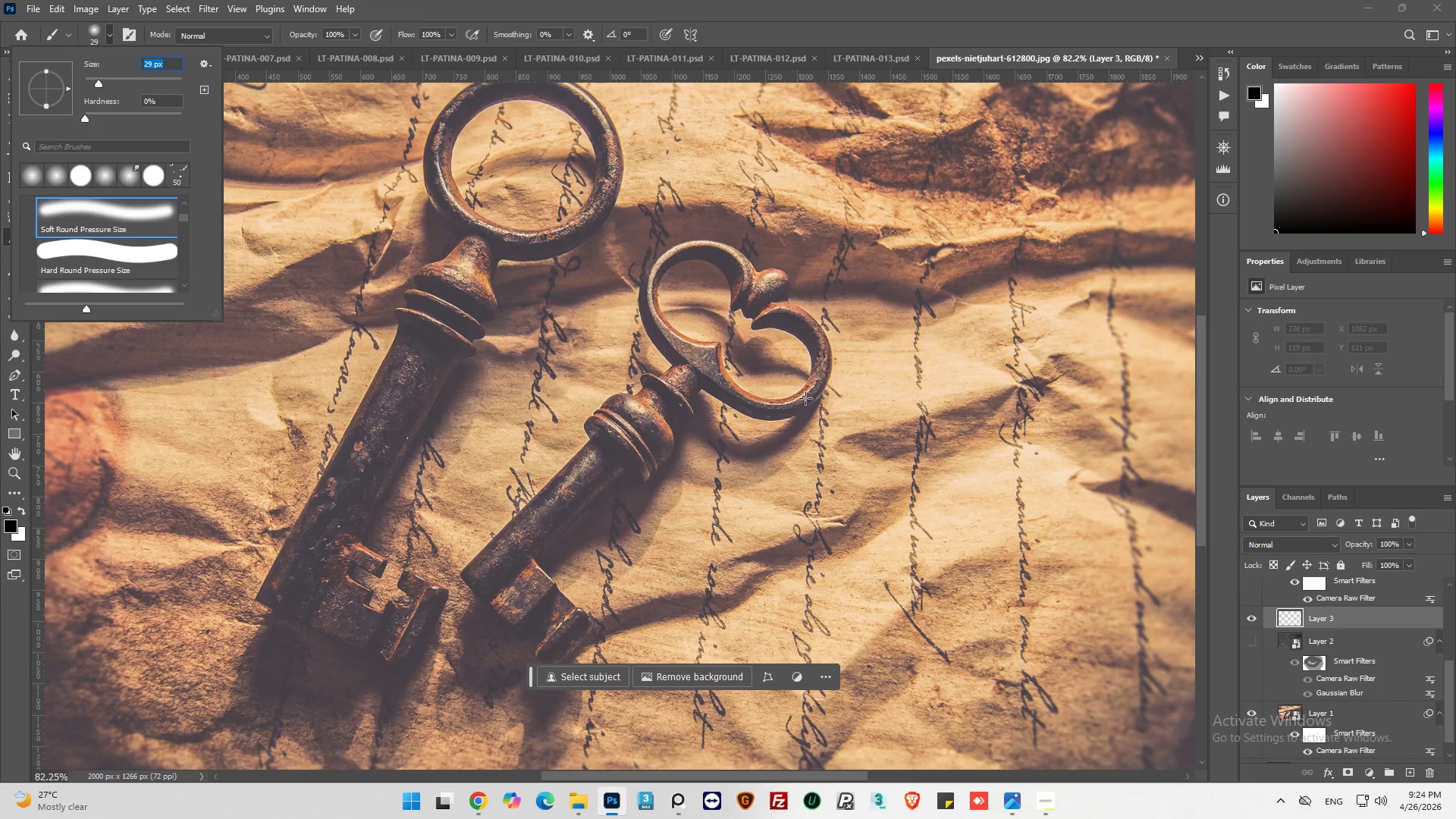 
left_click_drag(start_coordinate=[812, 395], to_coordinate=[811, 388])
 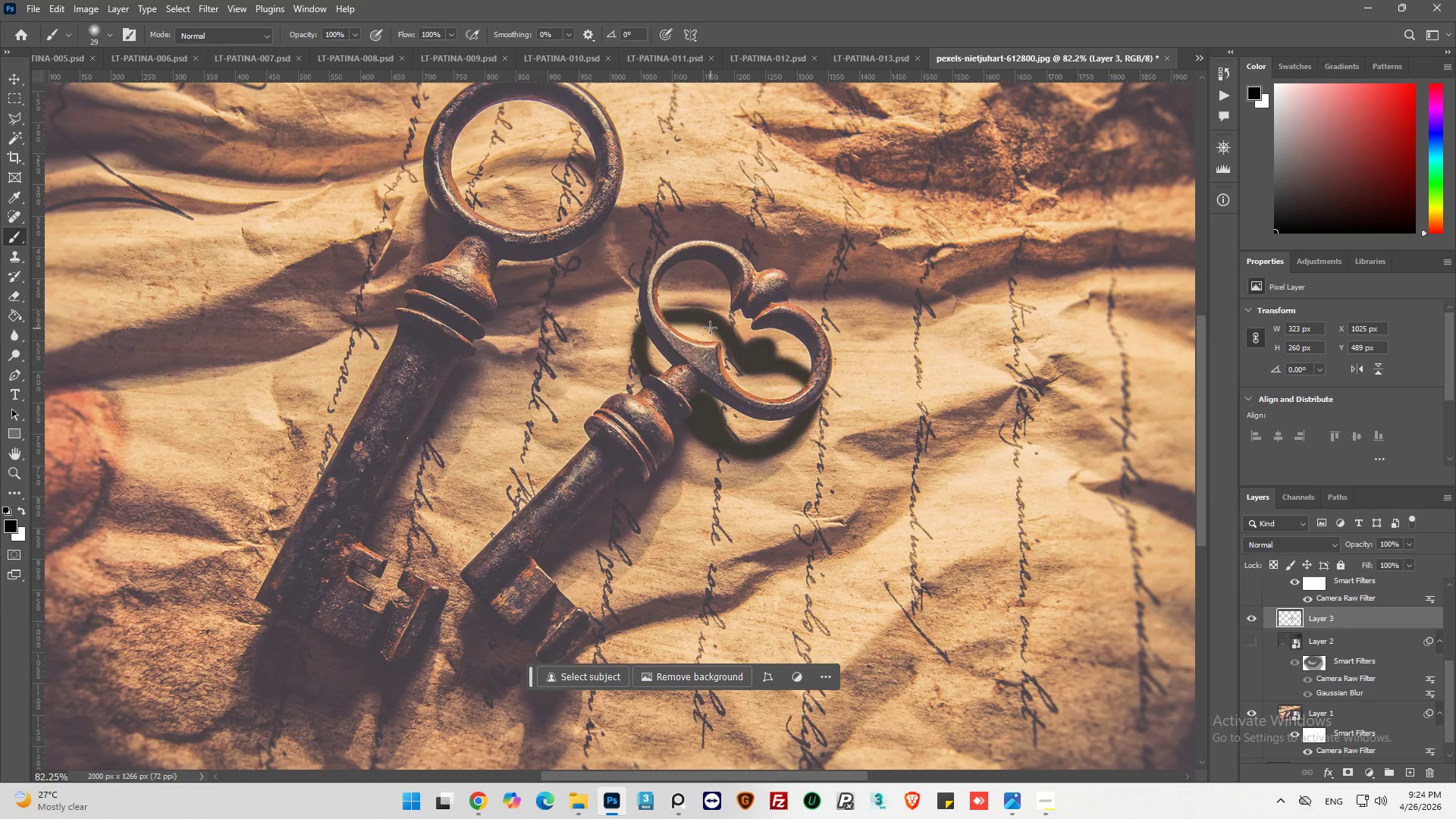 
left_click_drag(start_coordinate=[704, 325], to_coordinate=[656, 326])
 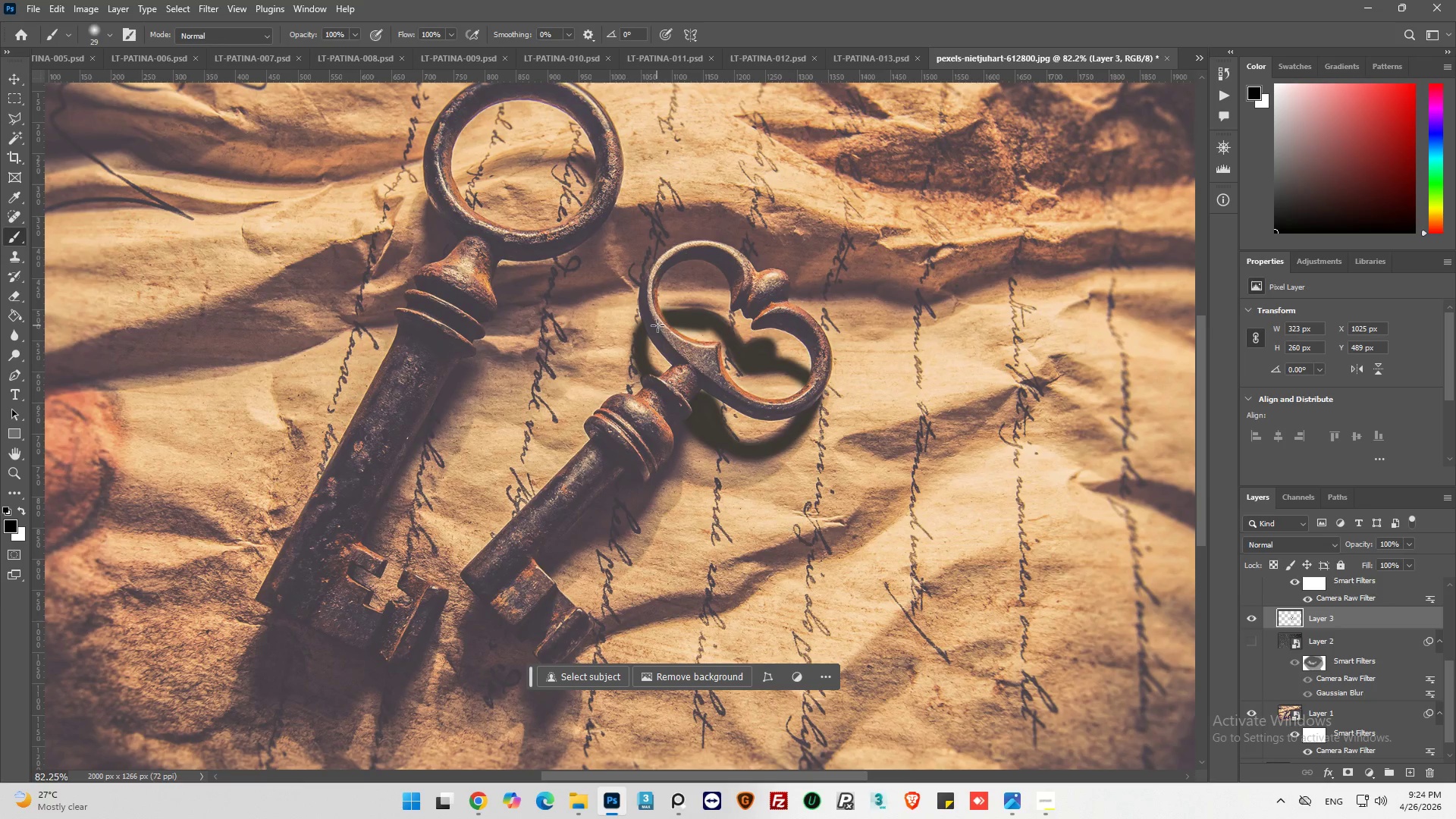 
key(Control+Z)
 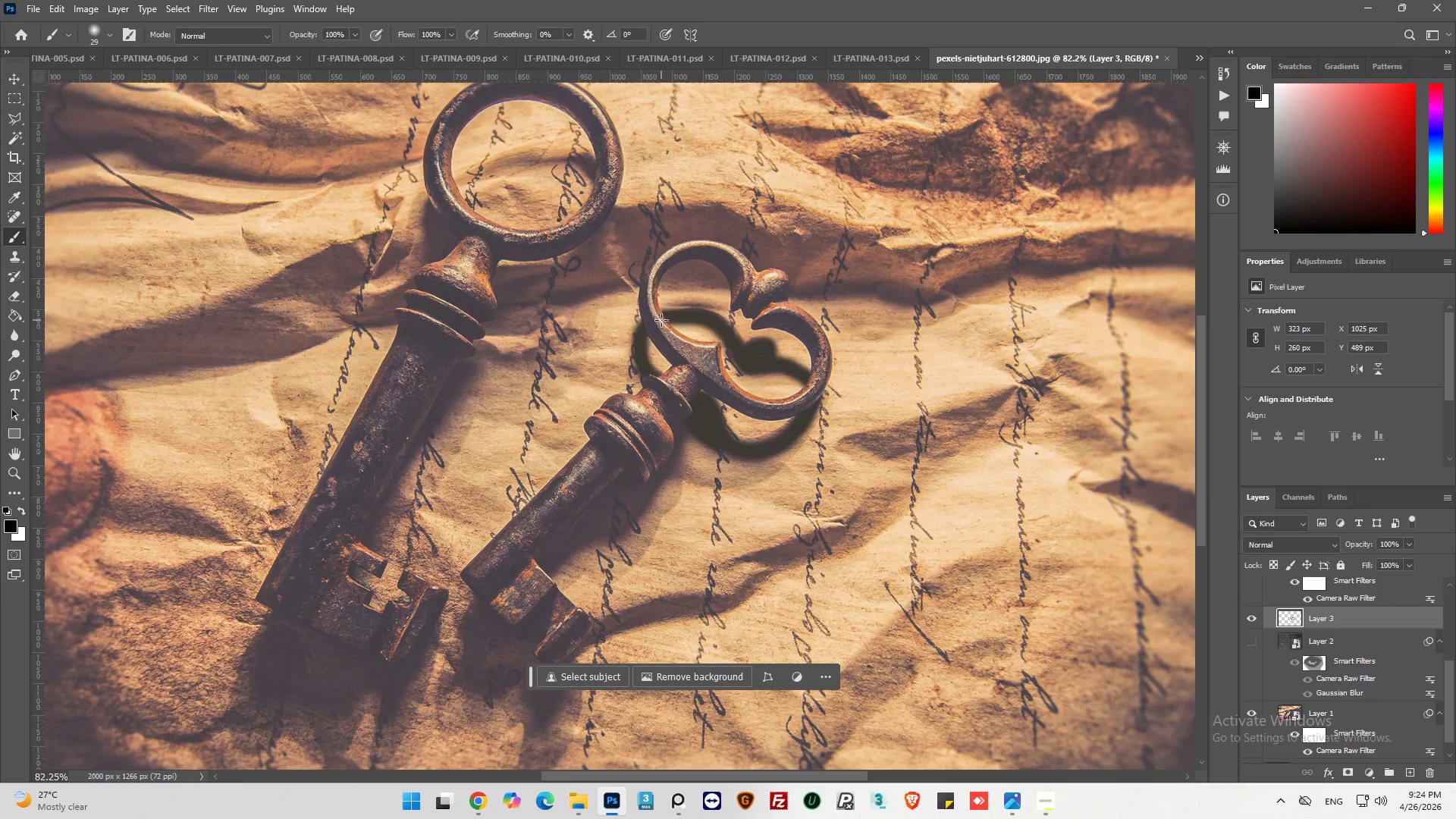 
left_click_drag(start_coordinate=[661, 318], to_coordinate=[725, 328])
 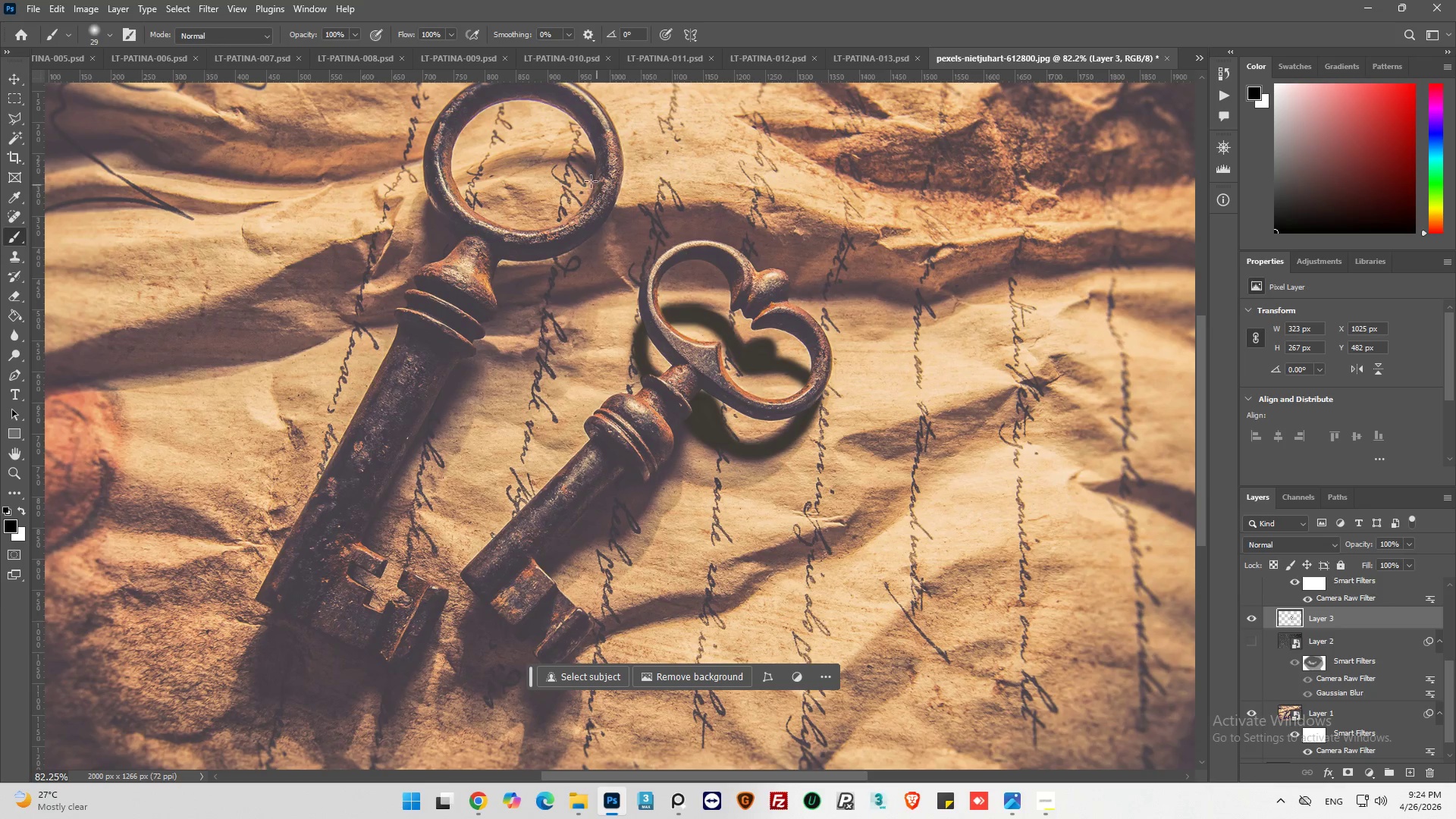 
left_click_drag(start_coordinate=[589, 176], to_coordinate=[478, 180])
 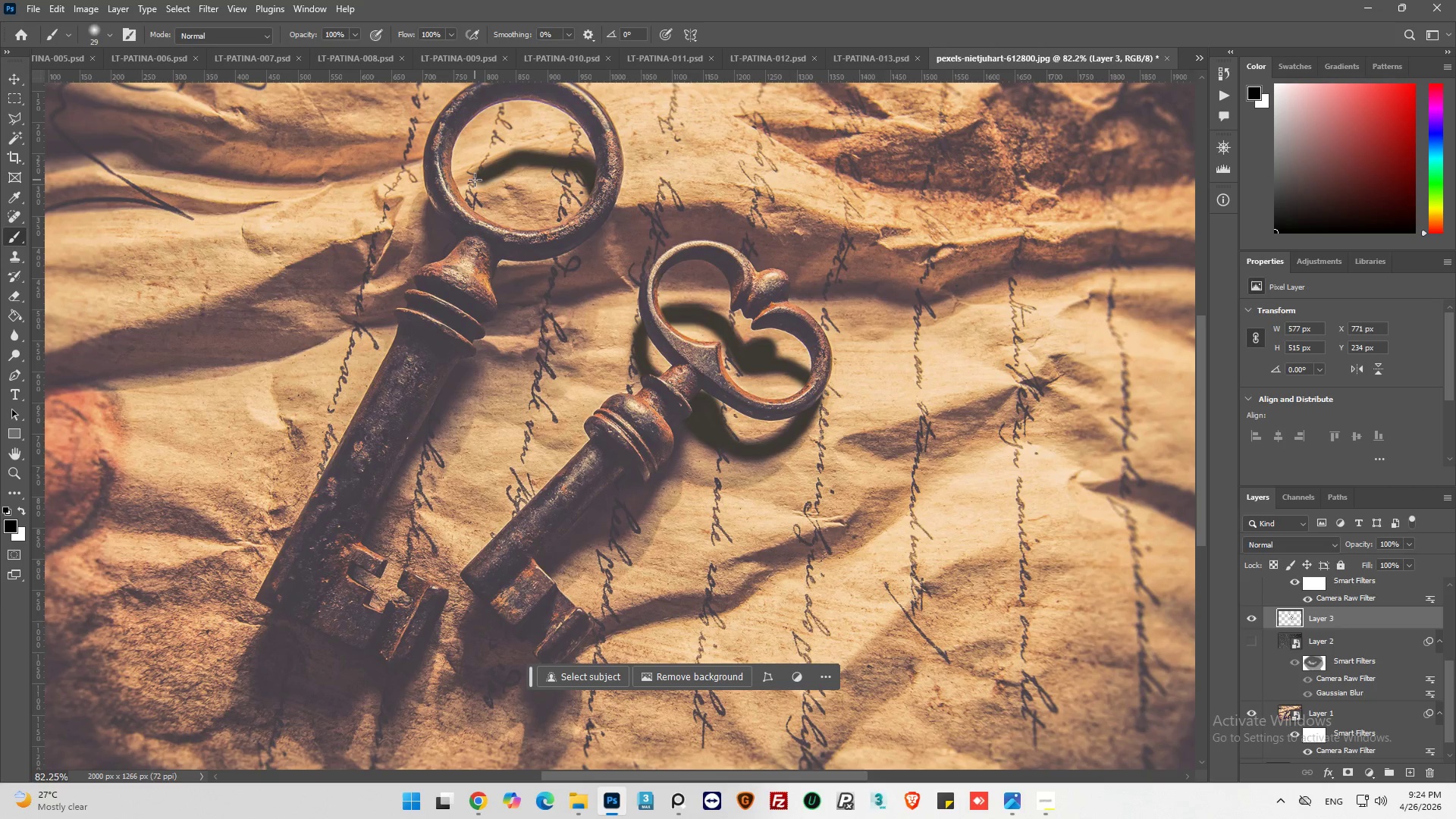 
key(Control+Z)
 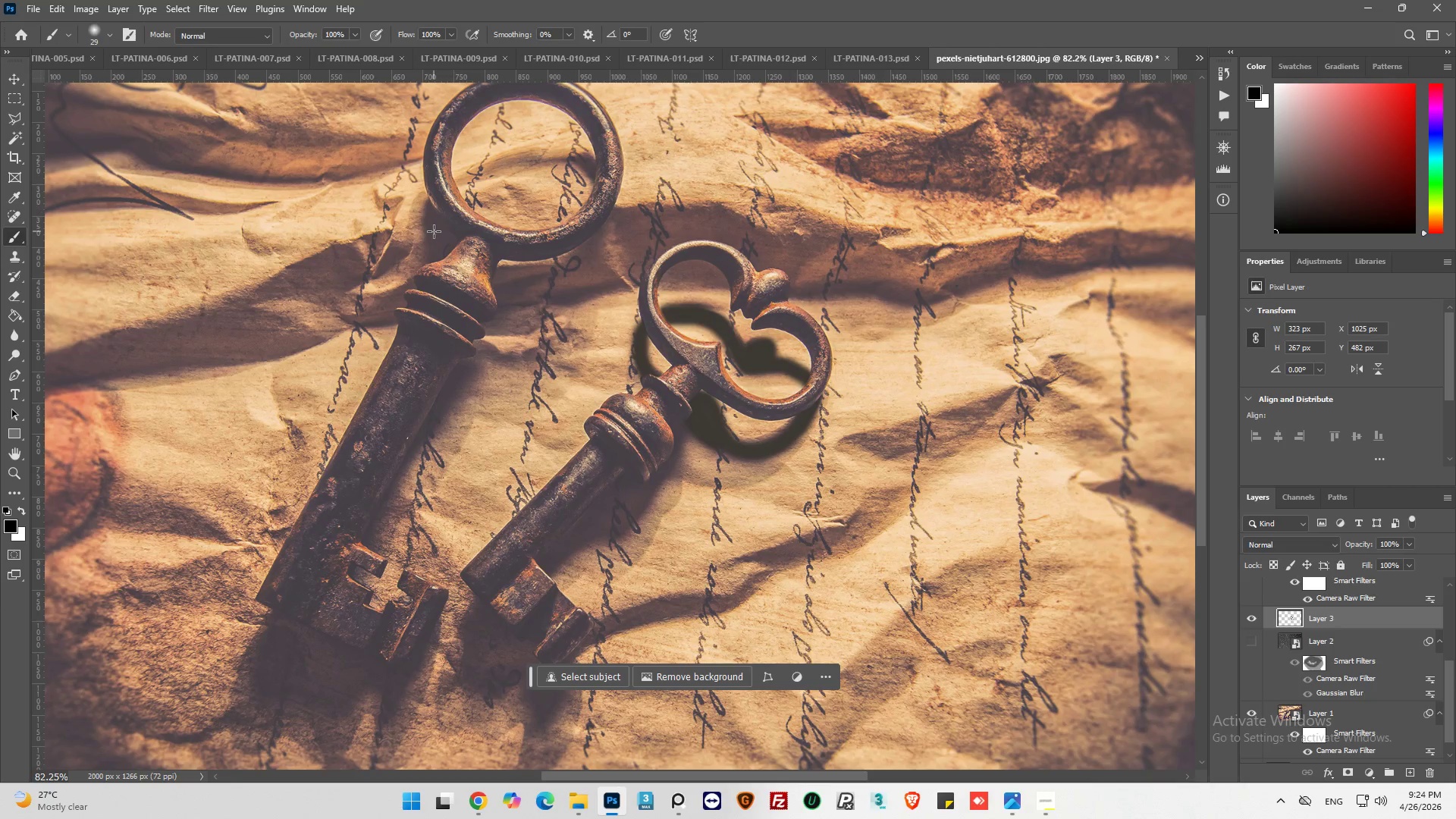 
left_click_drag(start_coordinate=[434, 231], to_coordinate=[467, 257])
 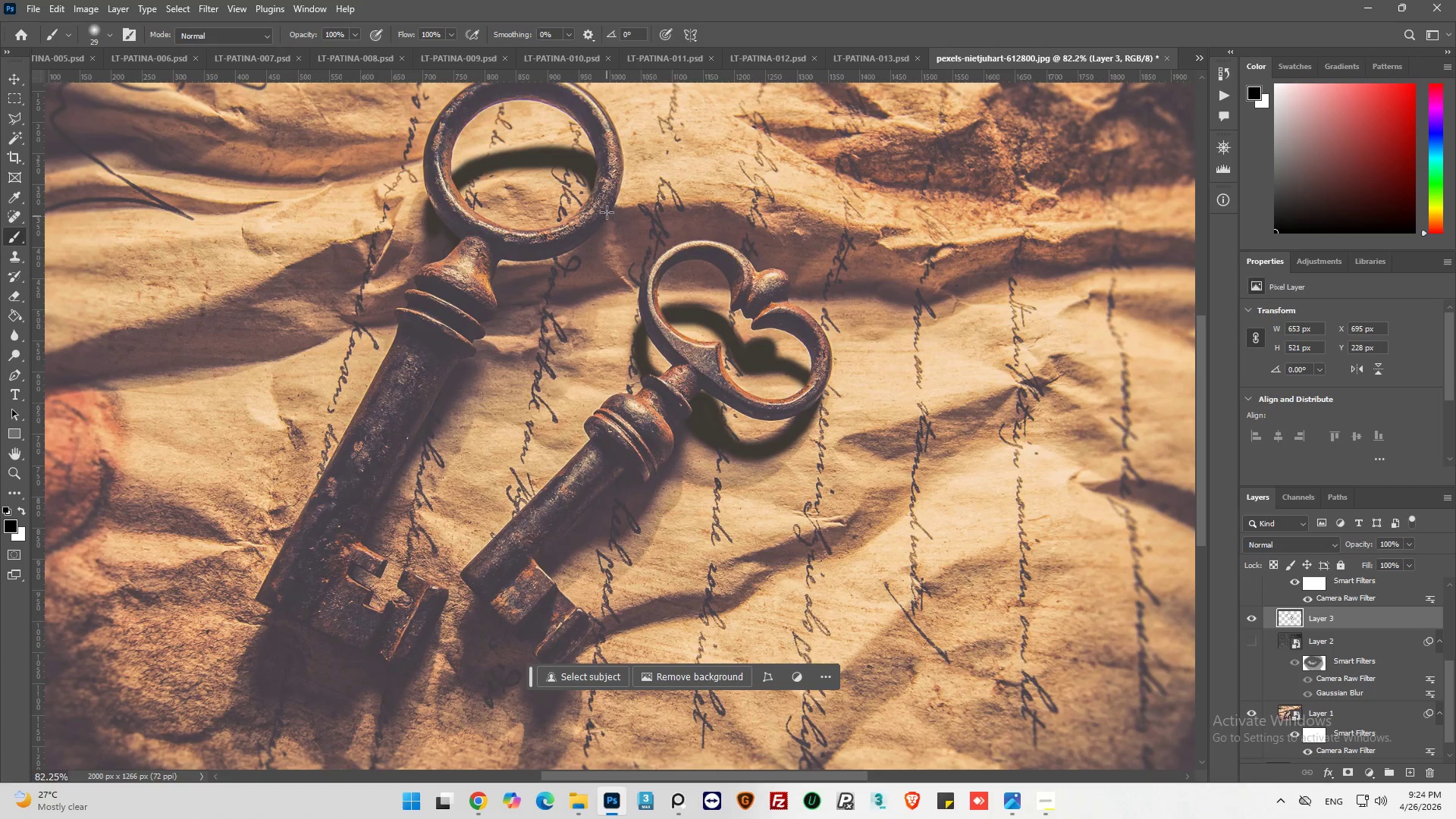 
left_click_drag(start_coordinate=[607, 211], to_coordinate=[350, 535])
 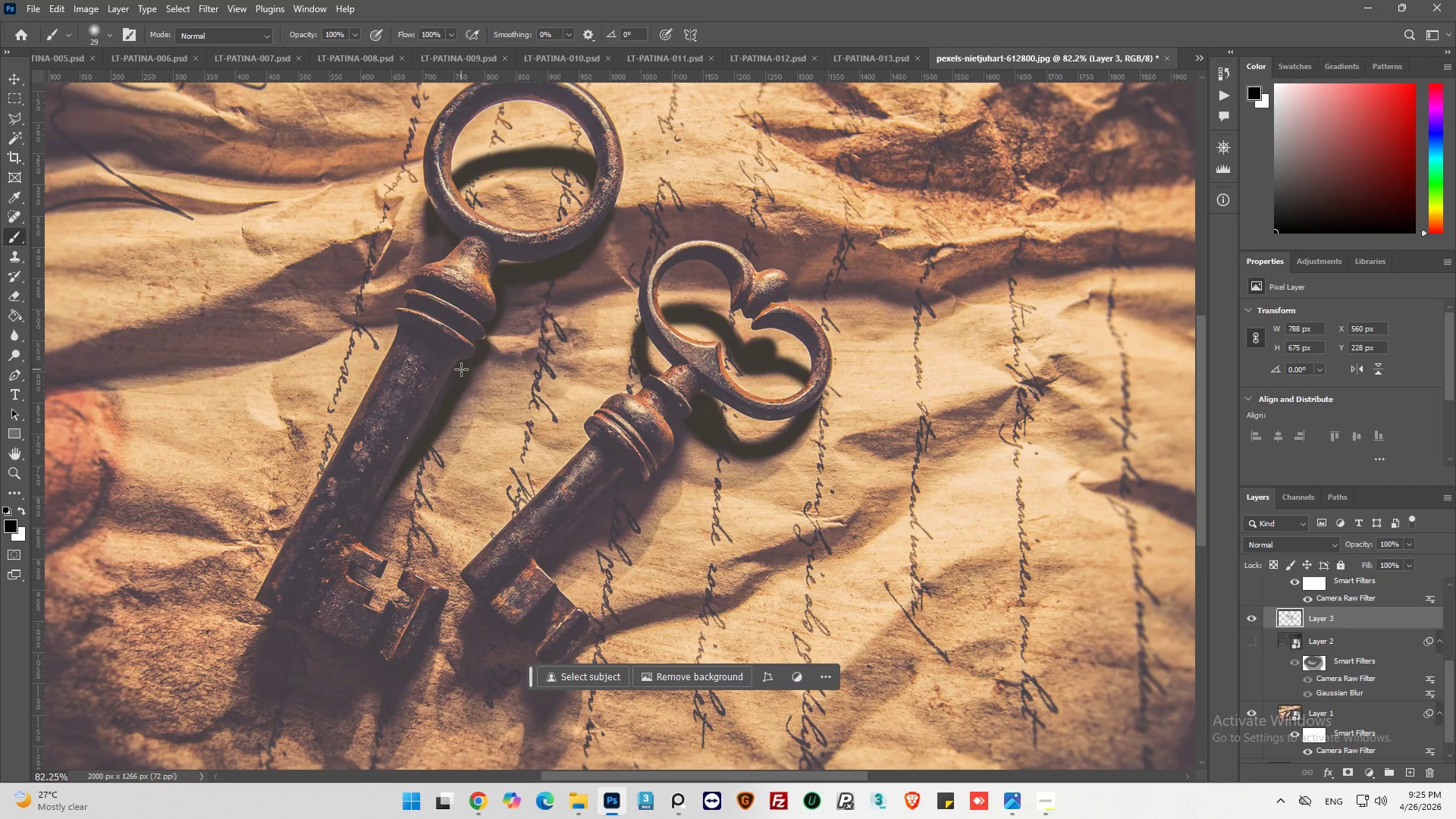 
left_click_drag(start_coordinate=[461, 369], to_coordinate=[360, 530])
 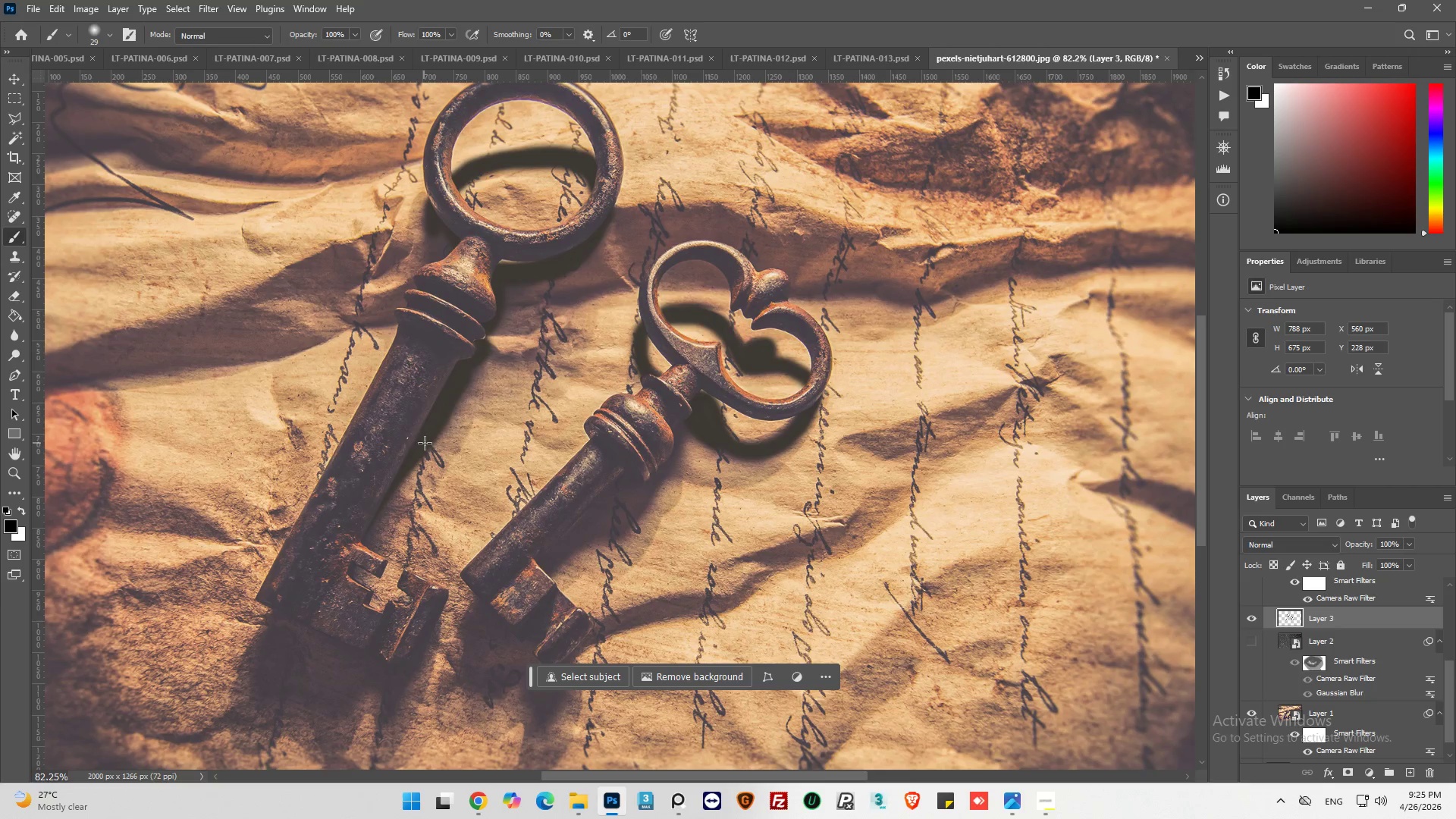 
left_click_drag(start_coordinate=[425, 443], to_coordinate=[351, 548])
 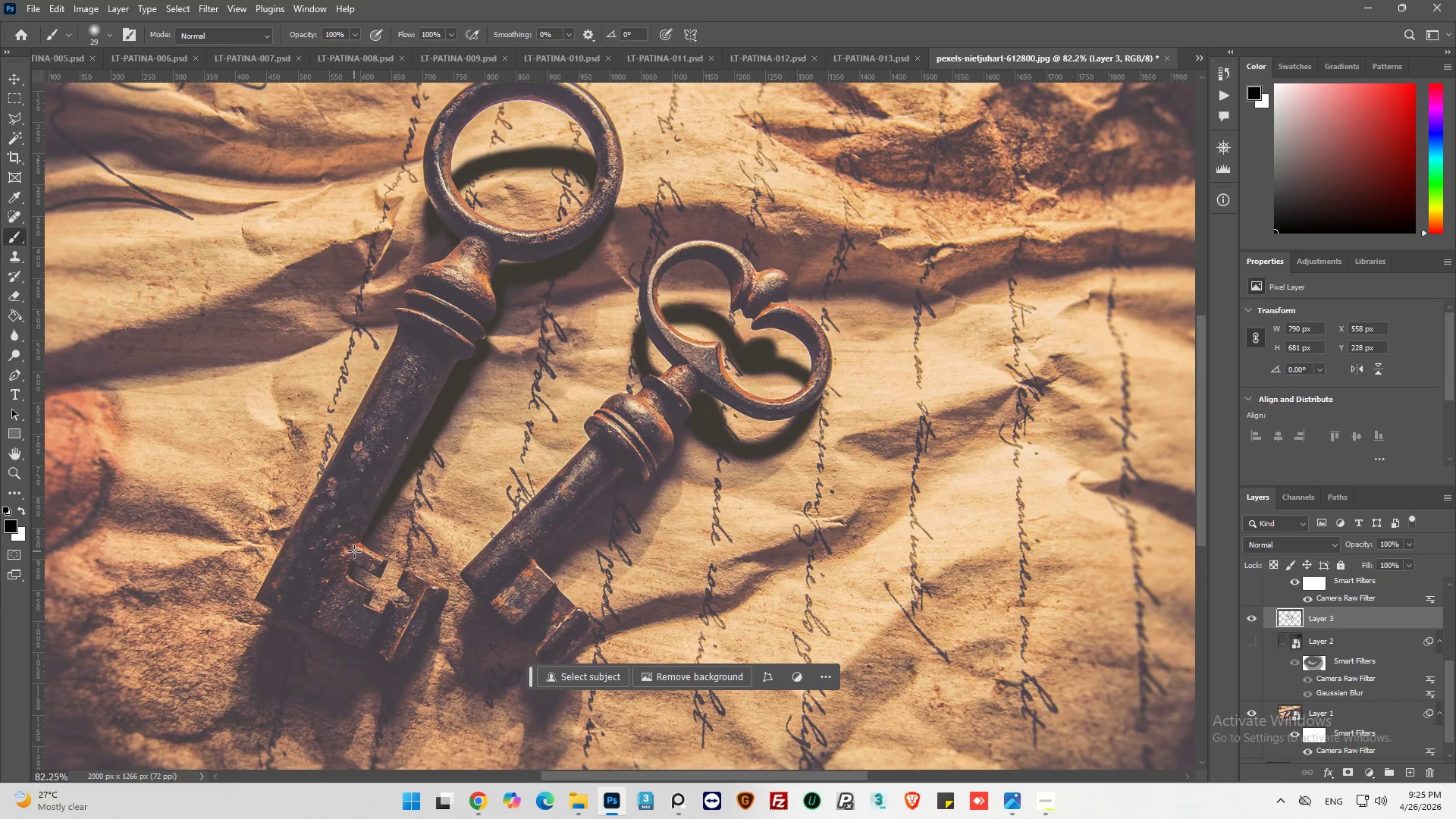 
left_click_drag(start_coordinate=[354, 551], to_coordinate=[372, 584])
 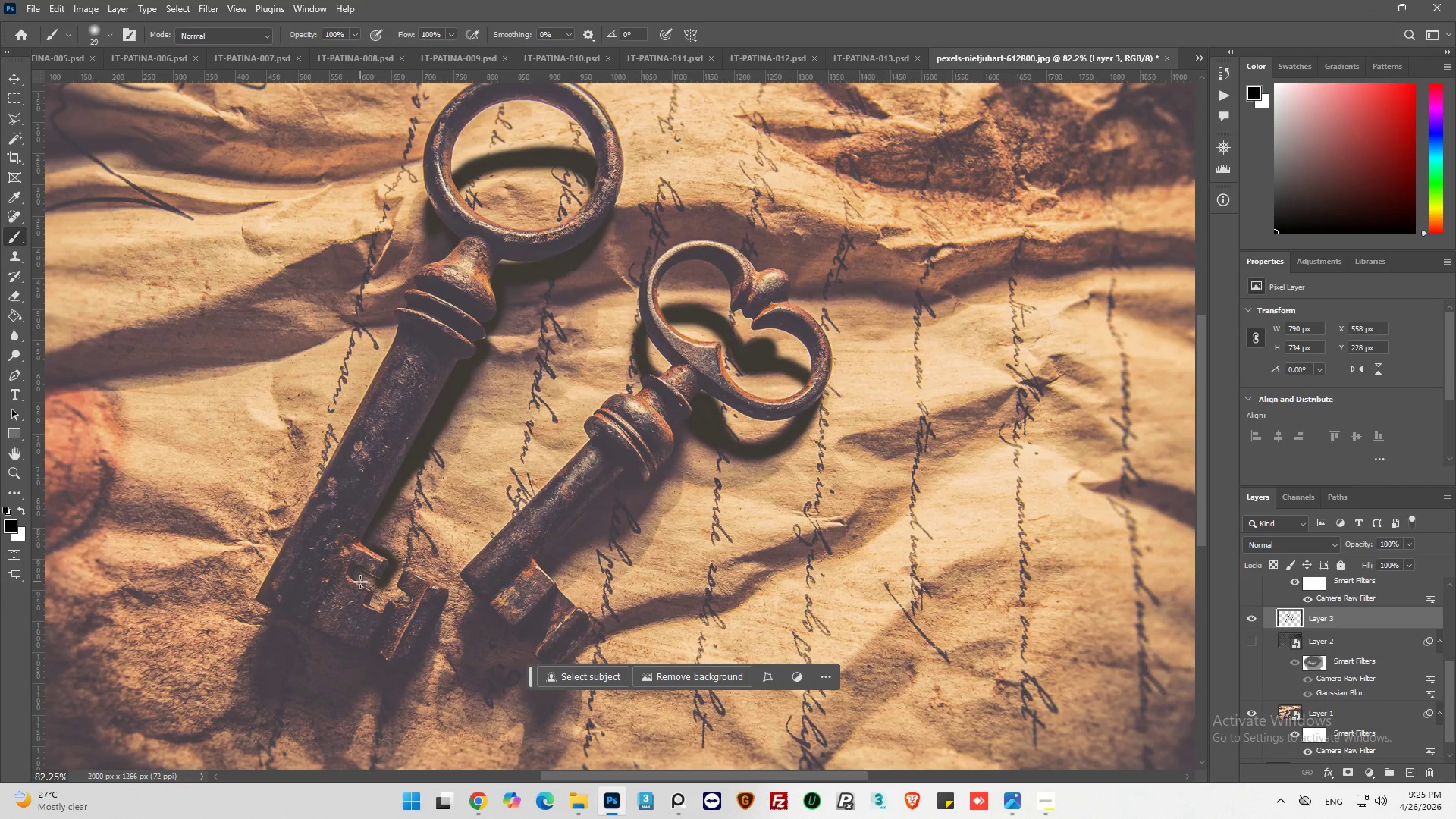 
left_click_drag(start_coordinate=[360, 582], to_coordinate=[410, 610])
 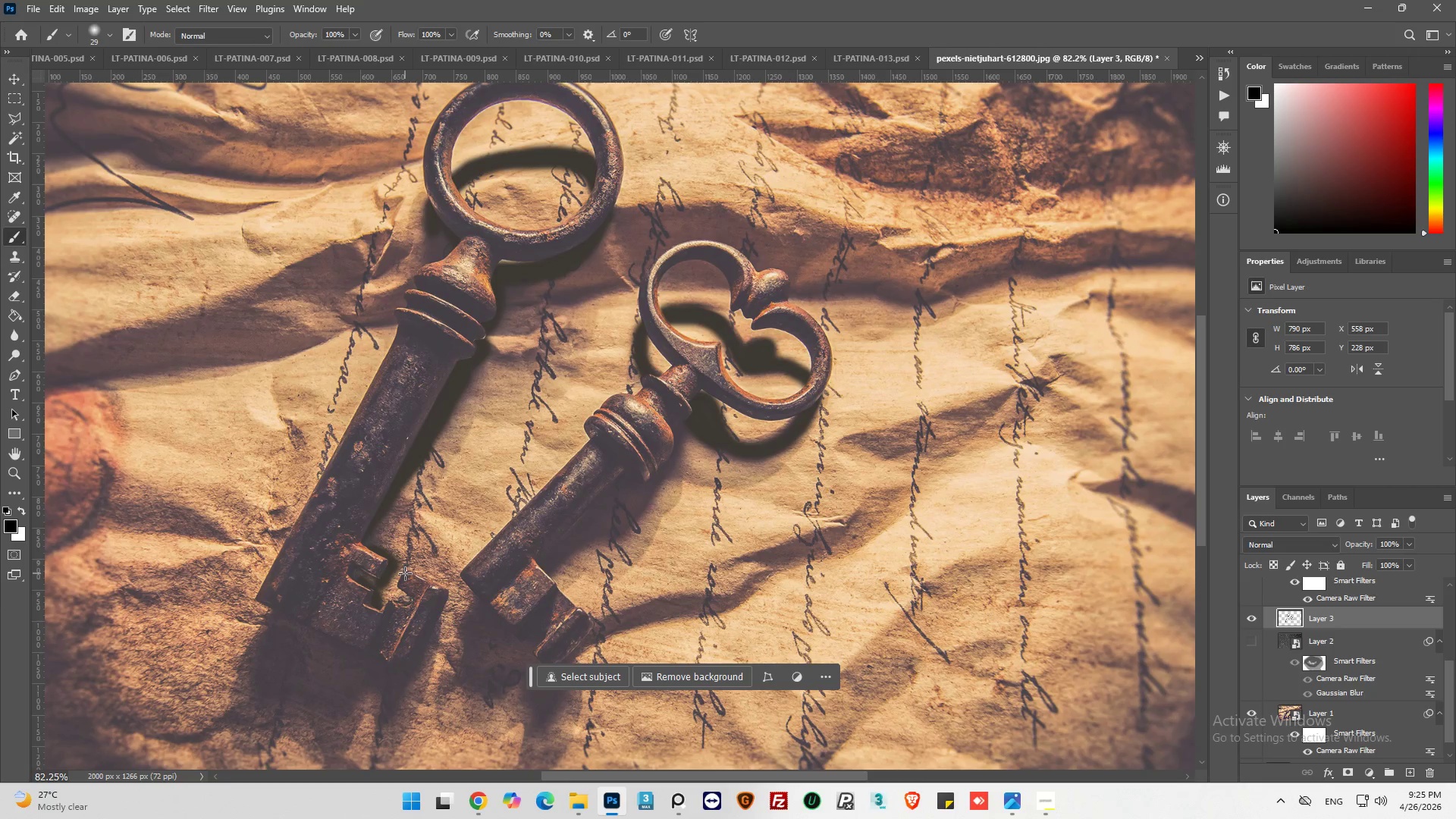 
left_click_drag(start_coordinate=[406, 573], to_coordinate=[453, 595])
 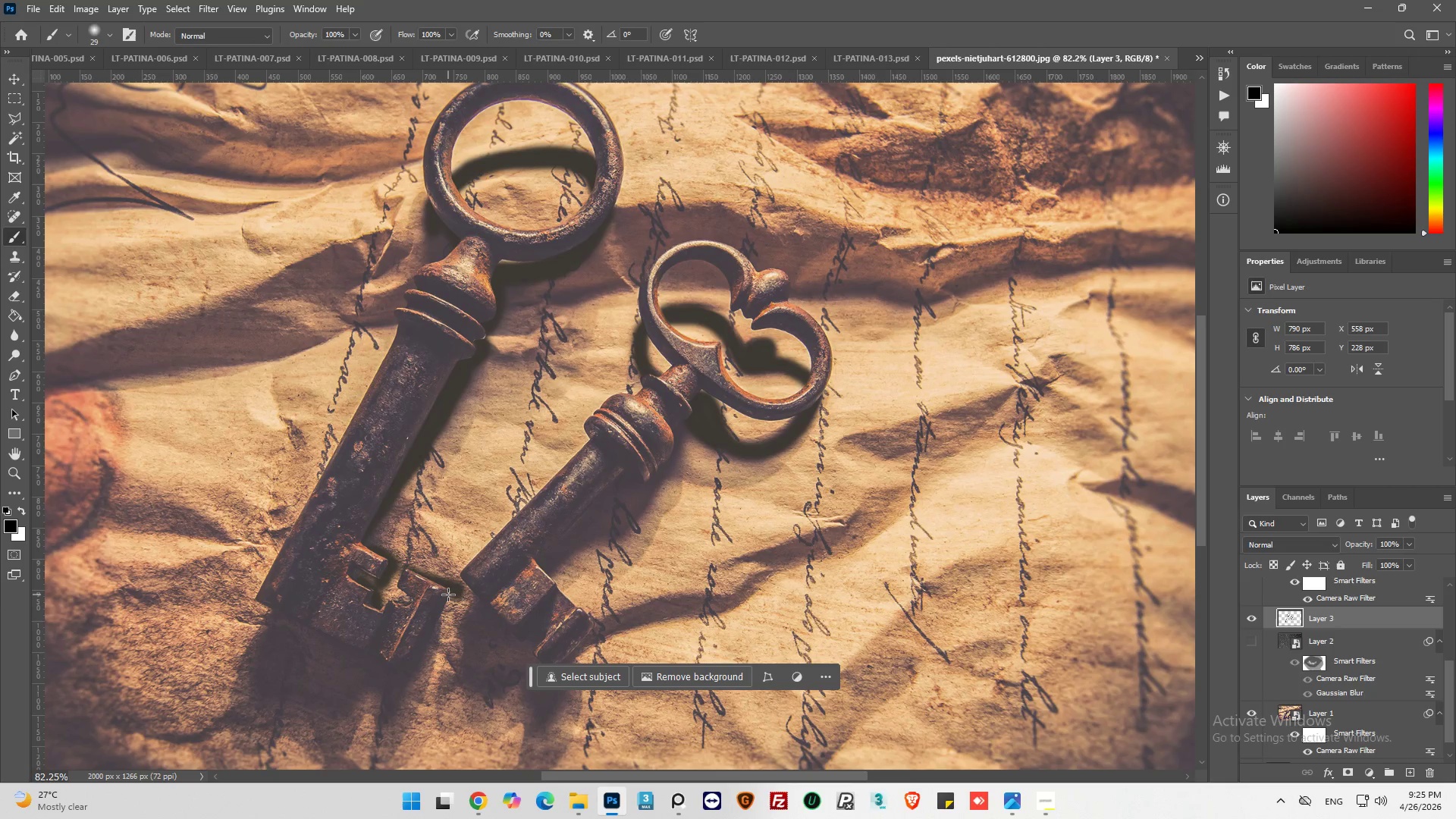 
left_click_drag(start_coordinate=[448, 595], to_coordinate=[450, 598])
 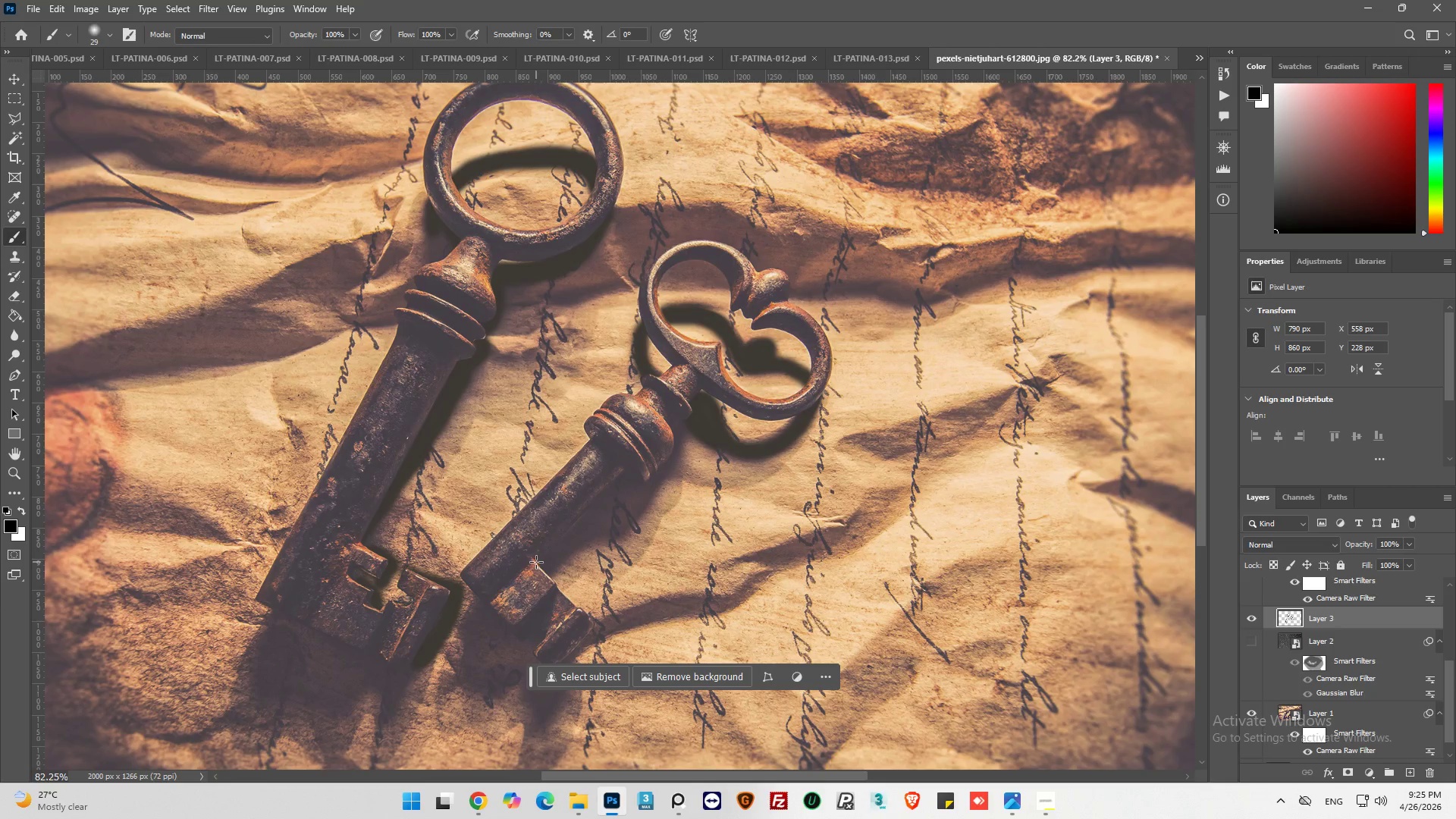 
left_click_drag(start_coordinate=[538, 560], to_coordinate=[673, 442])
 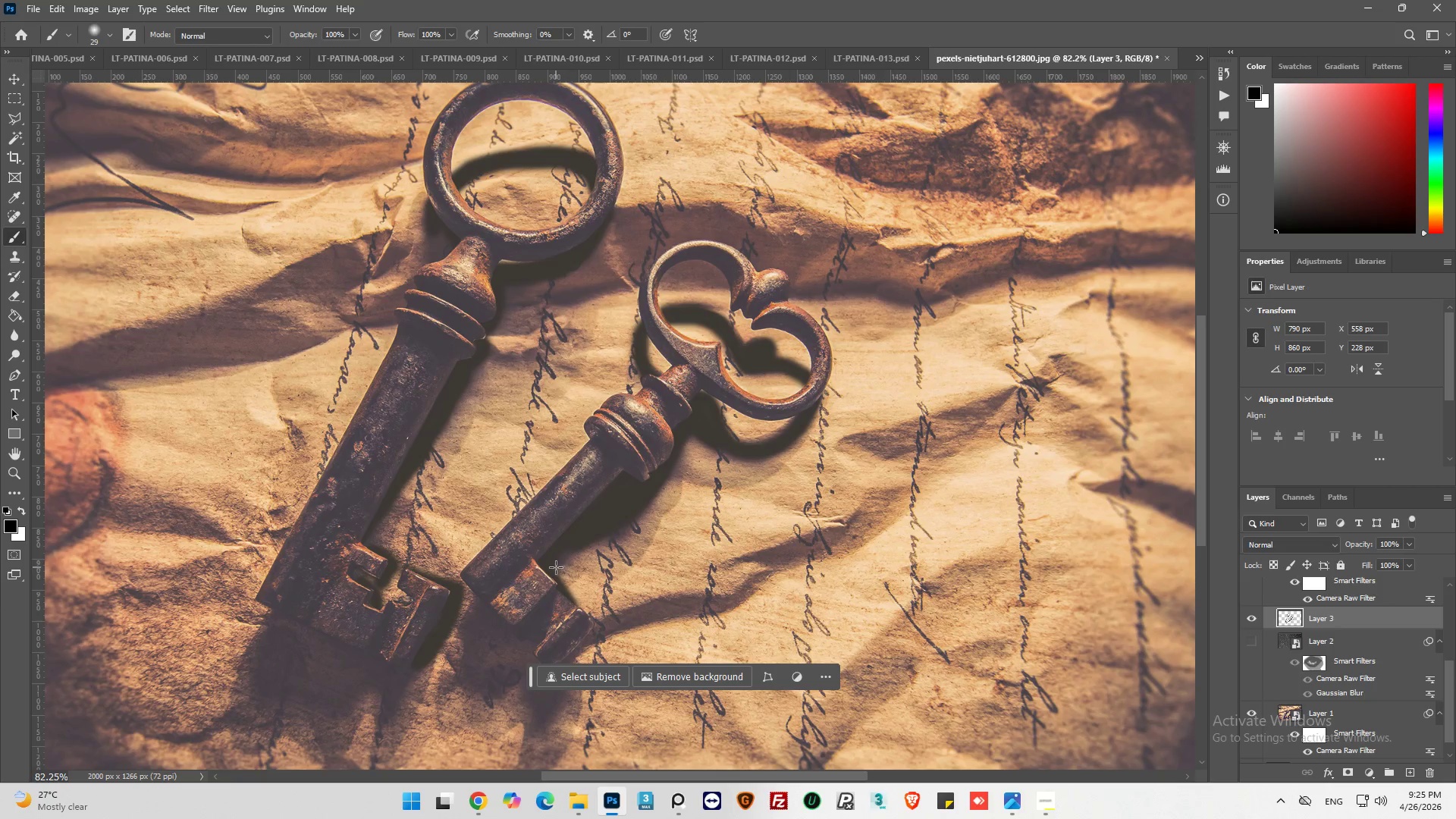 
left_click_drag(start_coordinate=[552, 570], to_coordinate=[575, 604])
 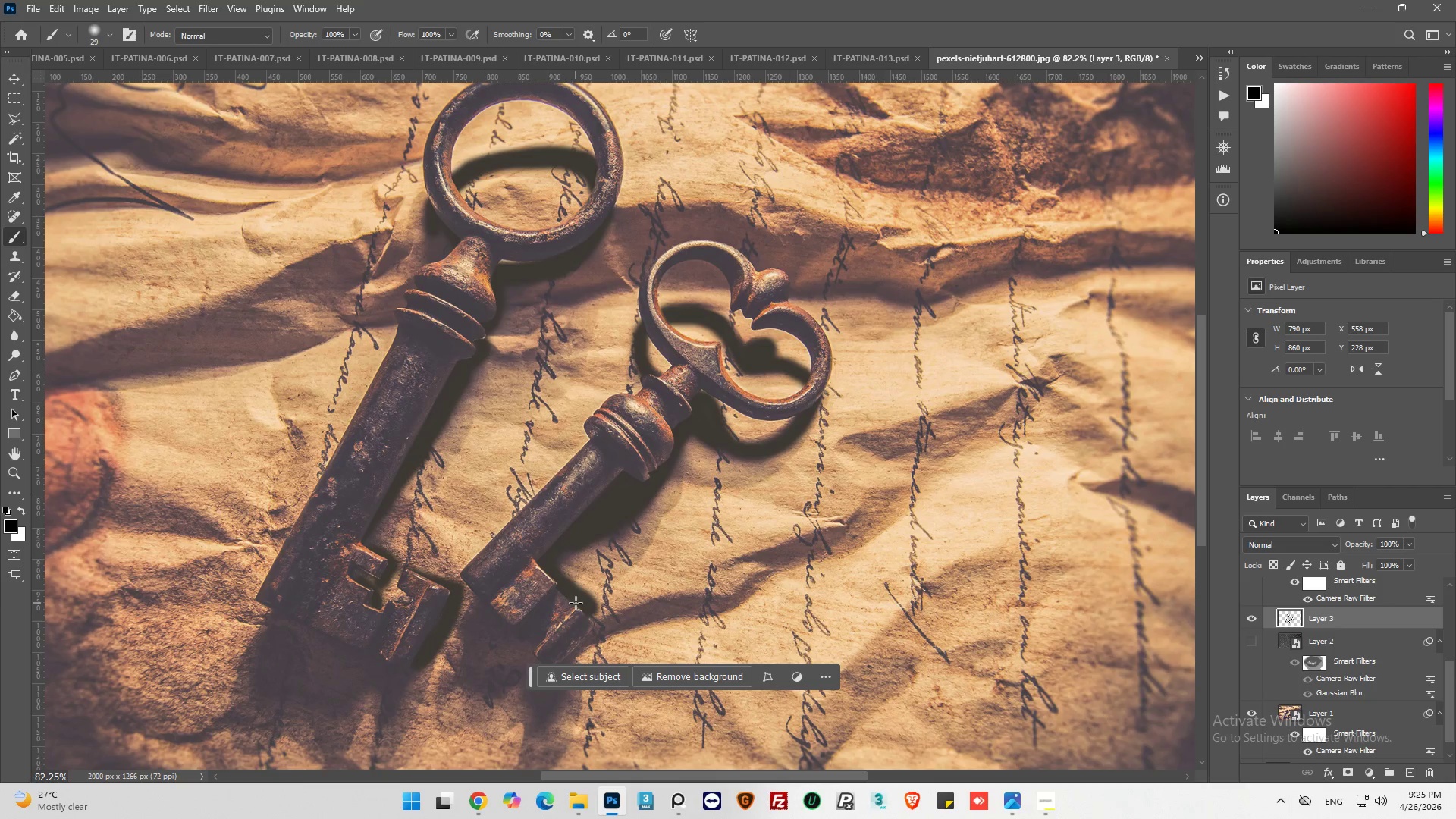 
scroll: coordinate [608, 410], scroll_direction: down, amount: 11.0
 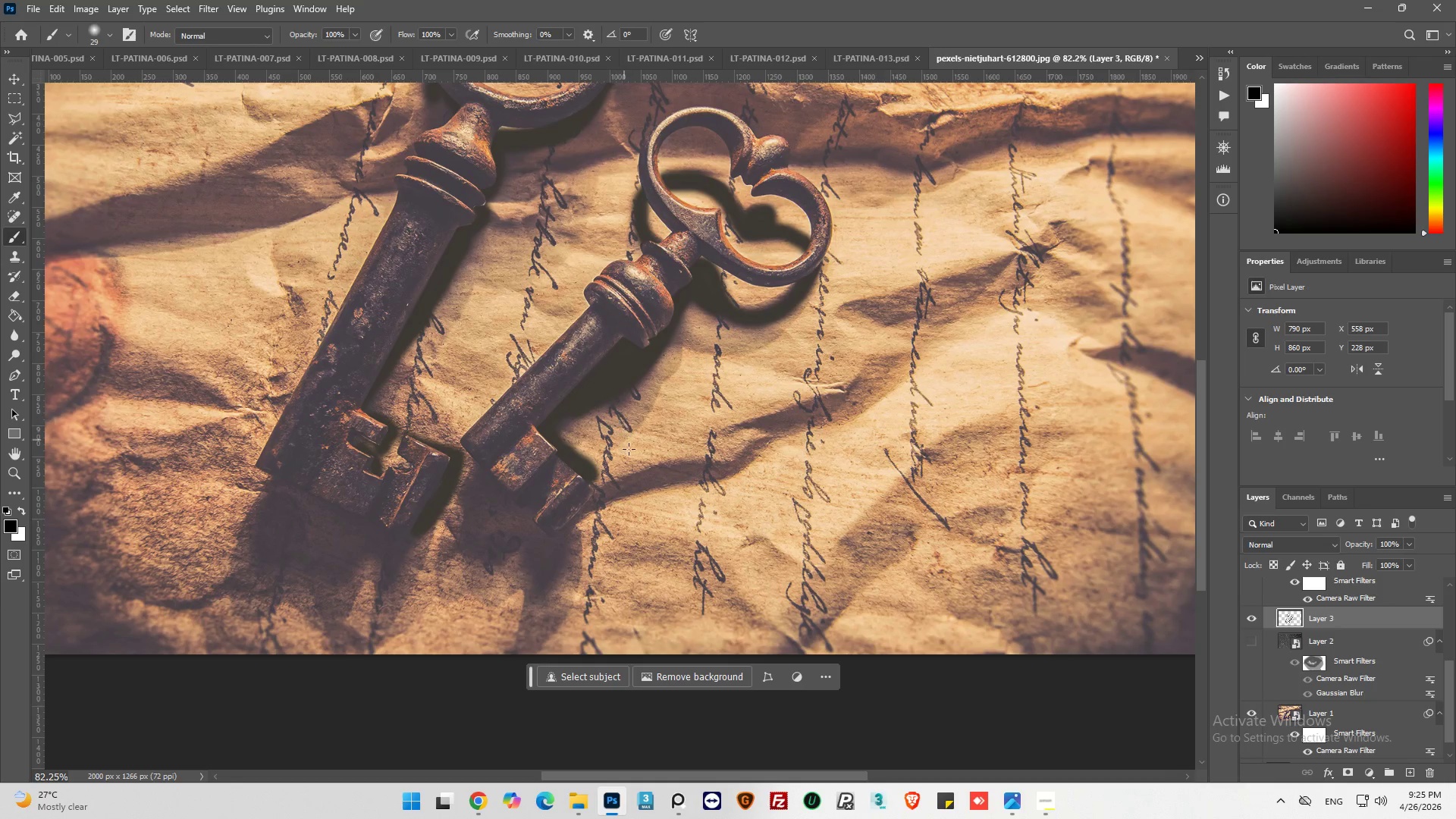 
key(Control+Z)
 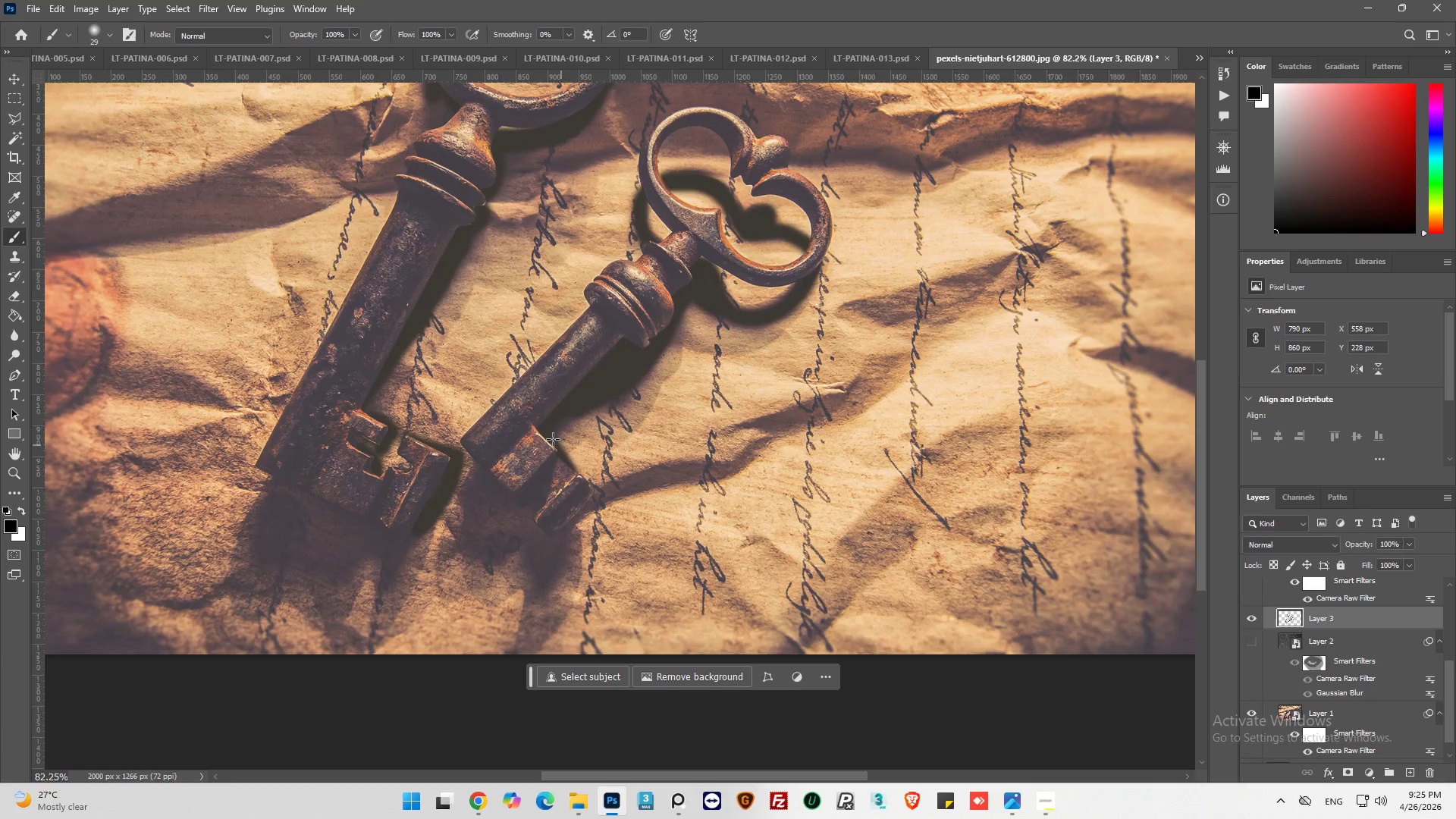 
left_click_drag(start_coordinate=[551, 438], to_coordinate=[551, 519])
 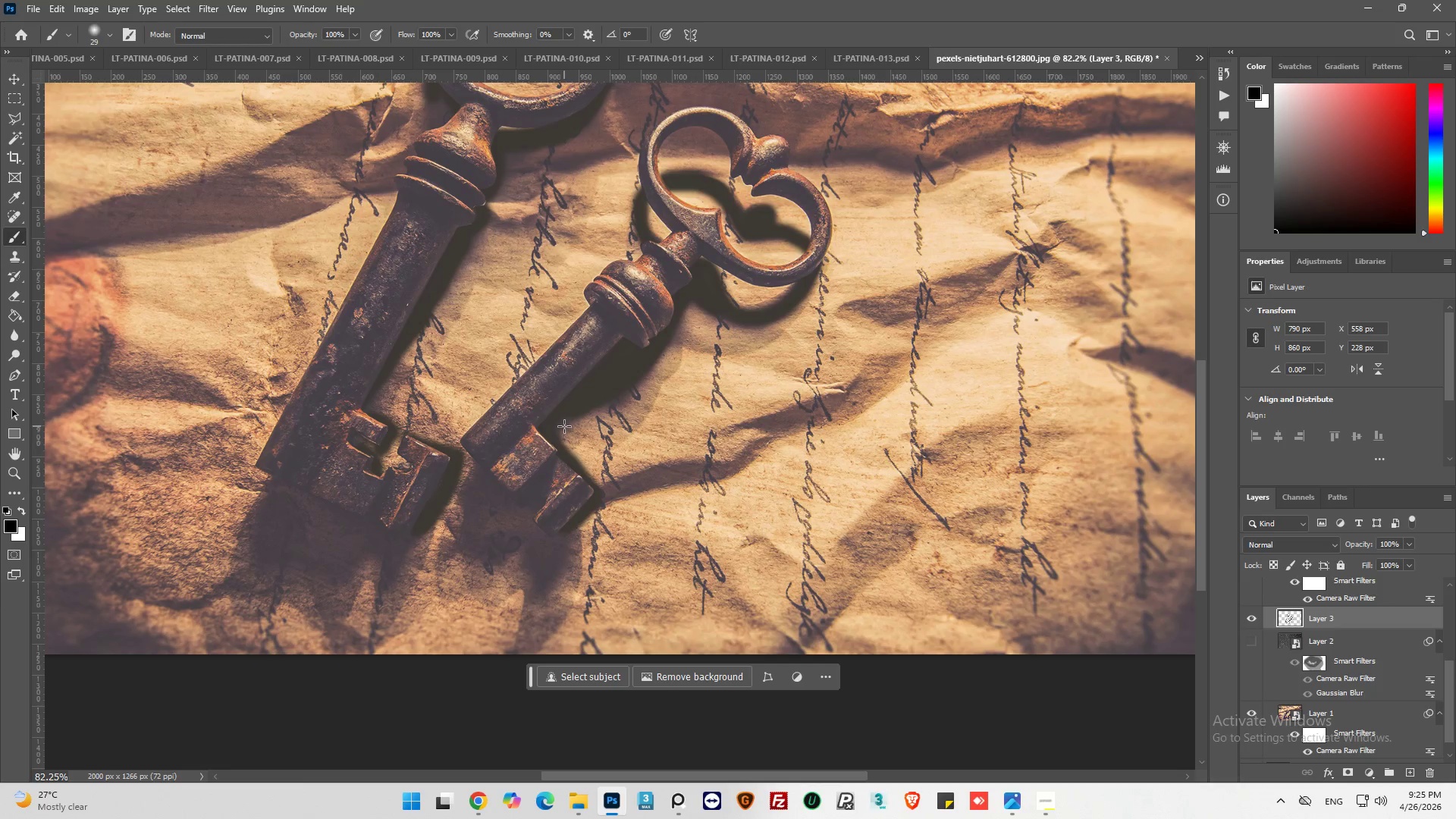 
key(Alt+AltLeft)
 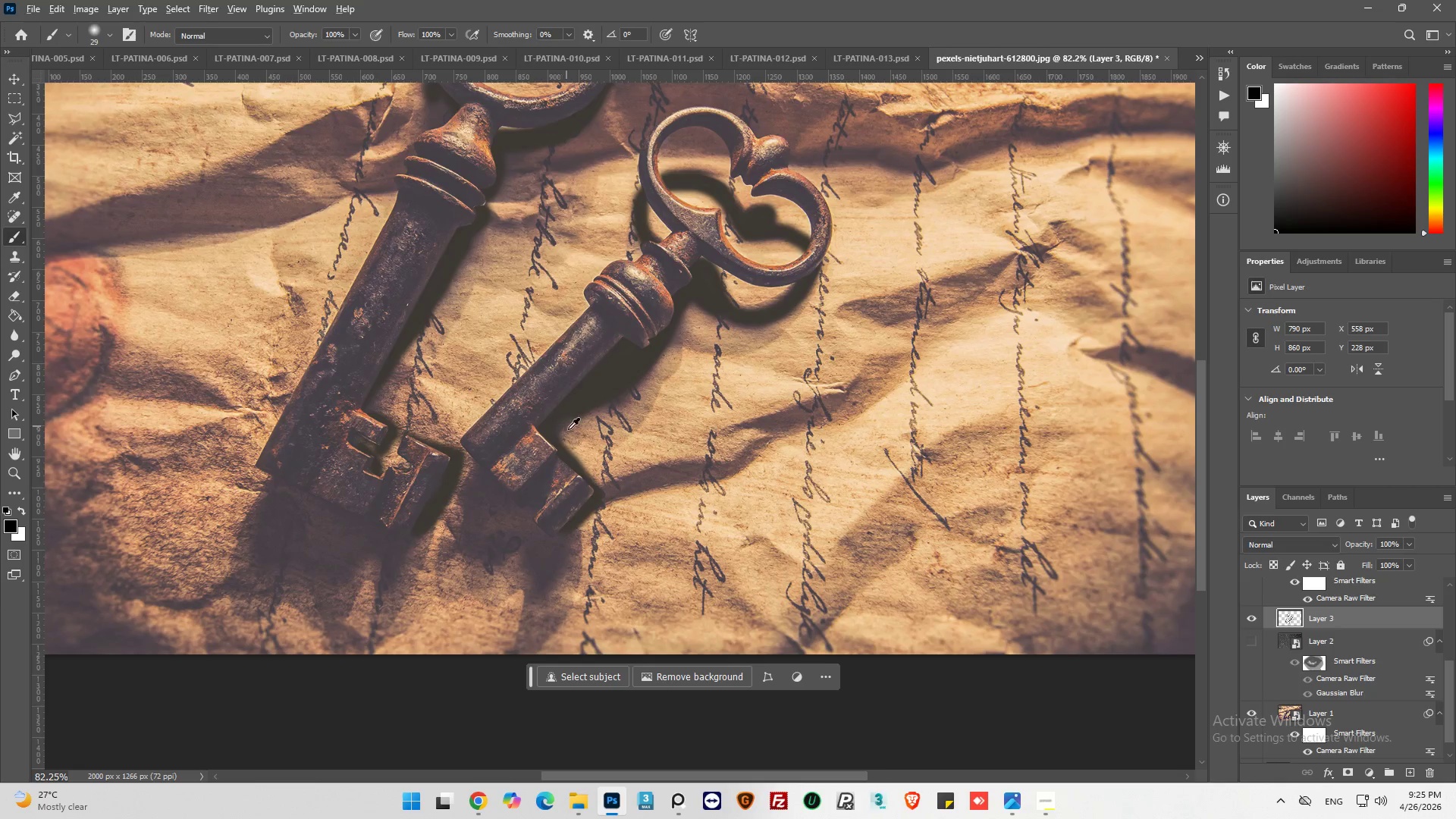 
scroll: coordinate [576, 442], scroll_direction: down, amount: 5.0
 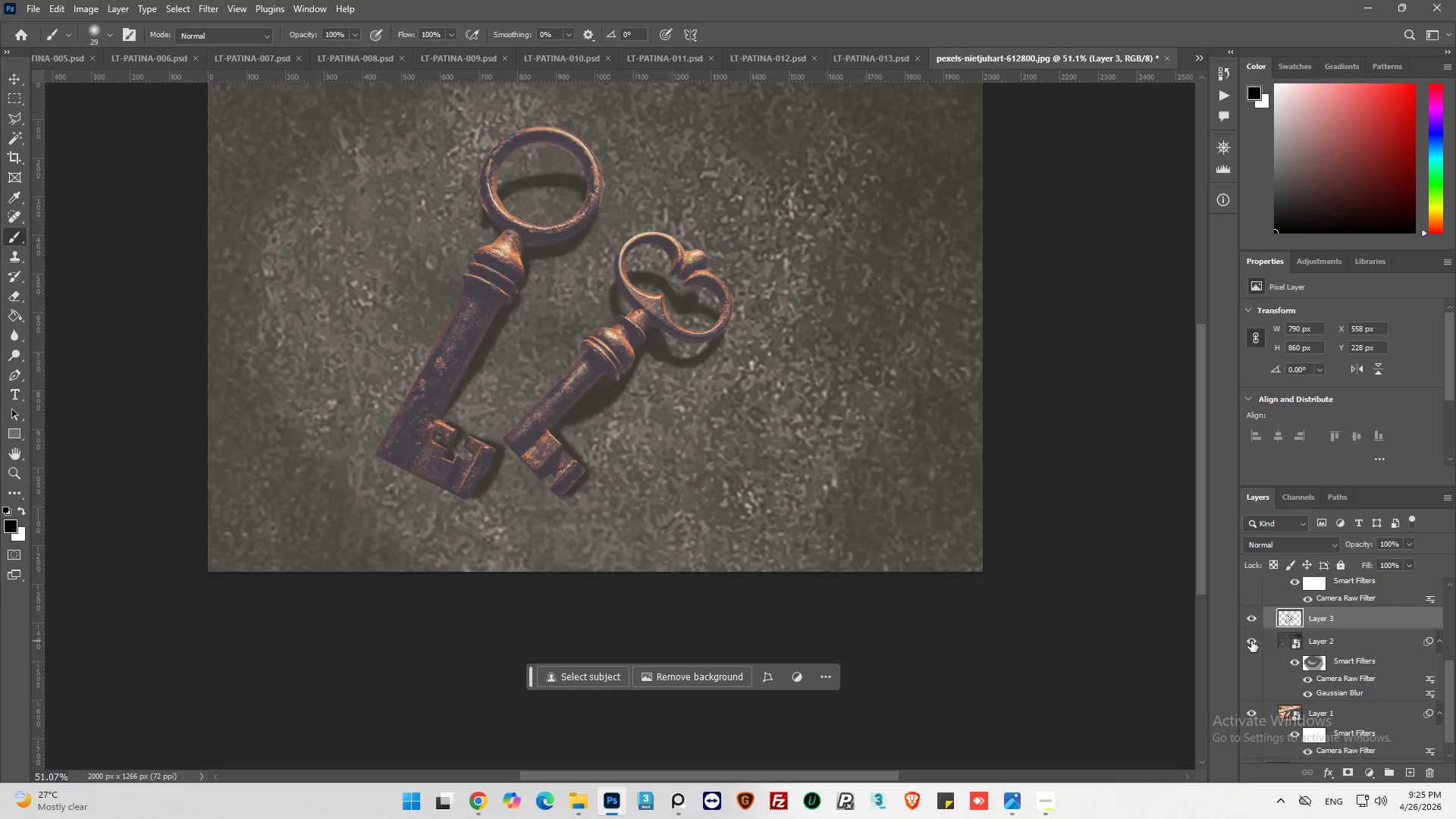 
key(Alt+AltLeft)
 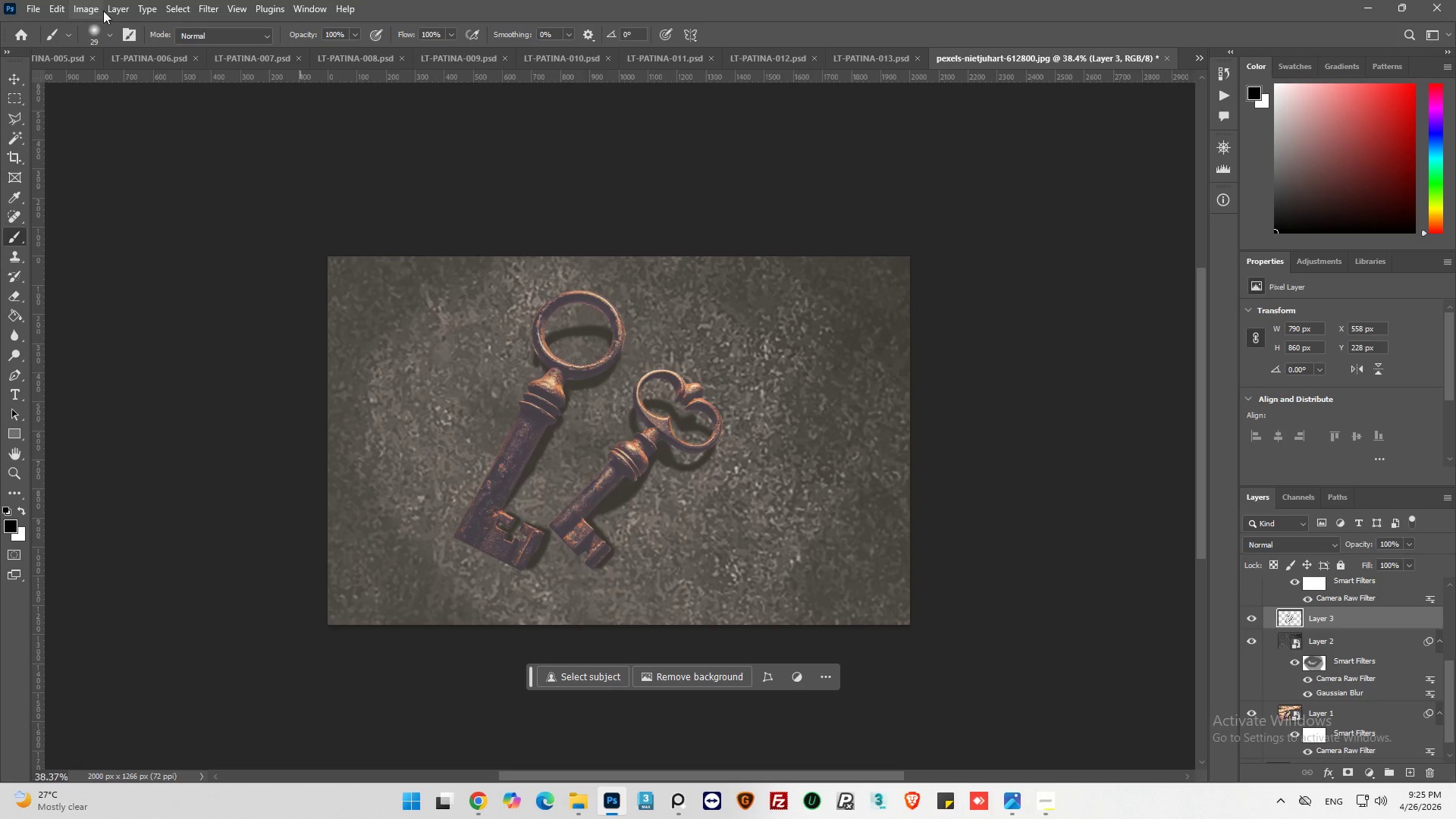 
scroll: coordinate [691, 383], scroll_direction: up, amount: 8.0
 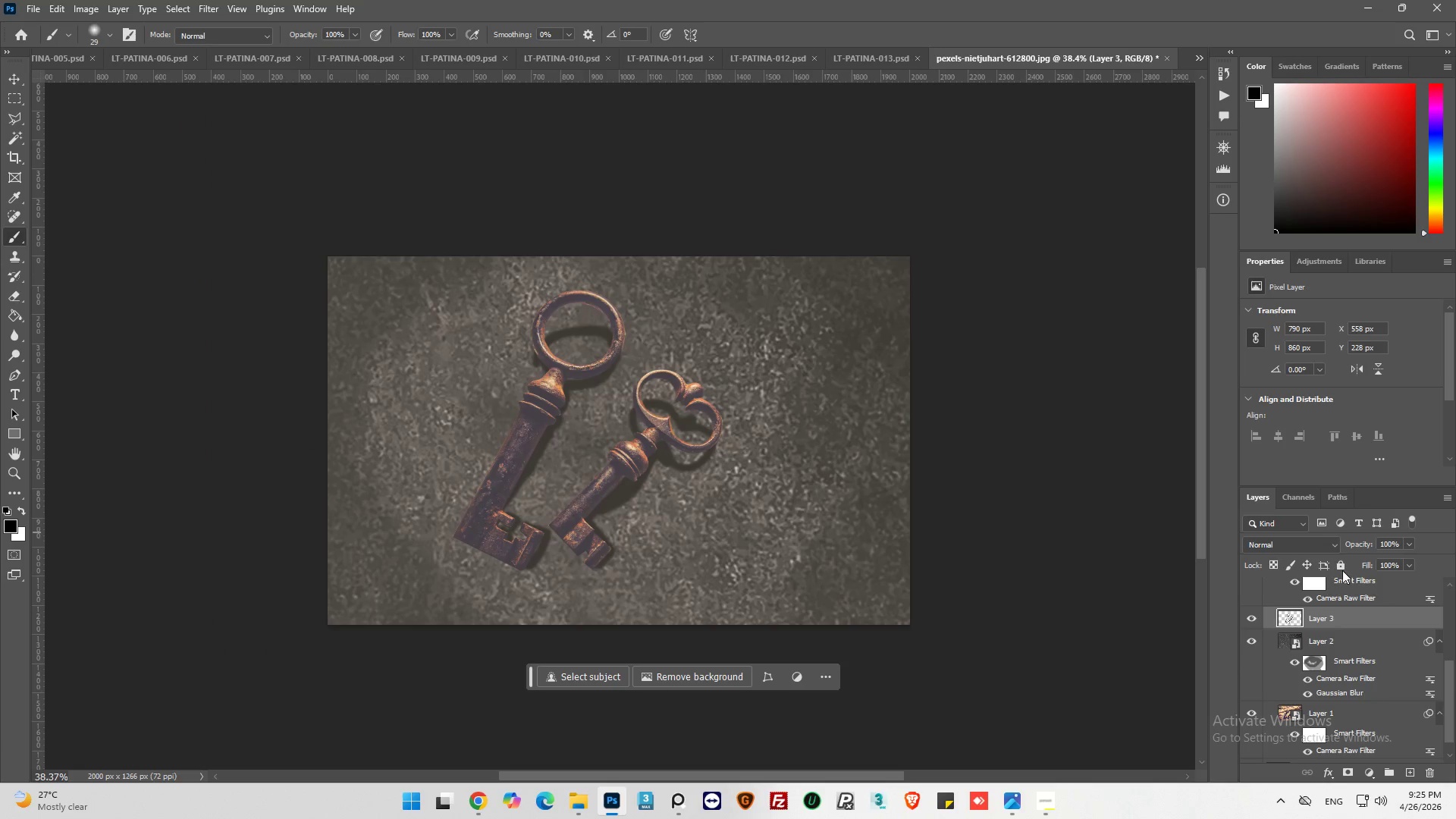 
left_click([214, 11])
 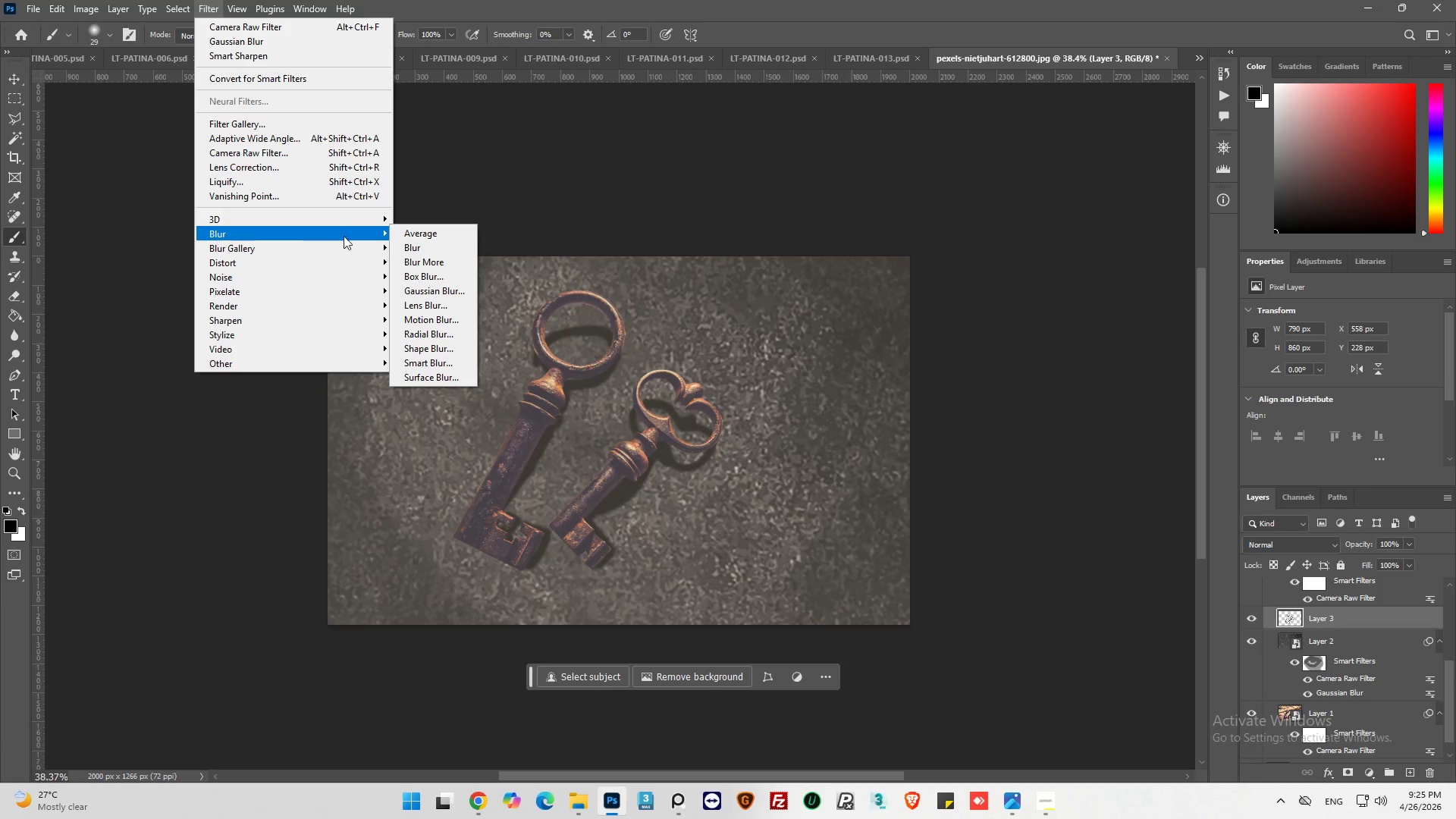 
left_click([446, 291])
 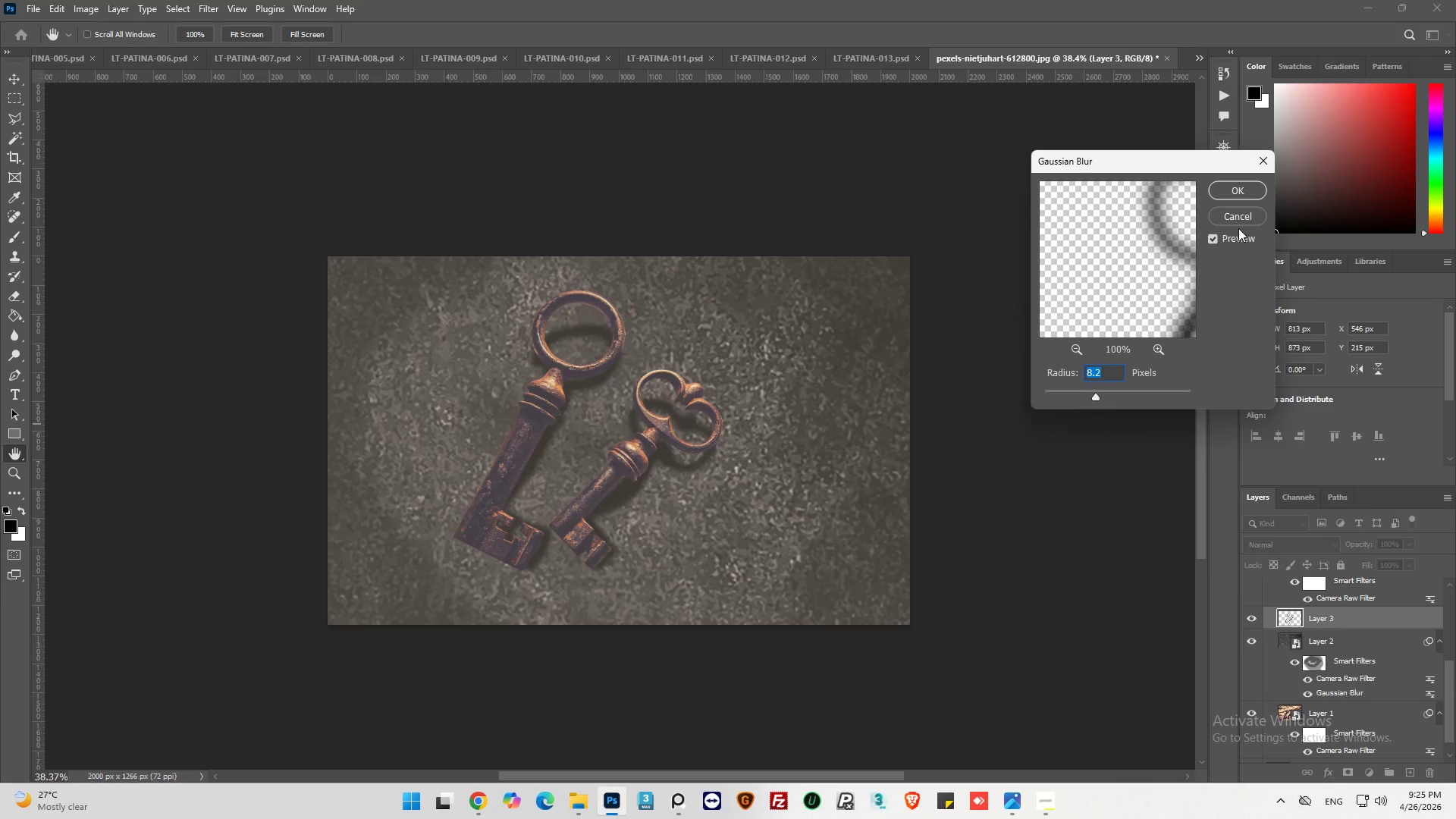 
left_click([1237, 192])
 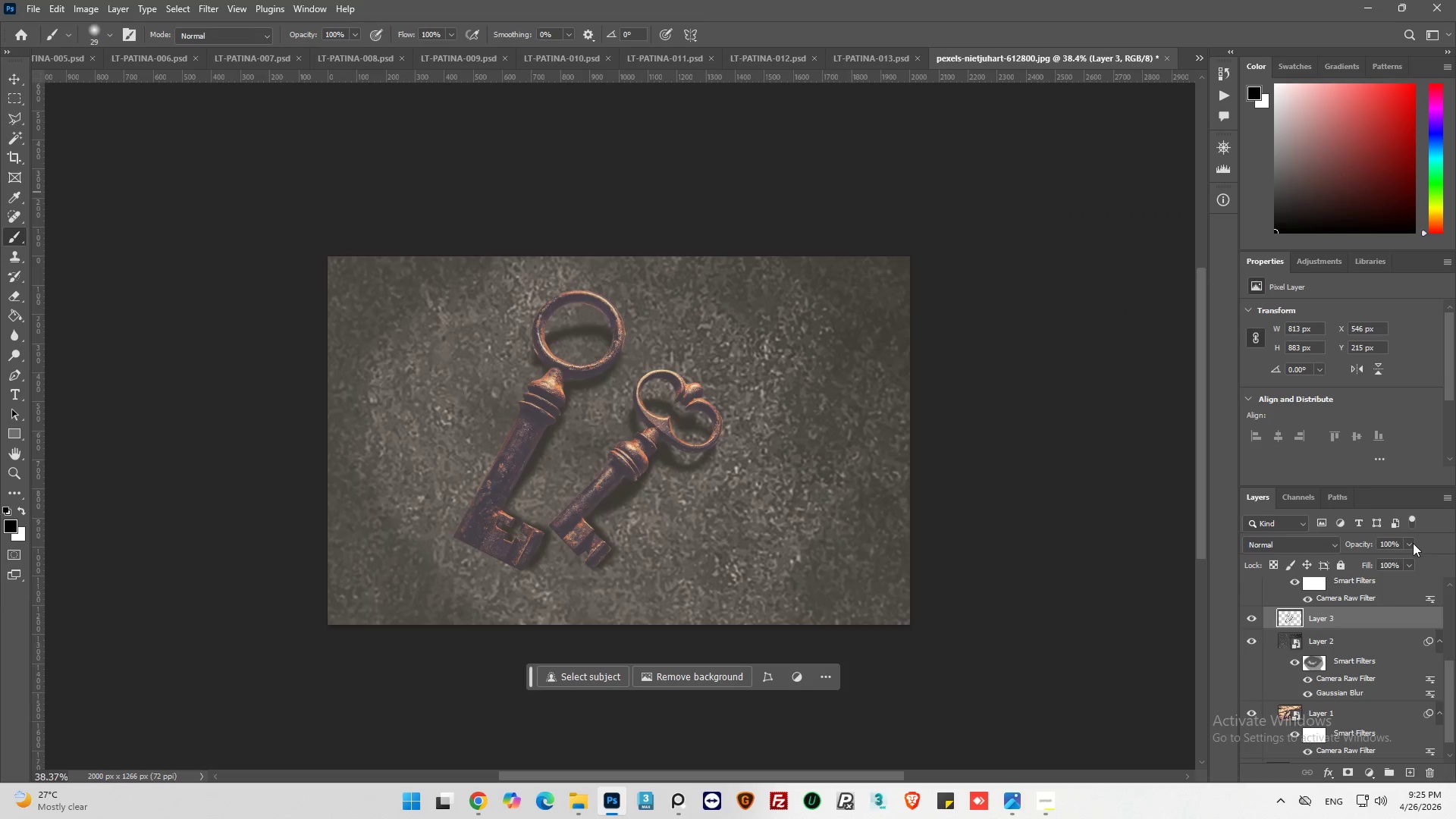 
left_click_drag(start_coordinate=[1403, 557], to_coordinate=[1382, 559])
 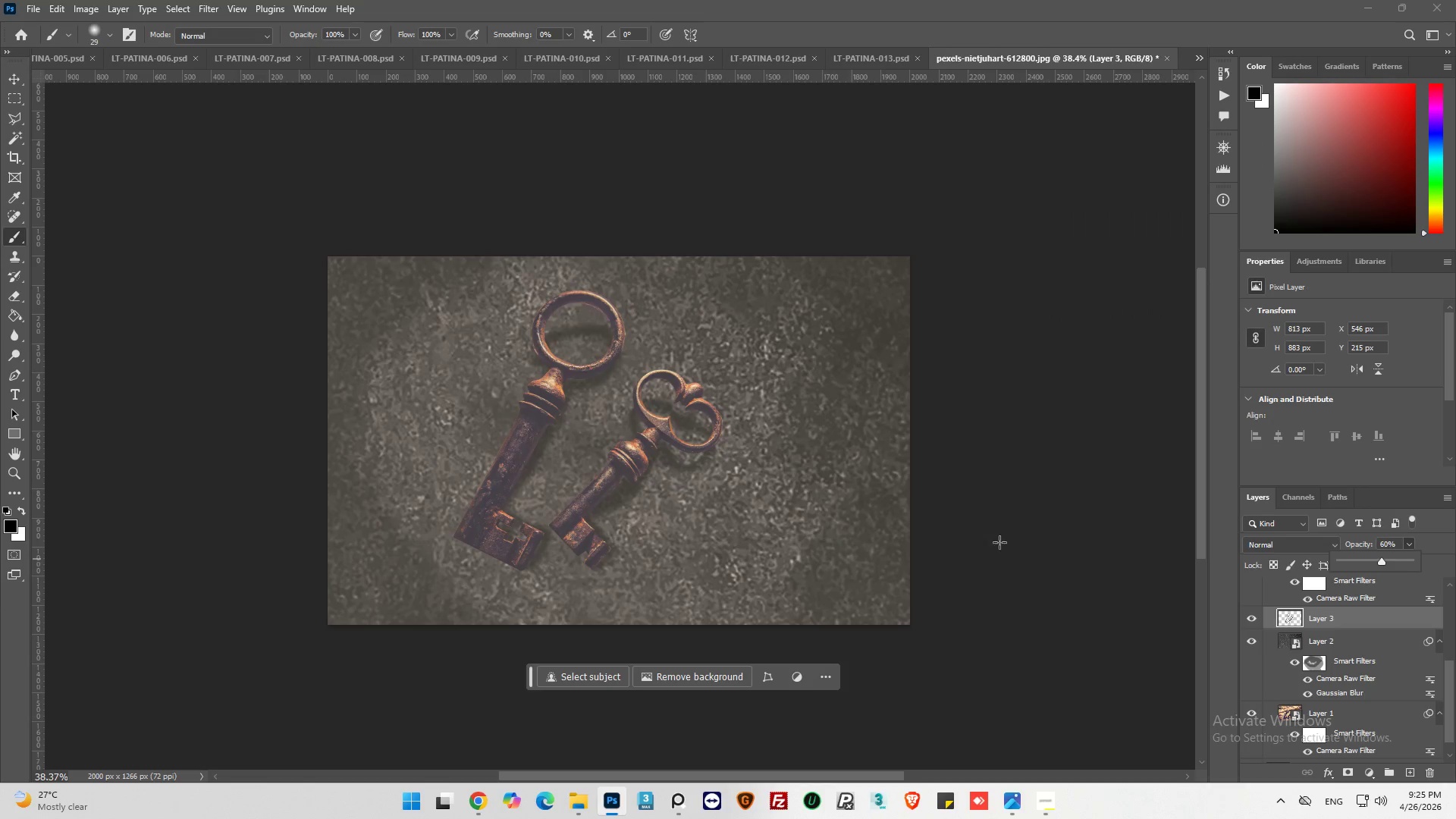 
hold_key(key=AltLeft, duration=0.72)
scroll: coordinate [1335, 622], scroll_direction: up, amount: 8.0
 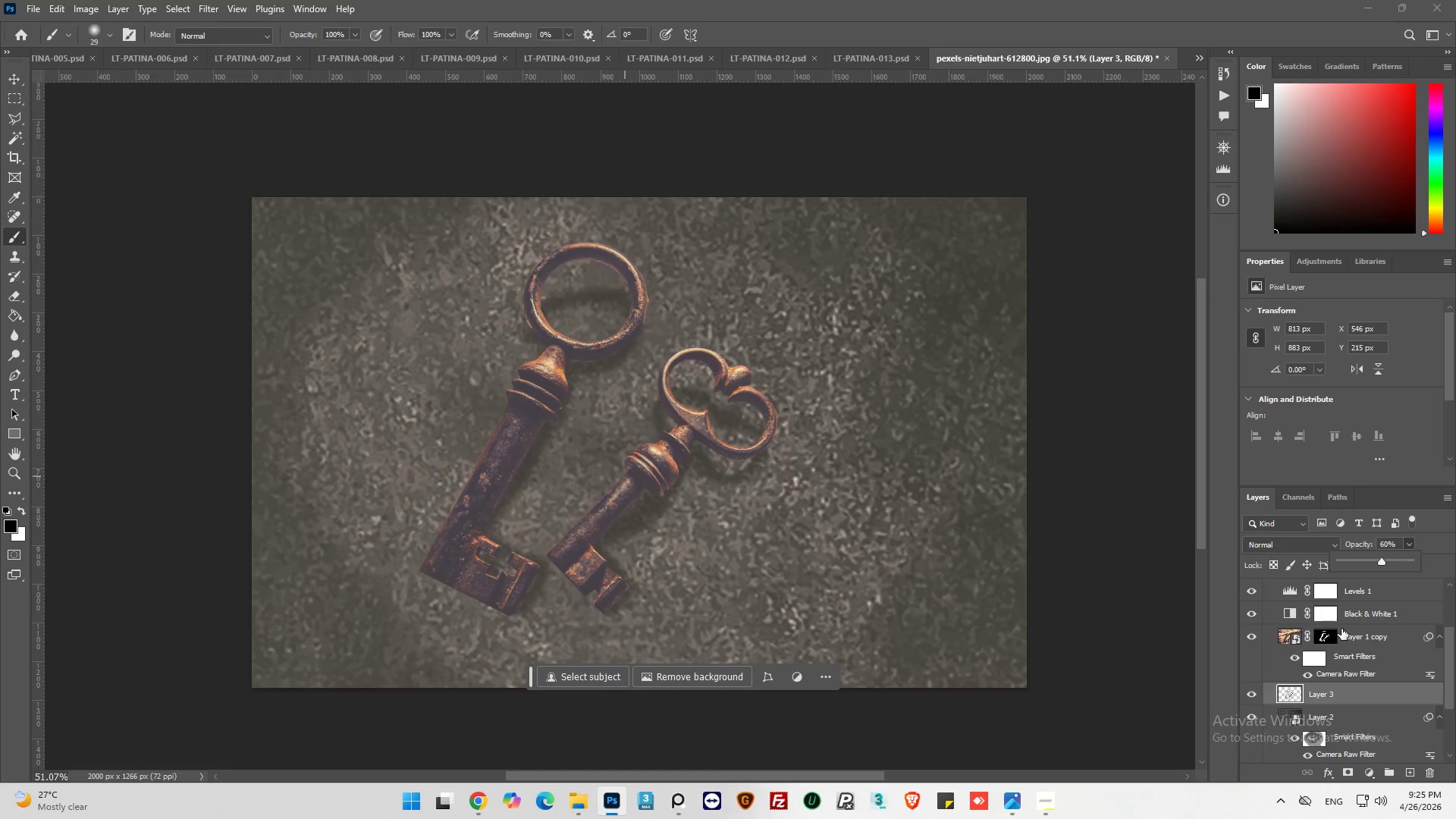 
hold_key(key=ControlLeft, duration=0.83)
left_click([1341, 635])
 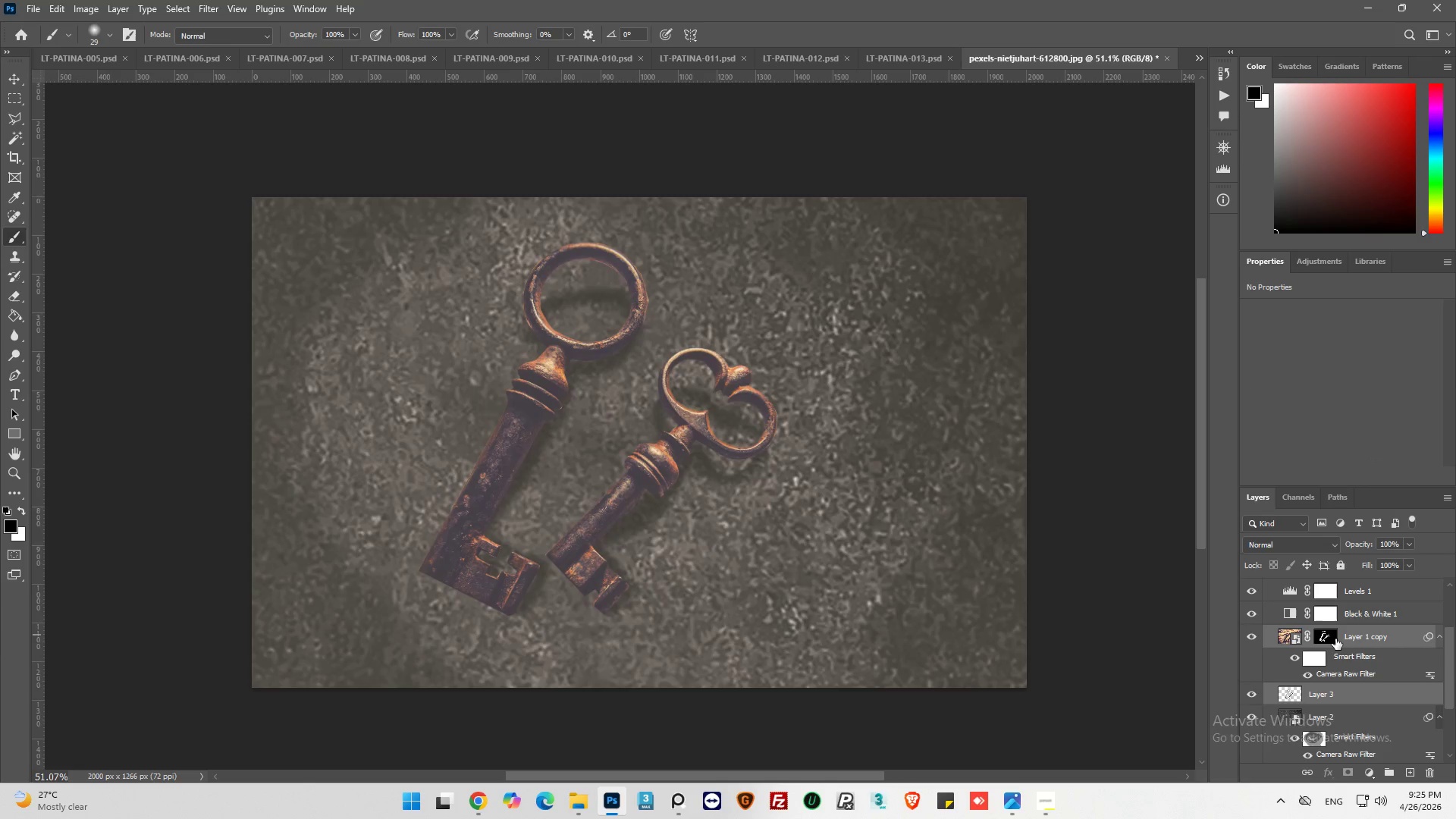 
hold_key(key=ControlLeft, duration=0.45)
 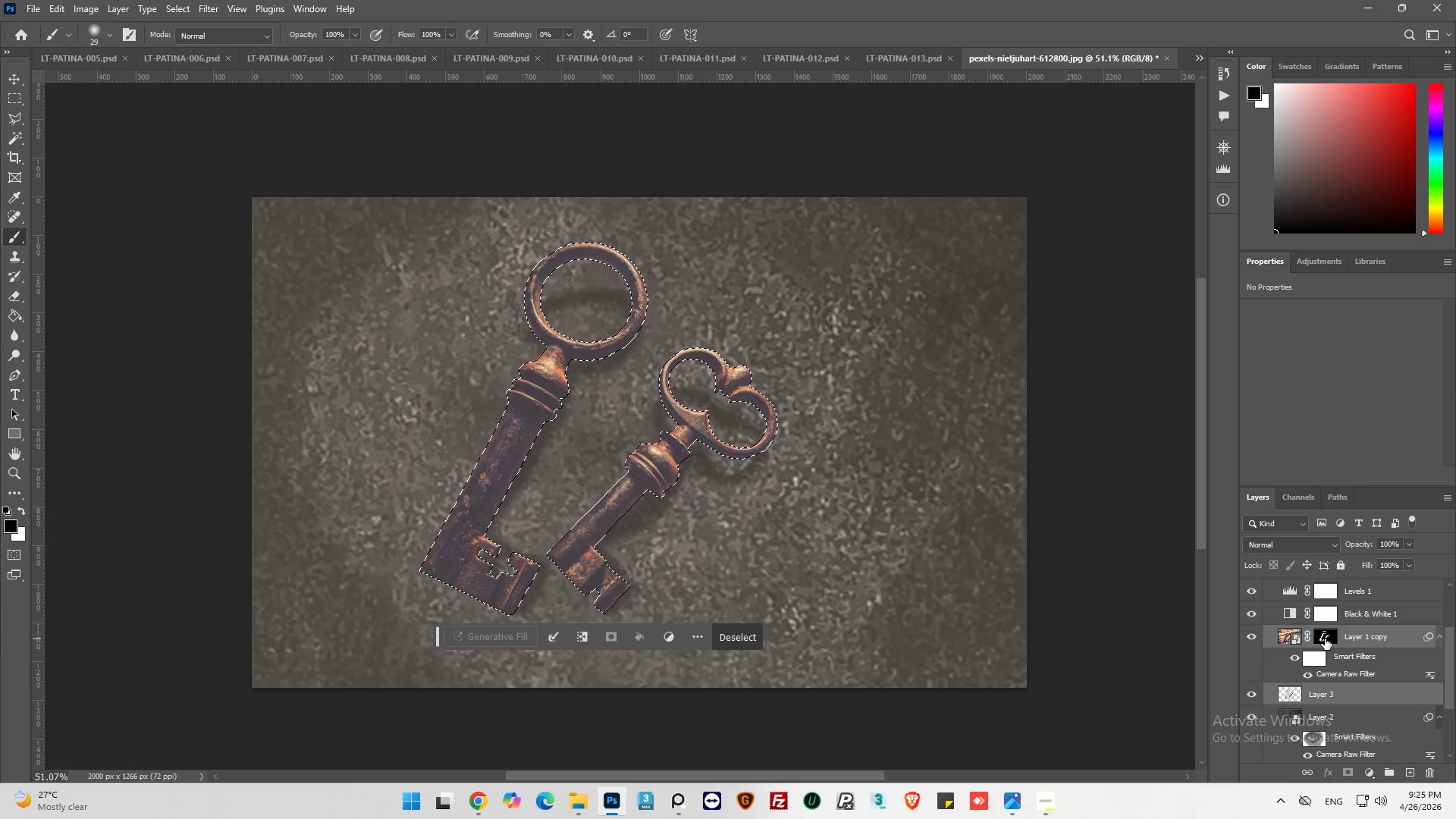 
scroll: coordinate [1323, 639], scroll_direction: up, amount: 13.0
 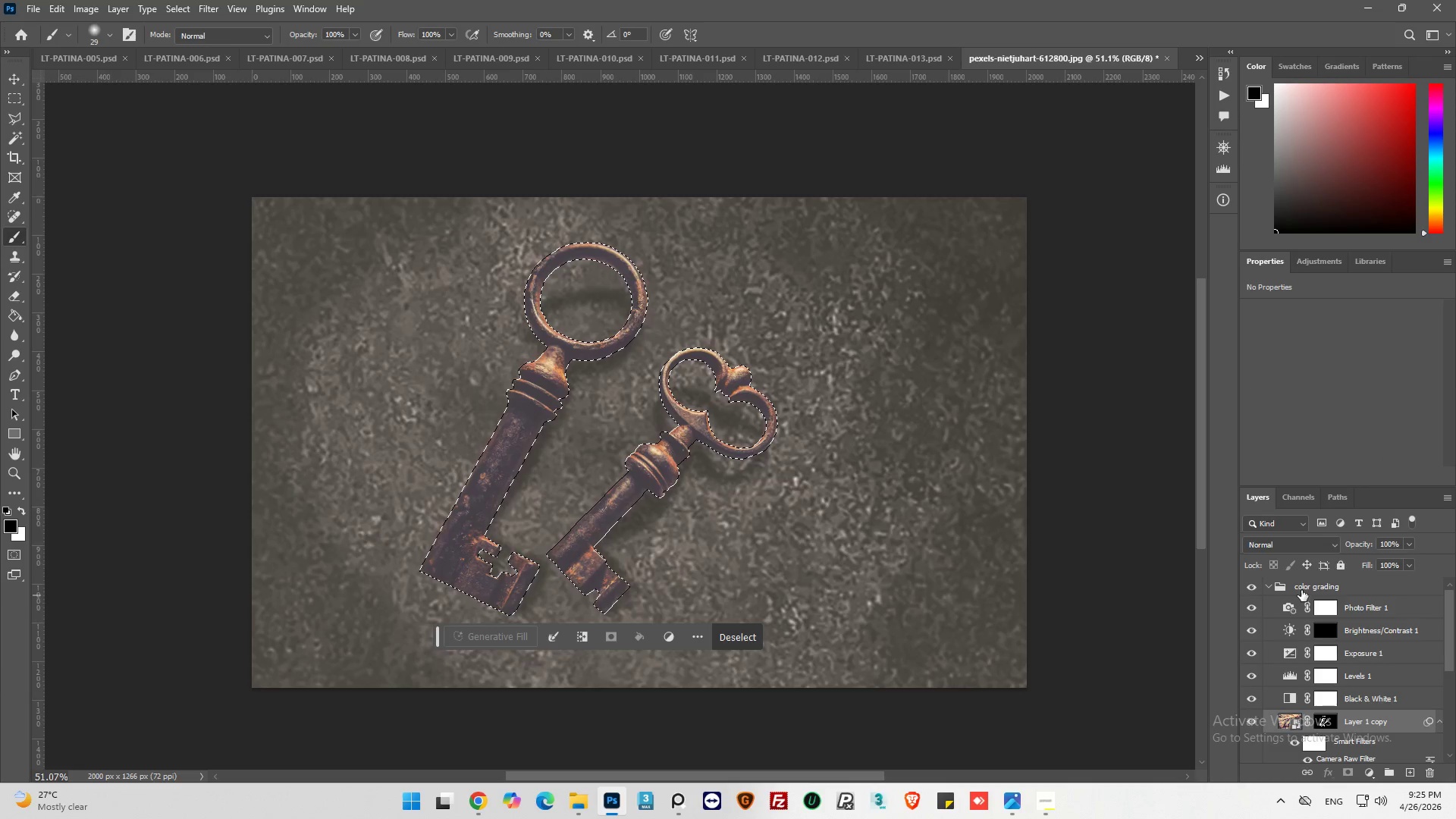 
left_click([1304, 585])
 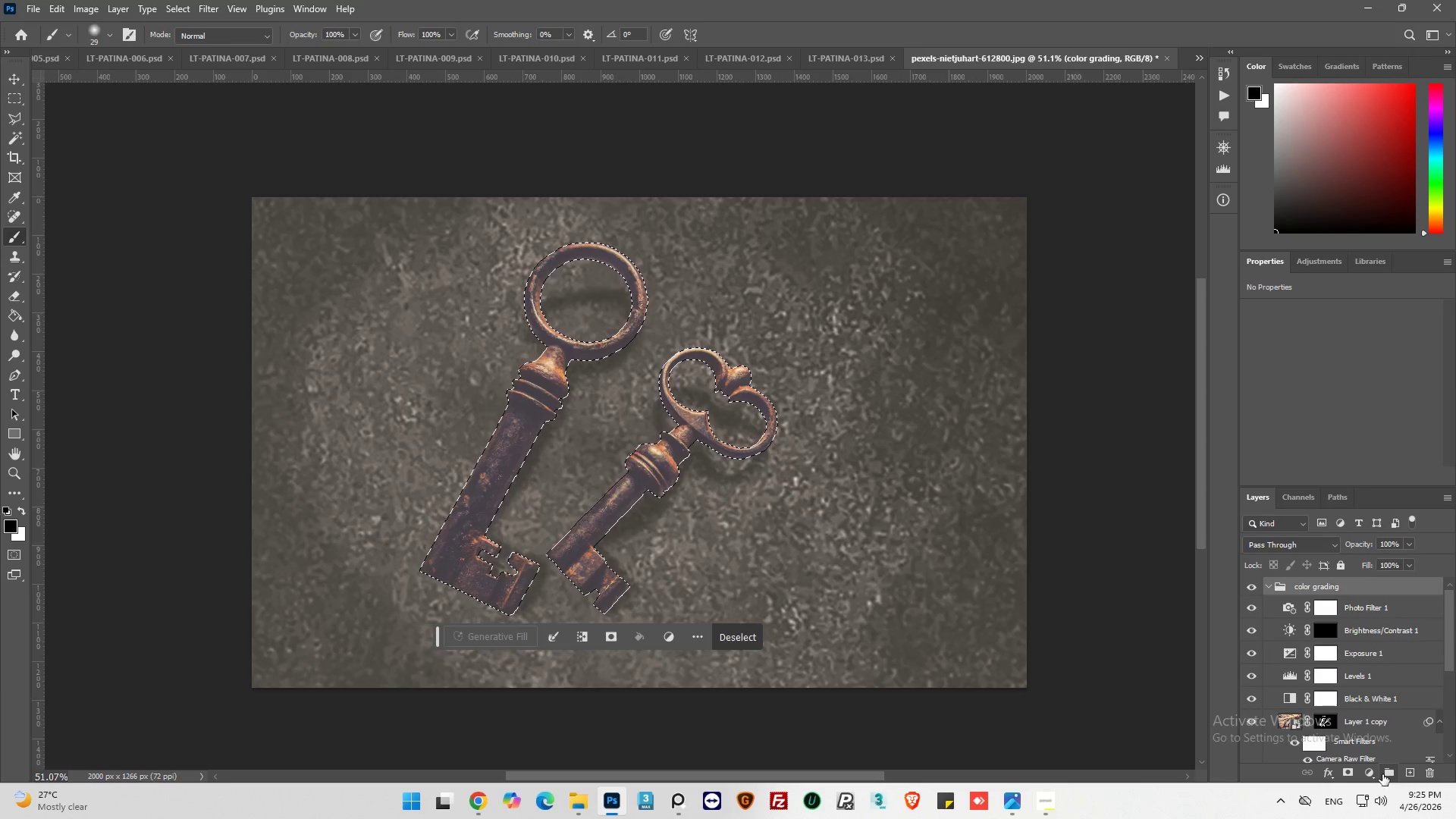 
left_click([1367, 773])
 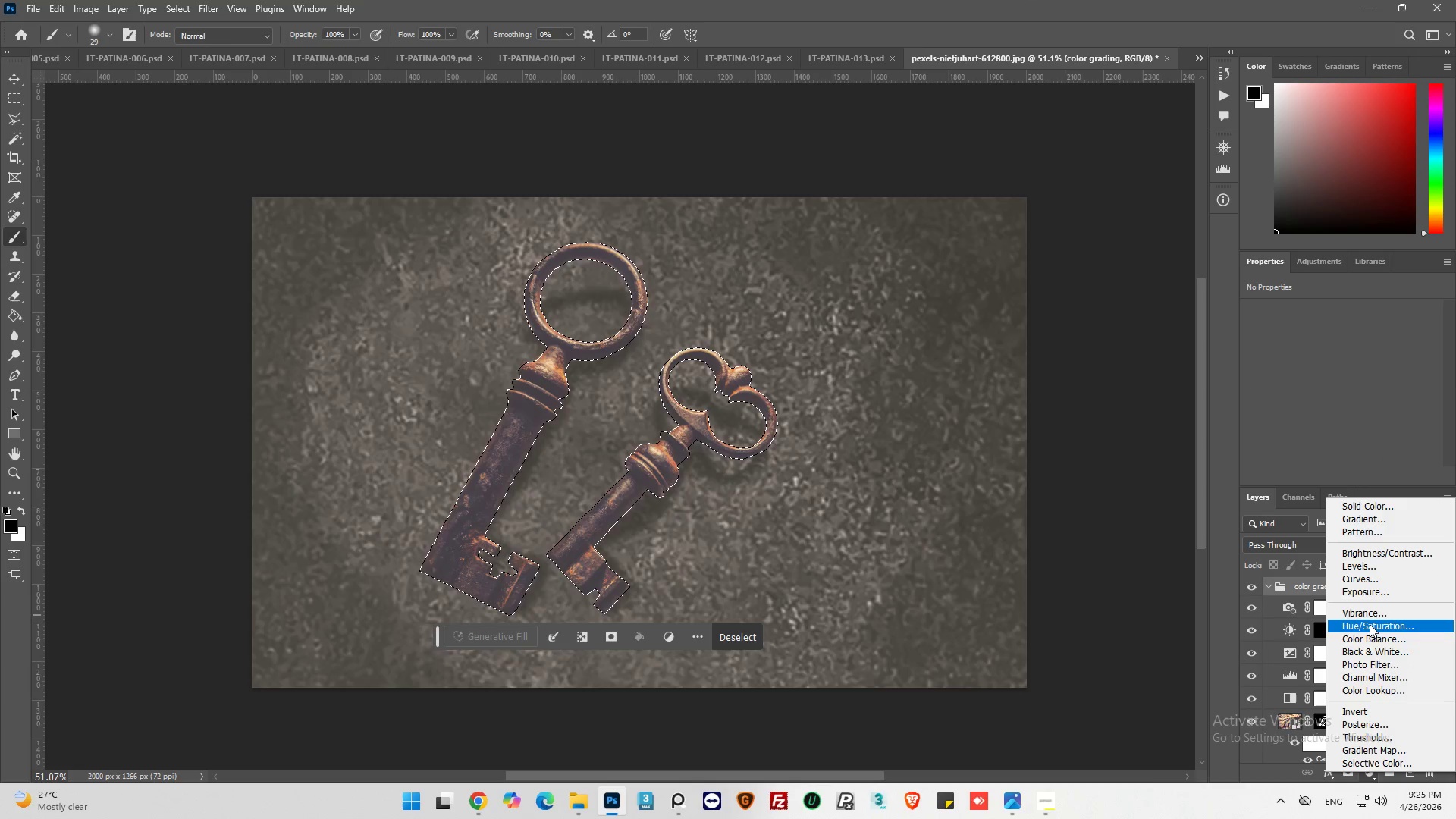 
left_click([1370, 625])
 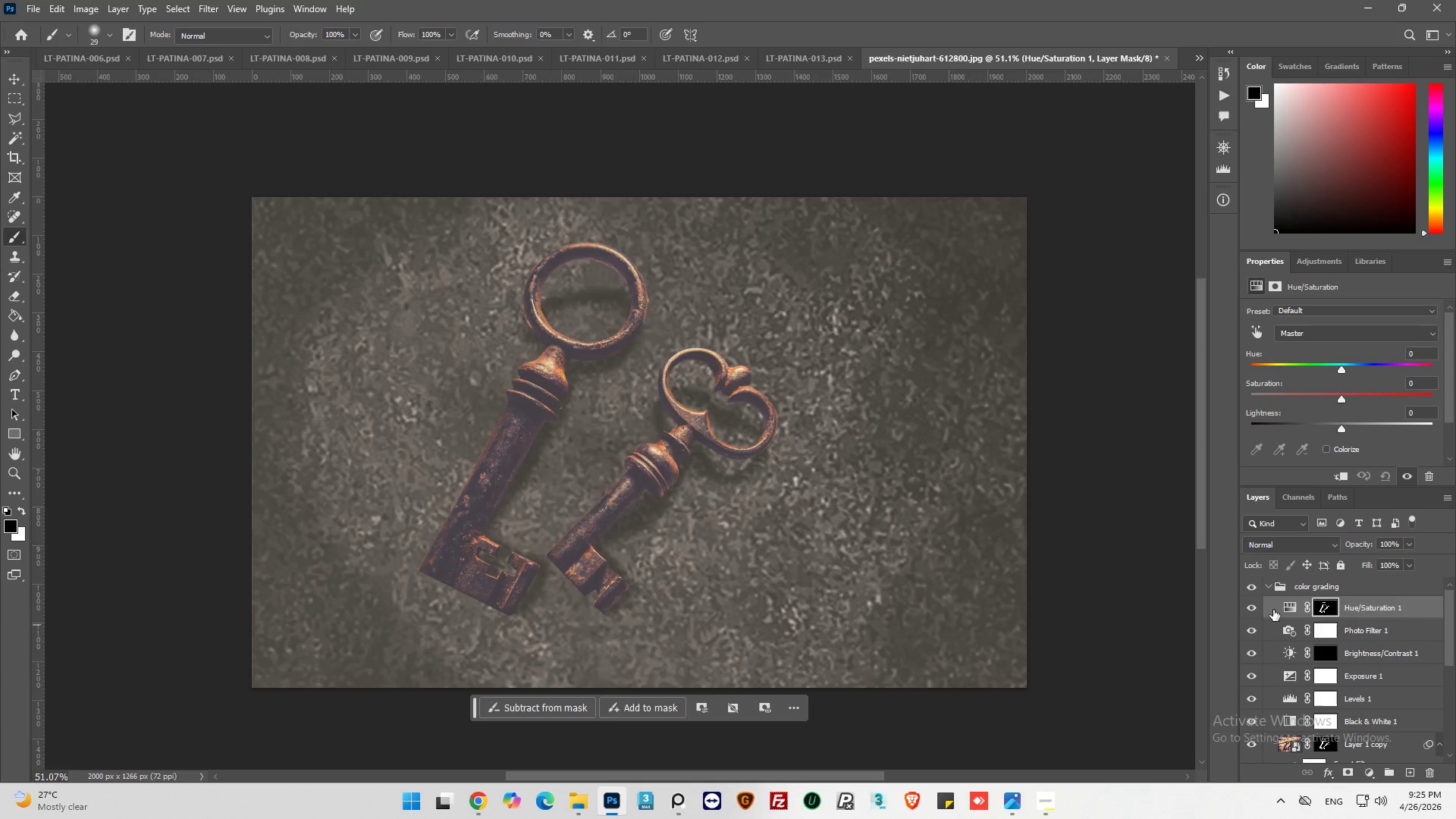 
left_click_drag(start_coordinate=[1284, 604], to_coordinate=[1285, 573])
 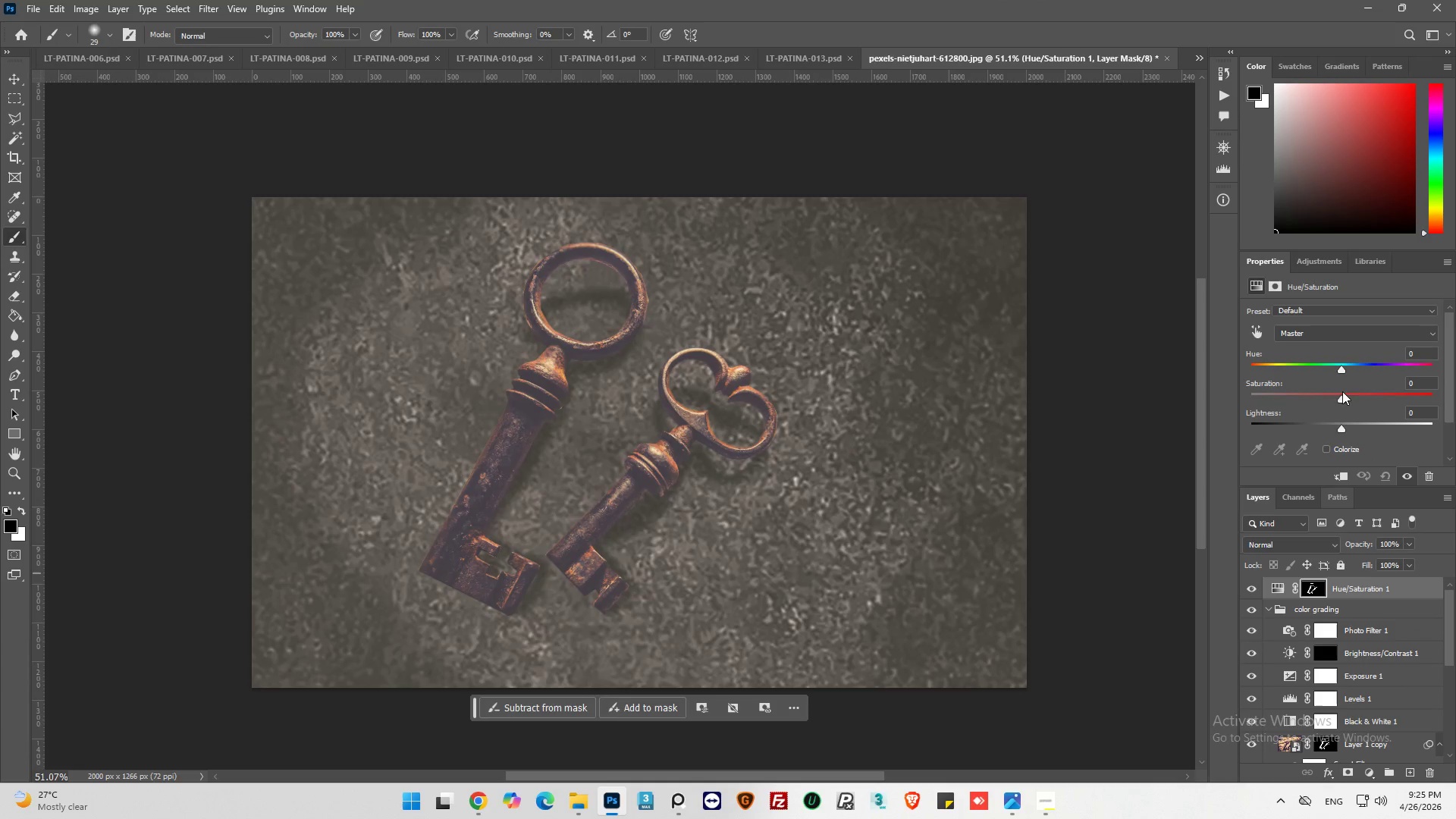 
left_click_drag(start_coordinate=[1342, 397], to_coordinate=[1351, 404])
 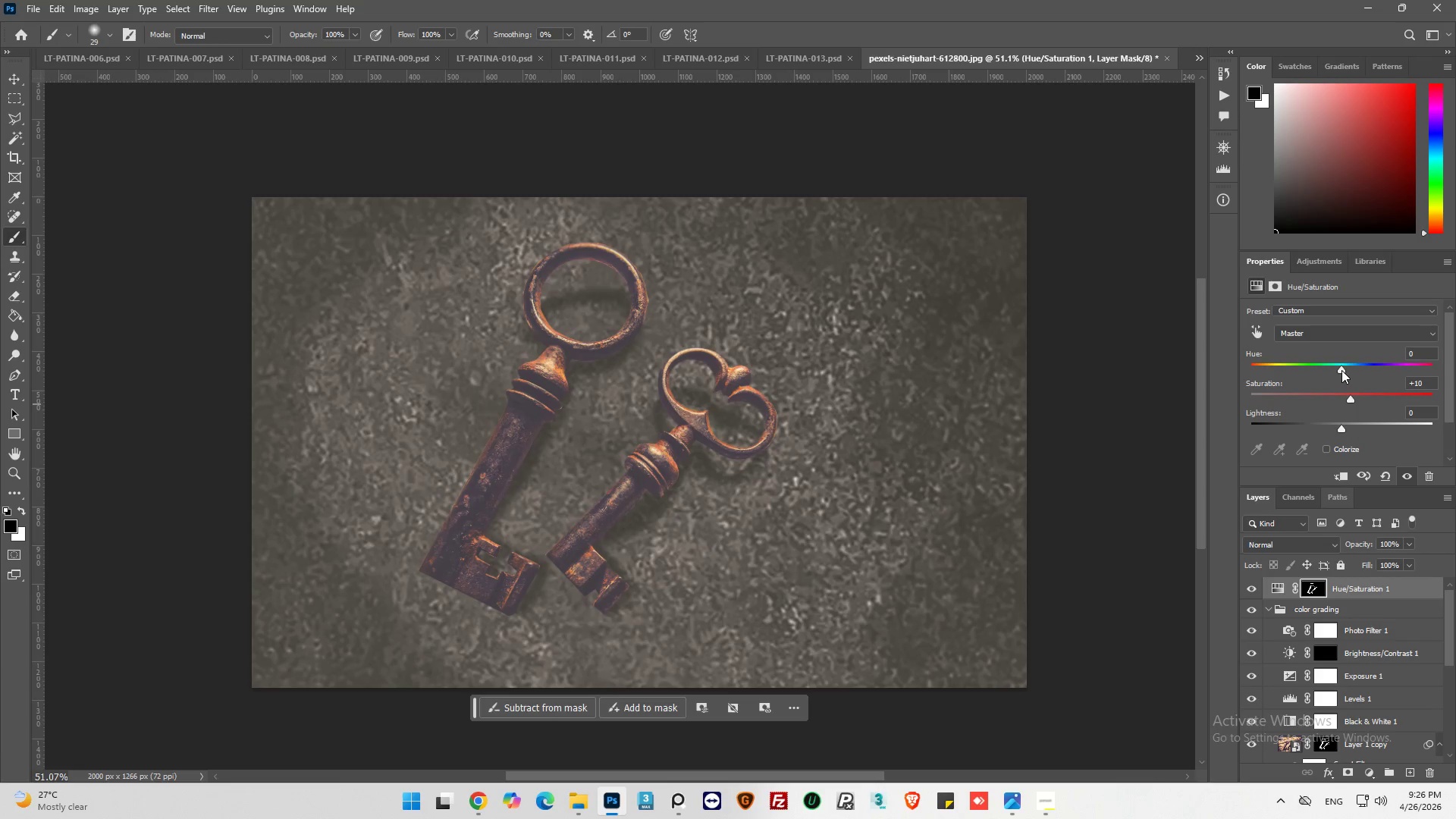 
left_click_drag(start_coordinate=[1341, 369], to_coordinate=[1348, 375])
 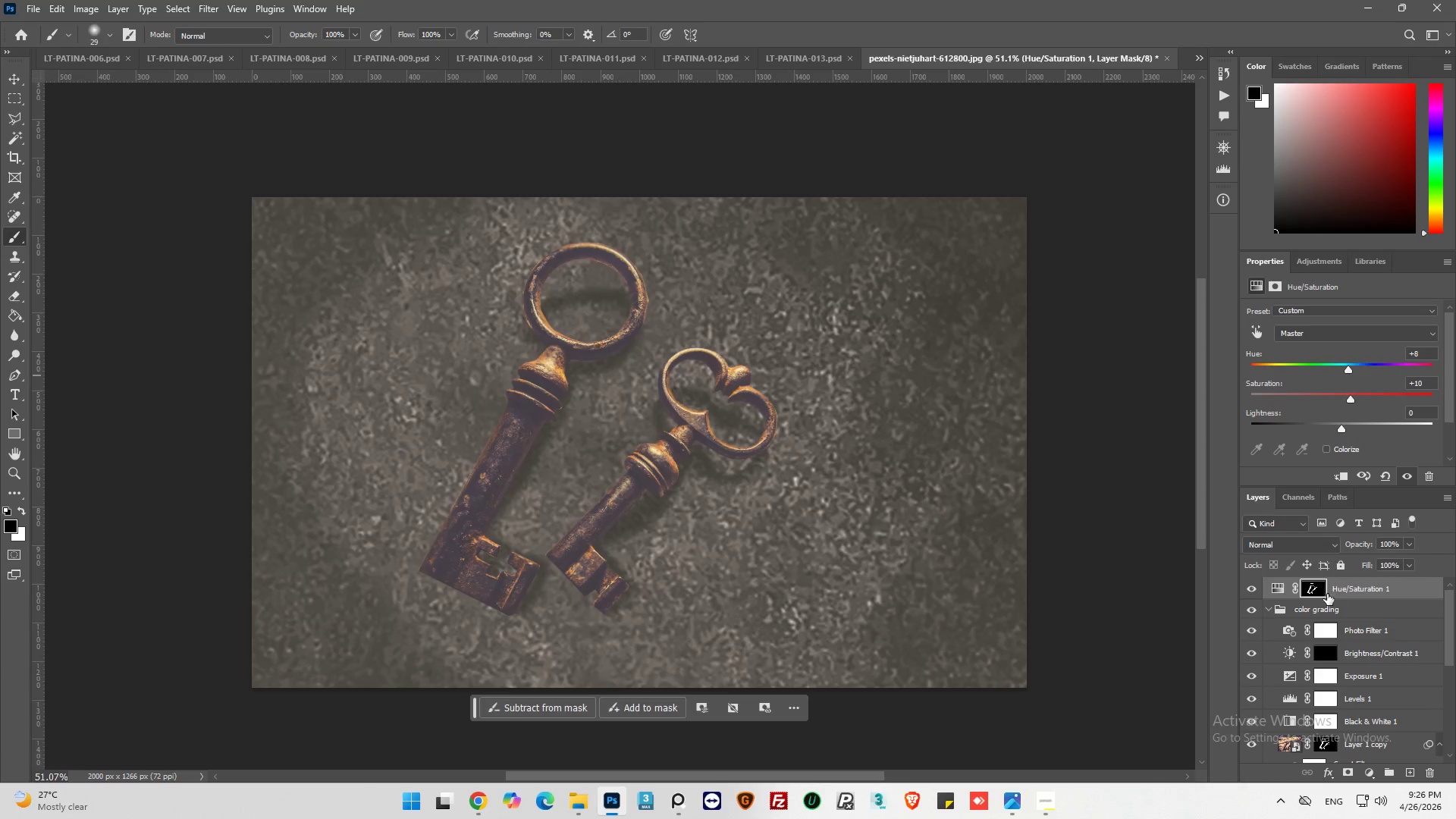 
left_click([1315, 593])
 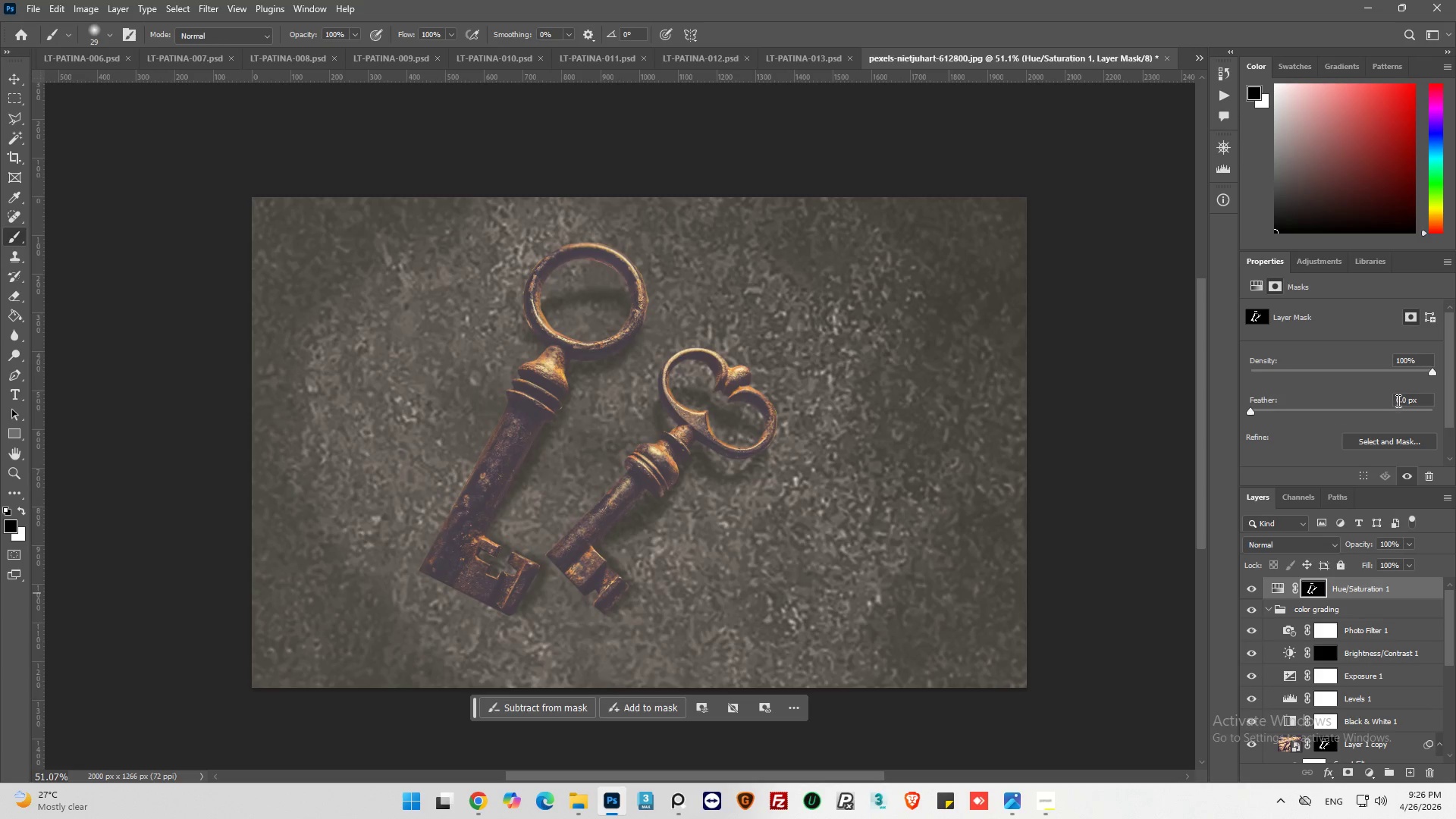 
double_click([1398, 400])
 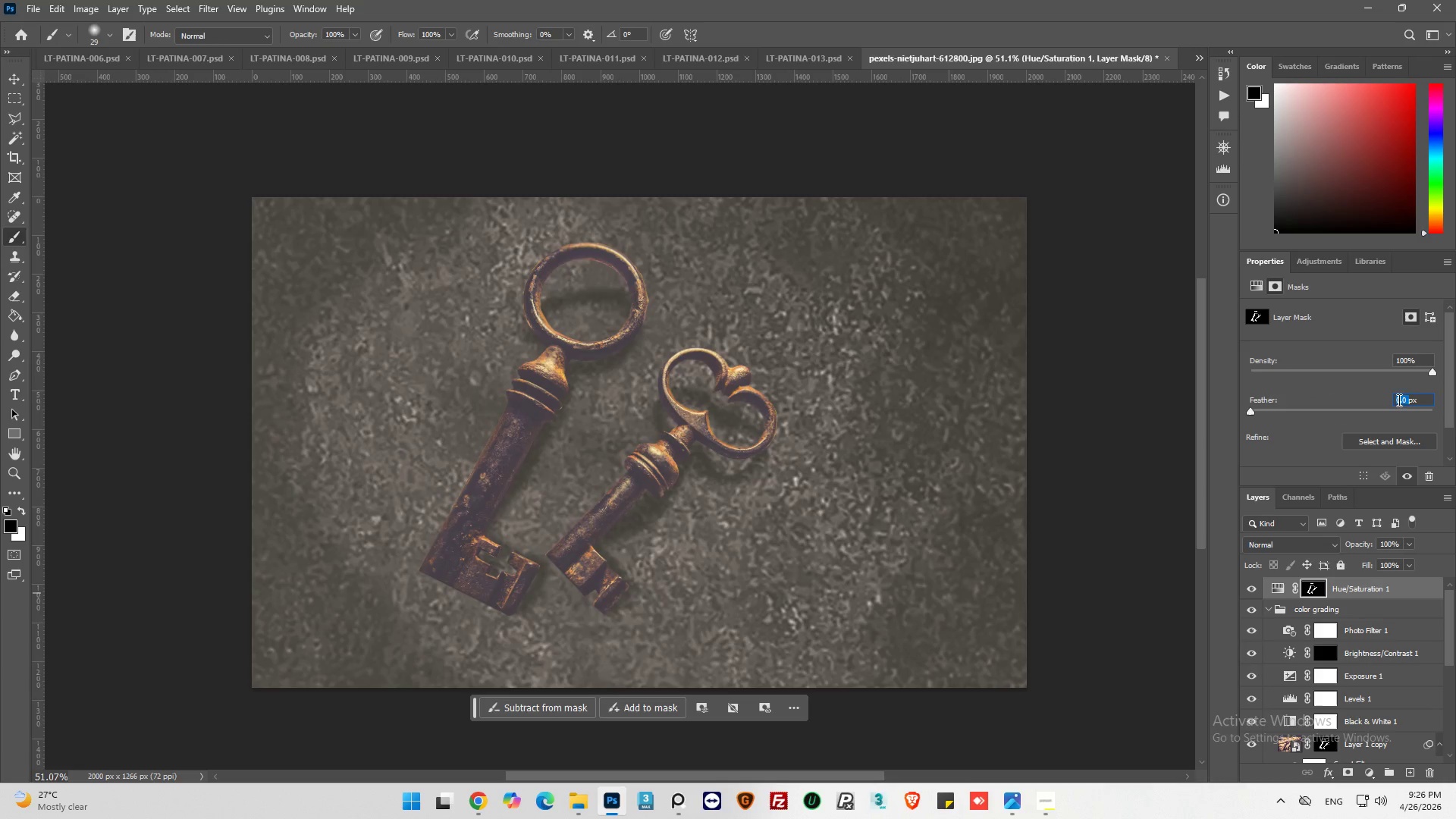 
key(2)
 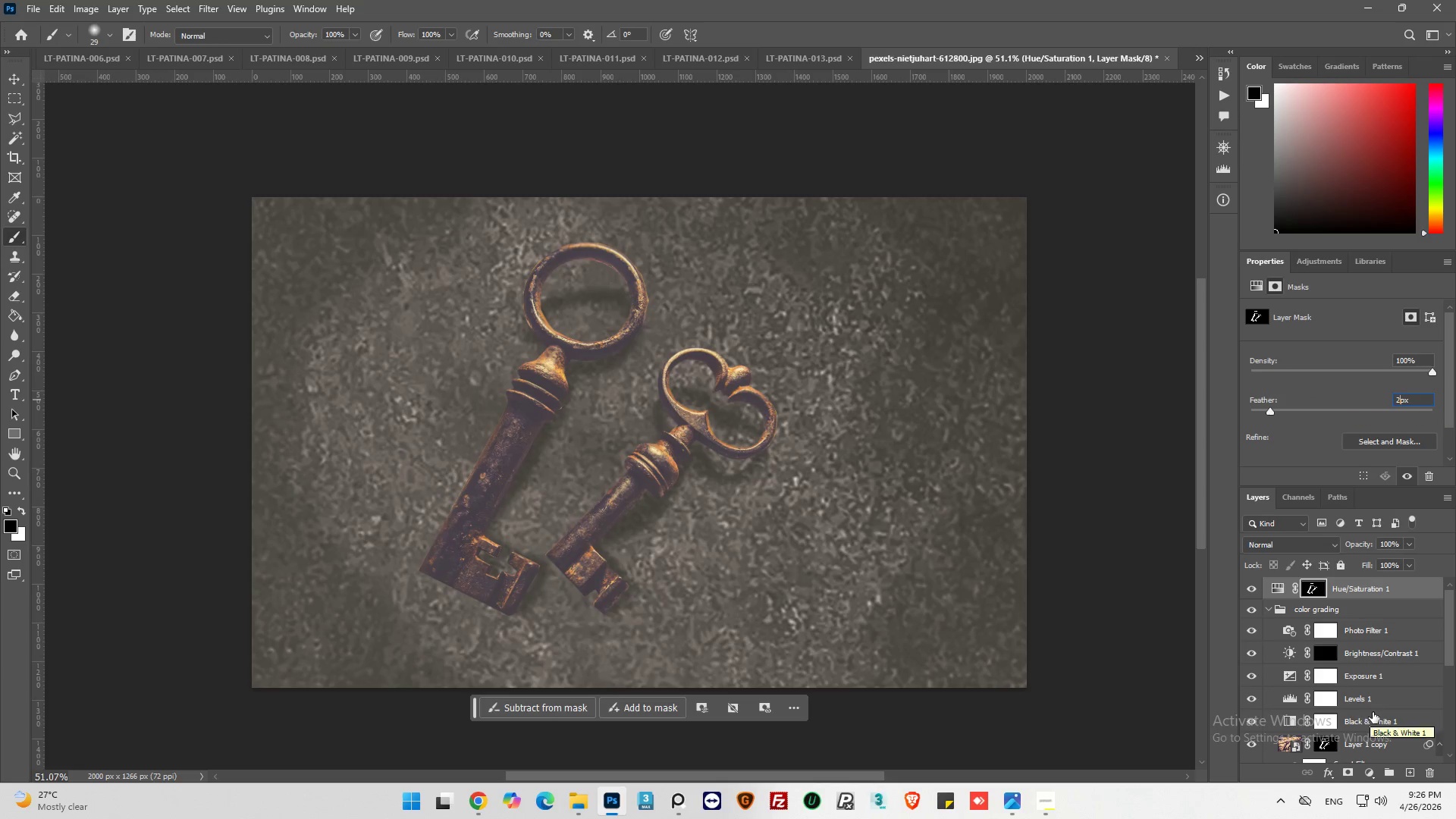 
scroll: coordinate [1378, 695], scroll_direction: down, amount: 8.0
 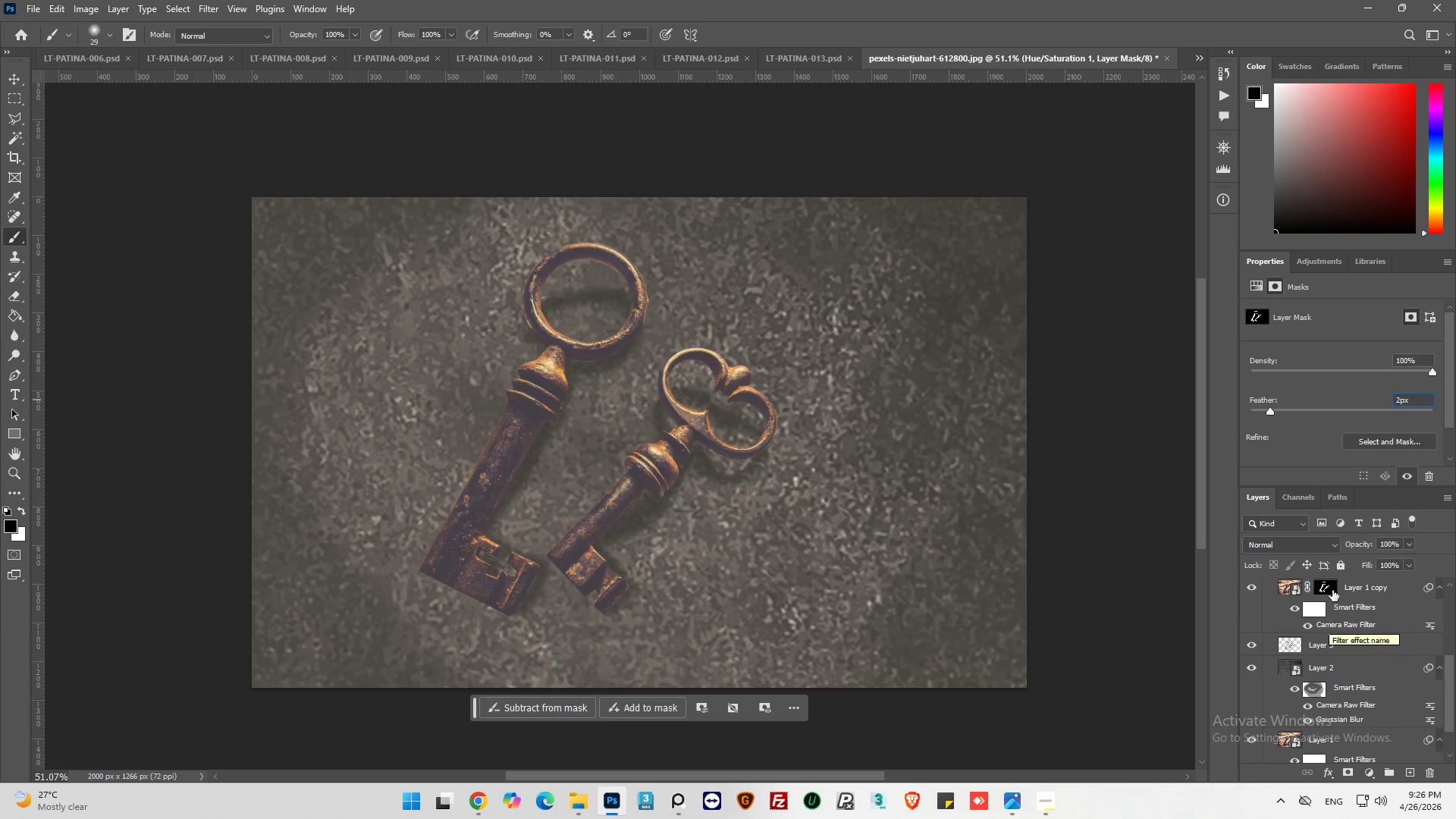 
left_click([1332, 588])
 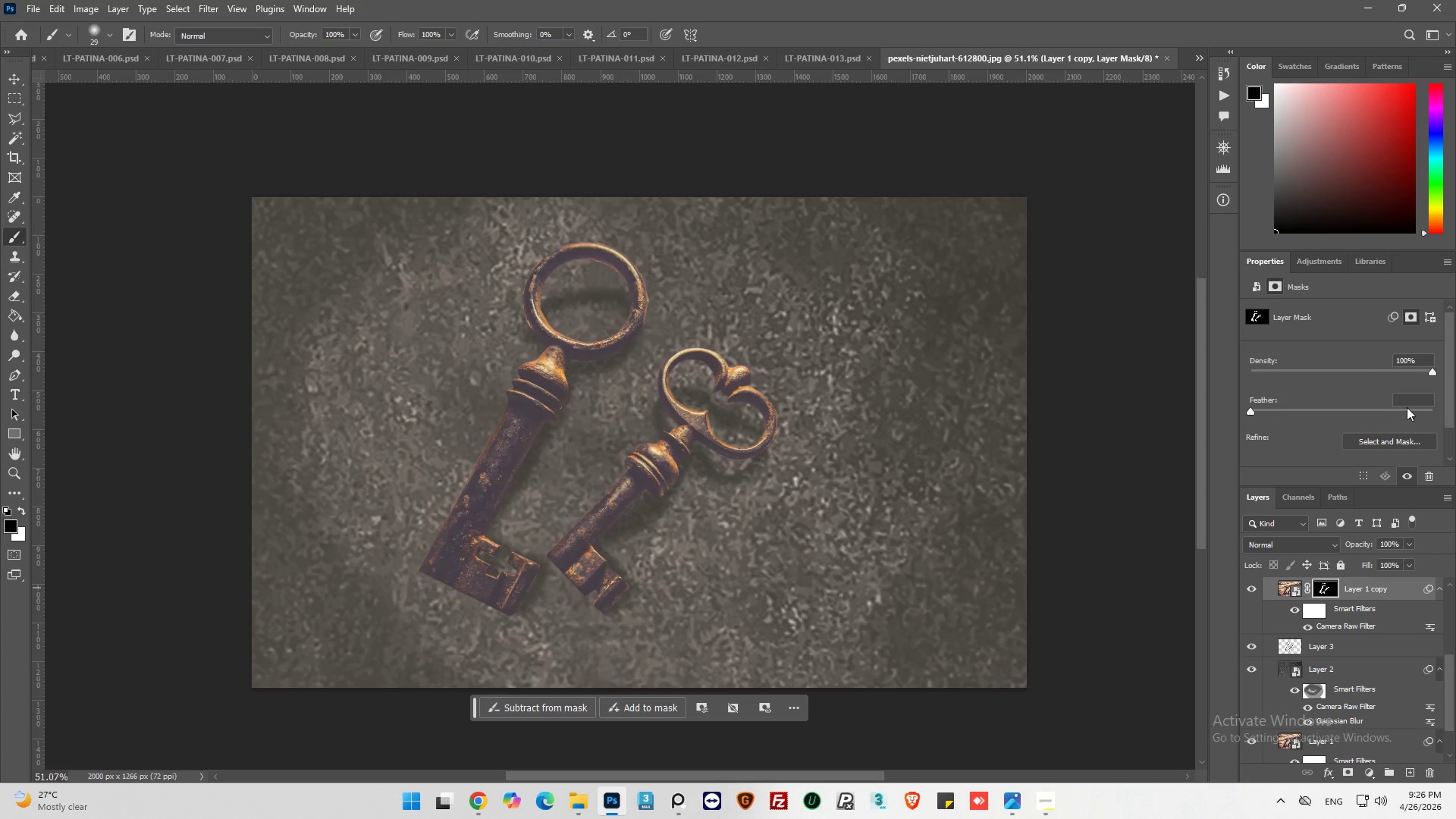 
left_click([1409, 397])
 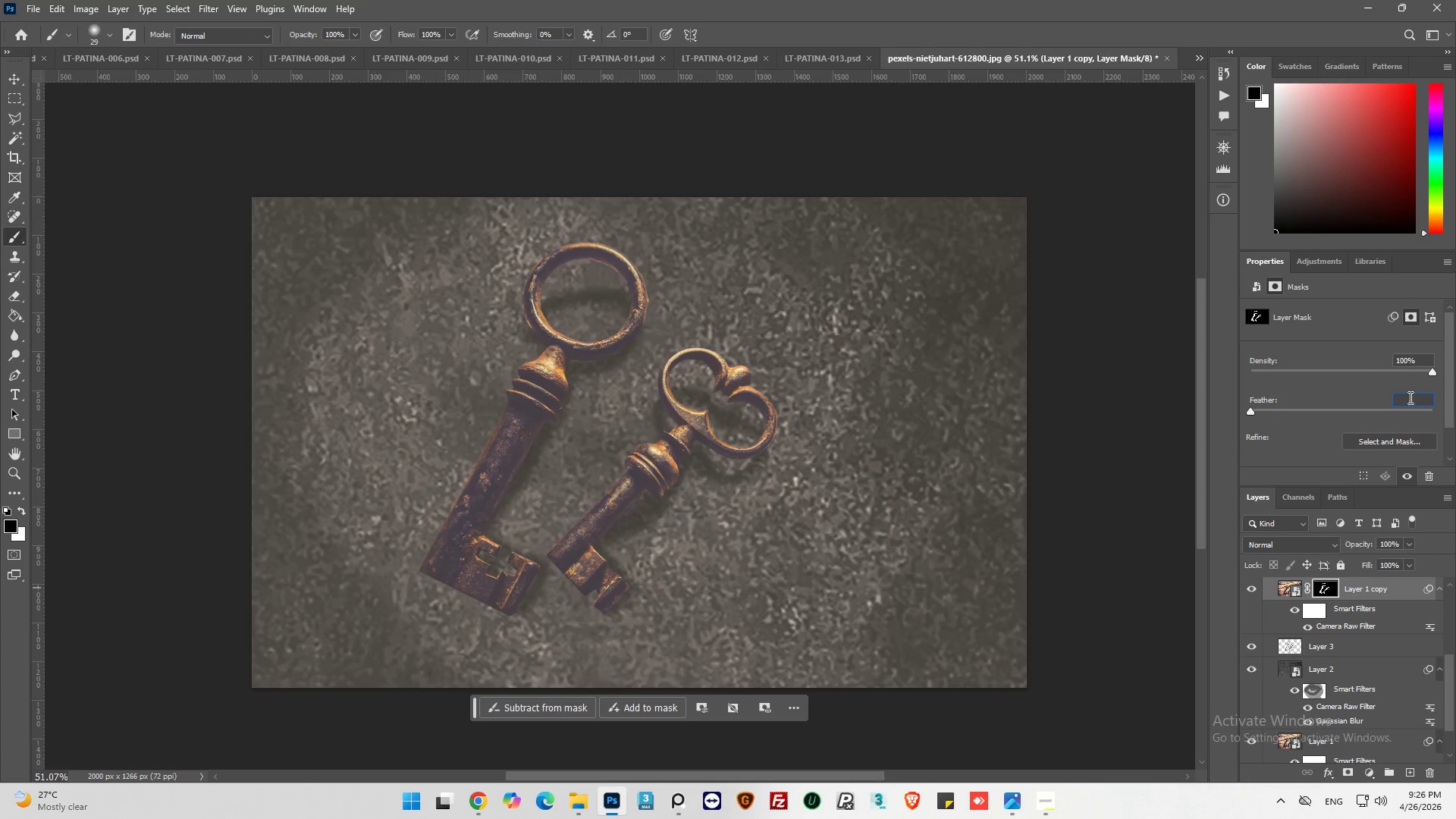 
key(2)
 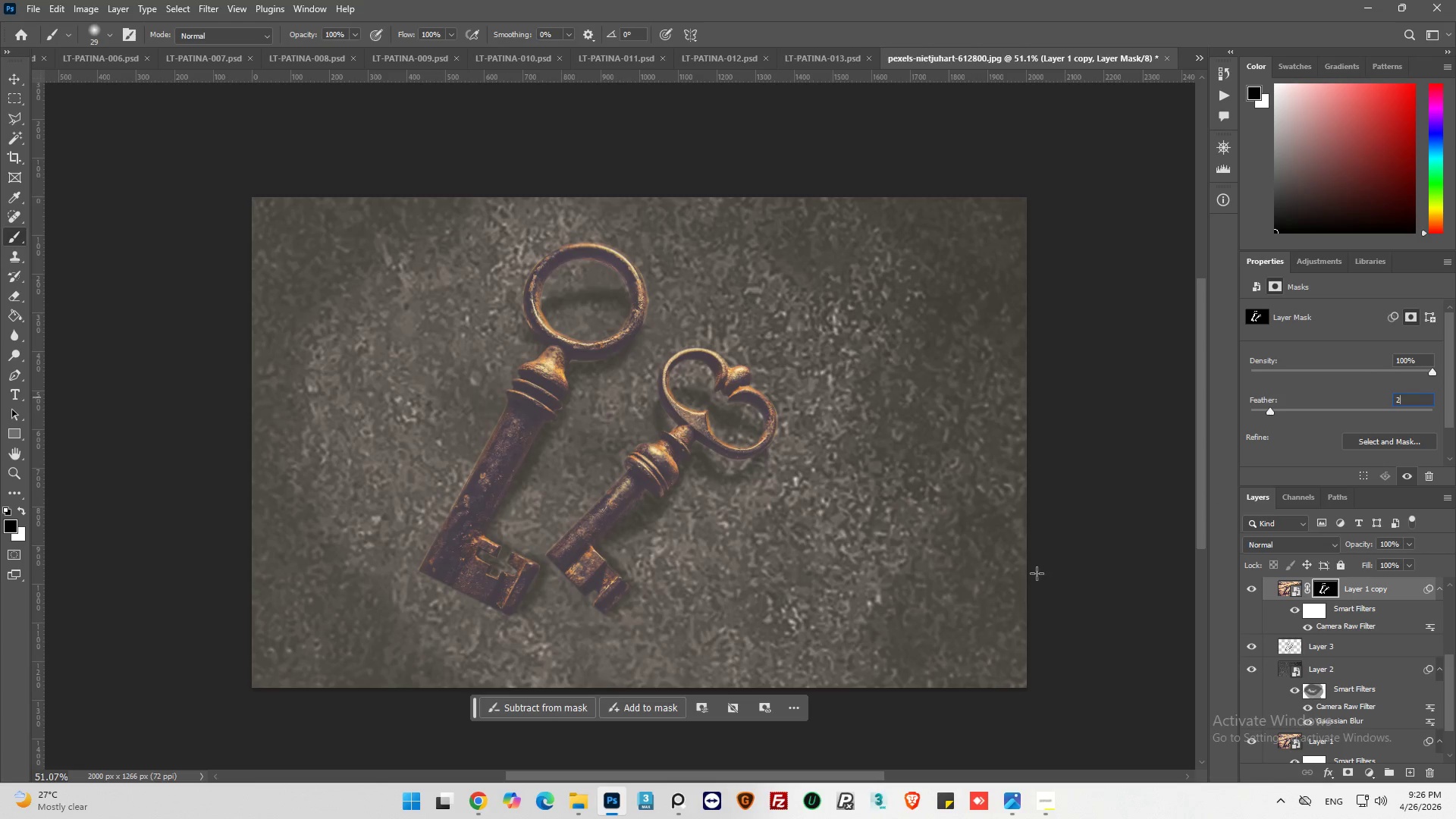 
key(Control+S)
 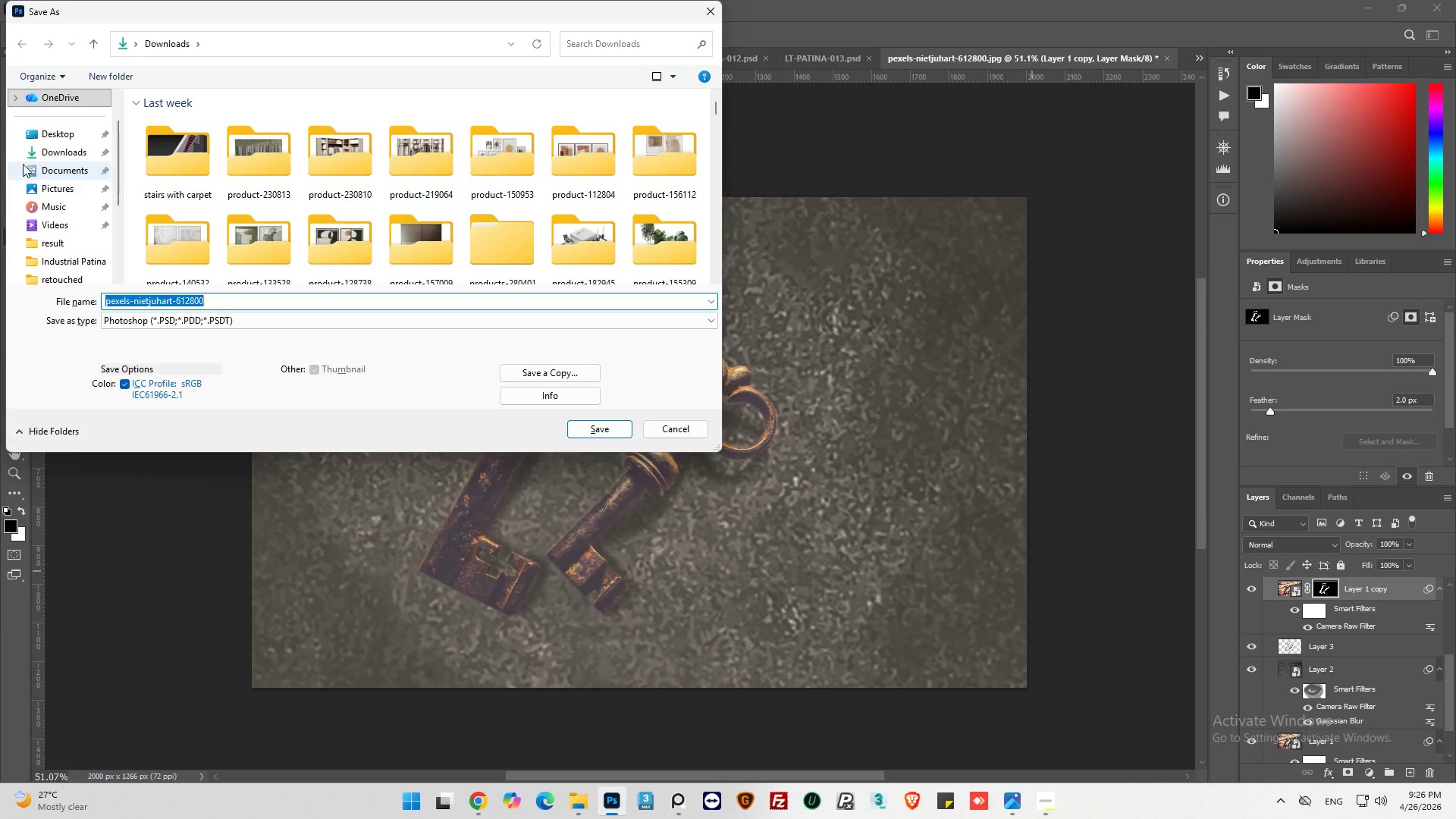 
left_click([60, 137])
 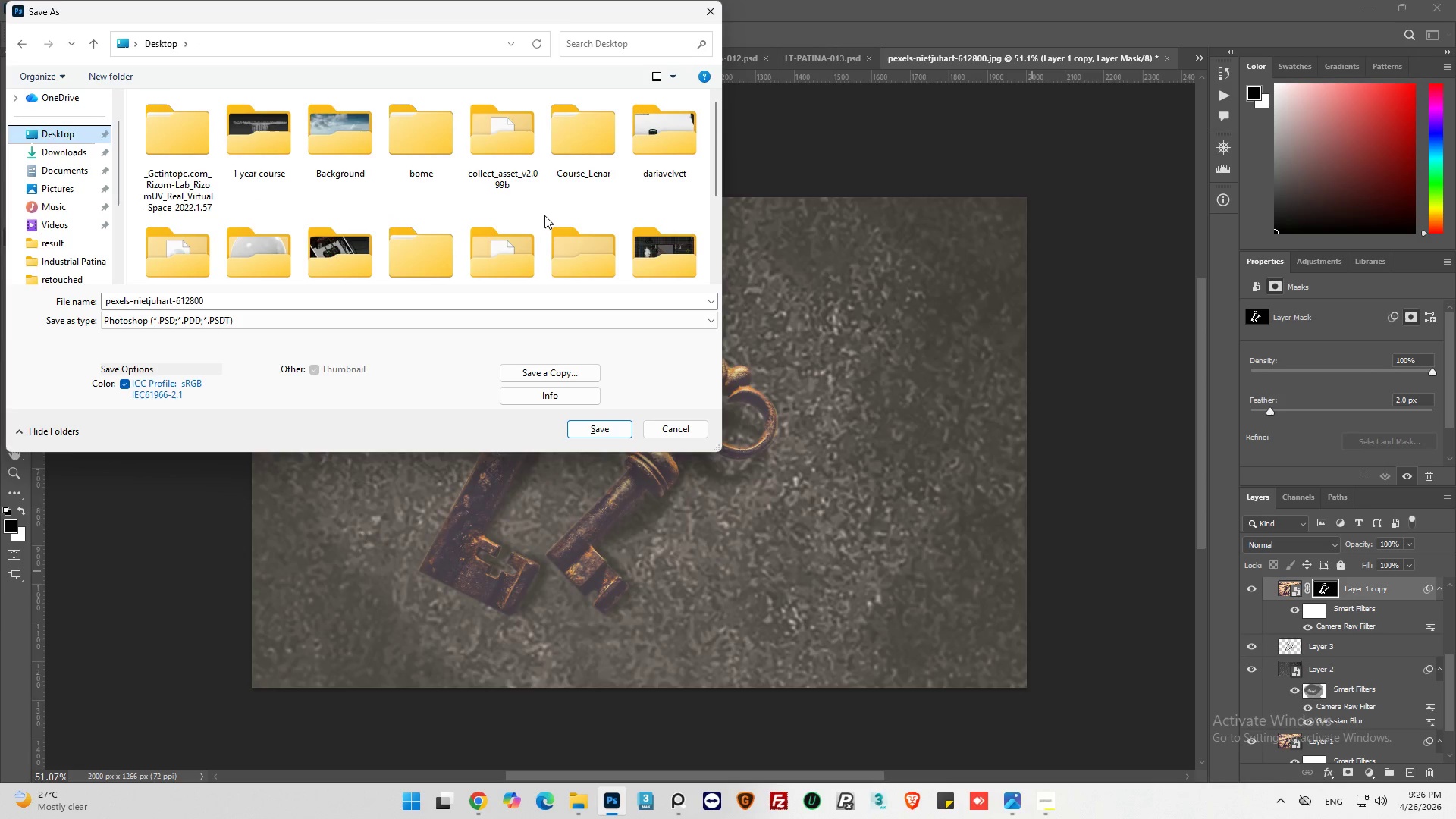 
scroll: coordinate [544, 215], scroll_direction: down, amount: 1.0
 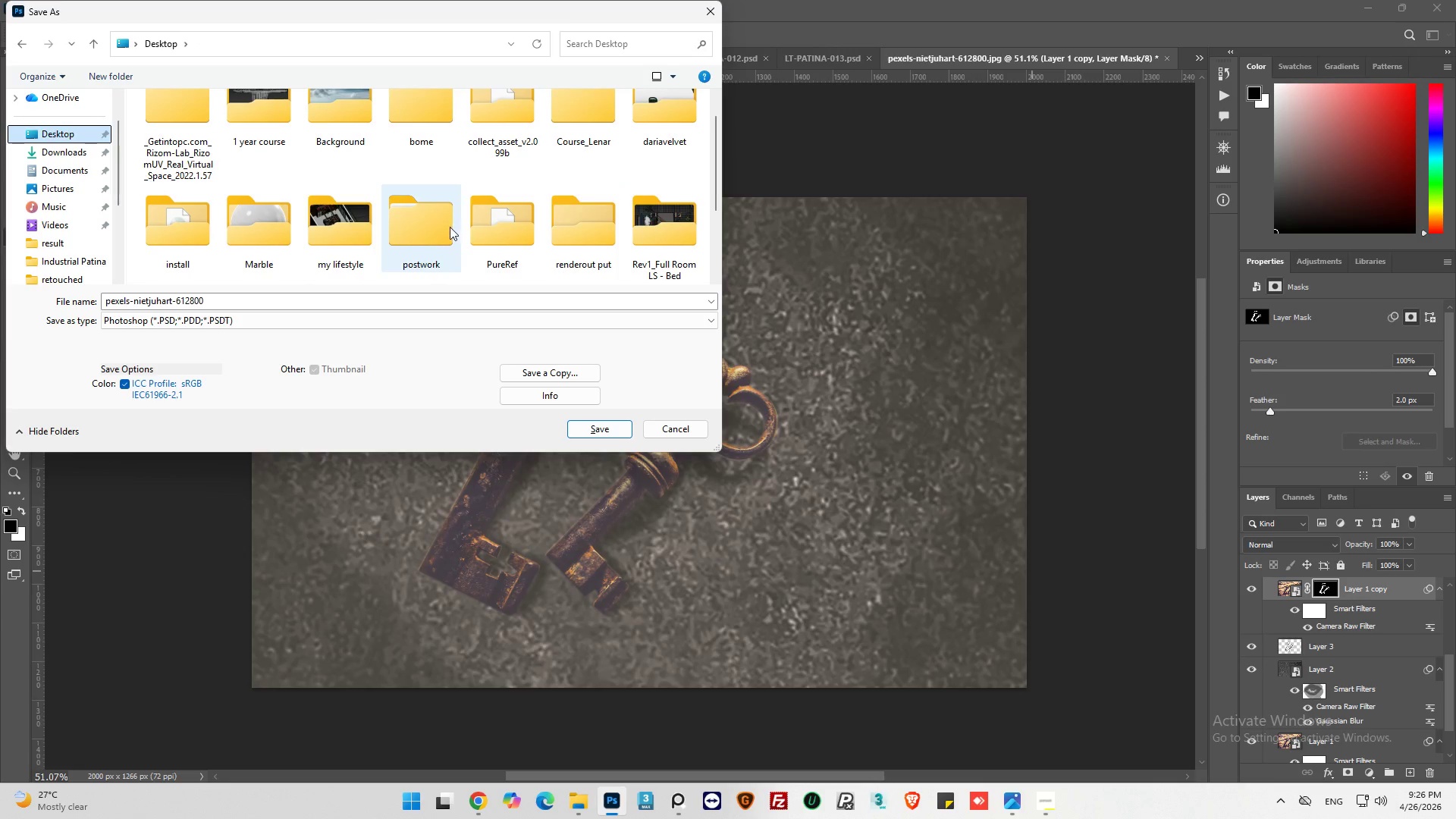 
double_click([450, 227])
 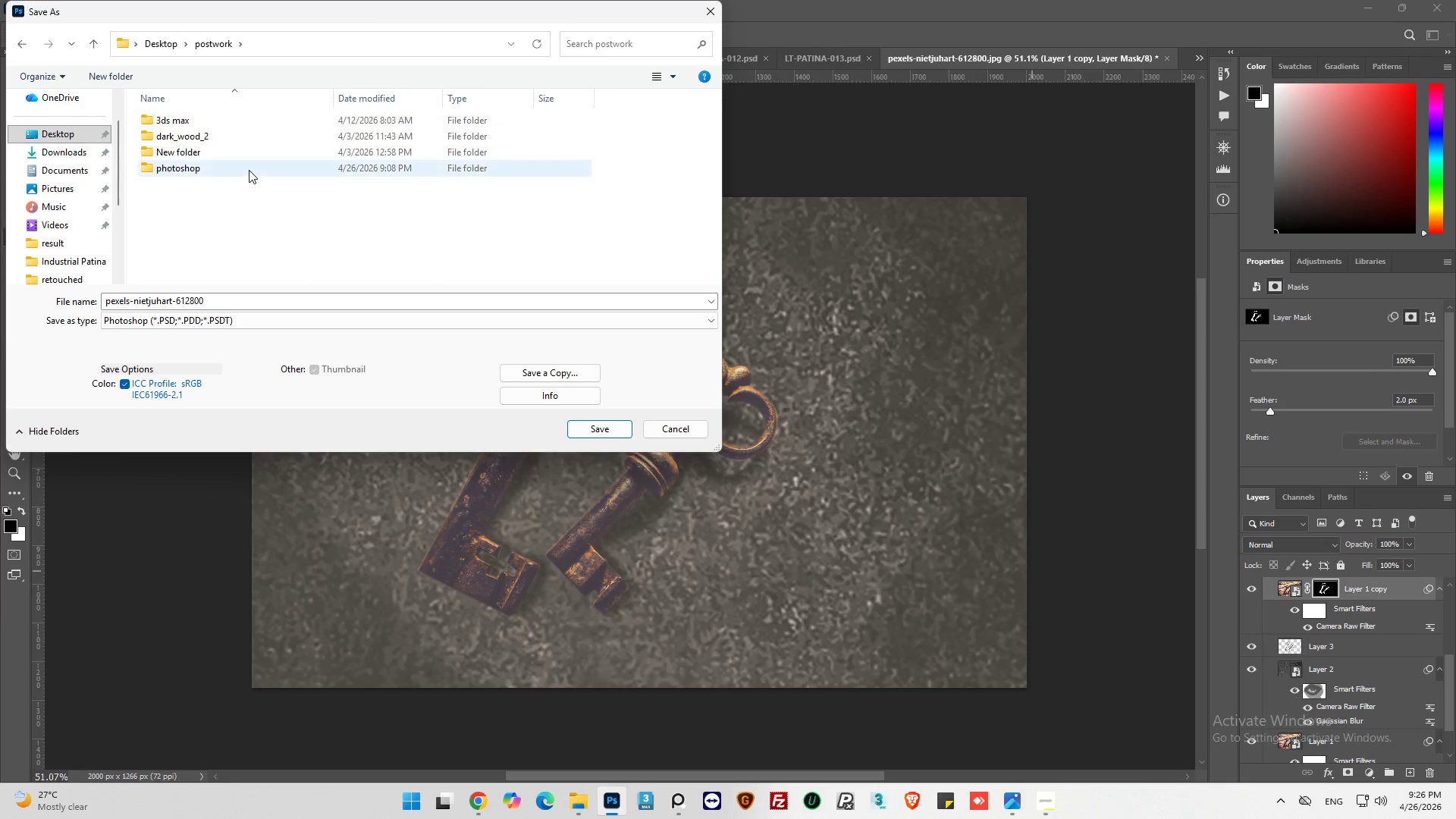 
double_click([249, 170])
 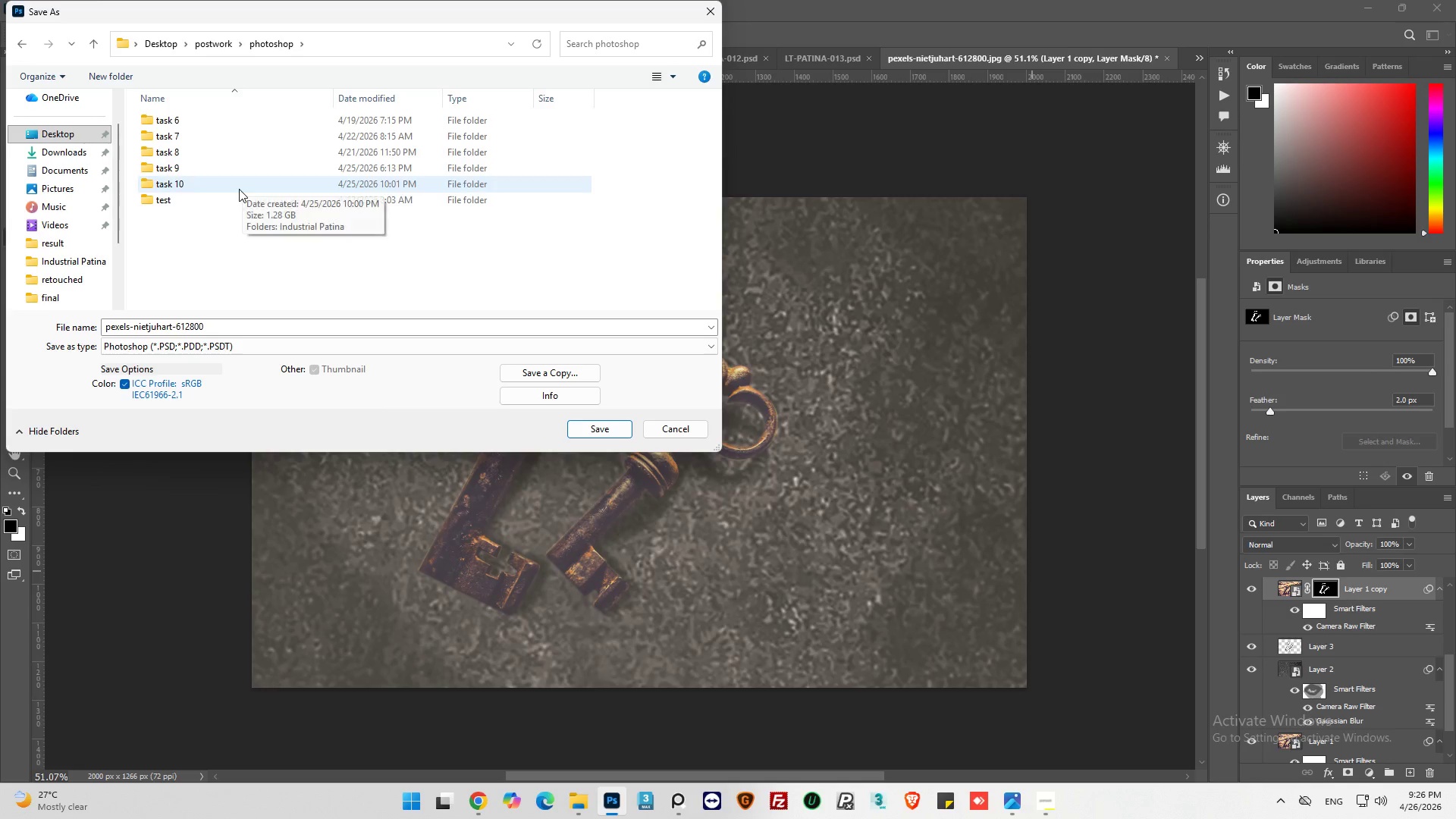 
double_click([239, 189])
 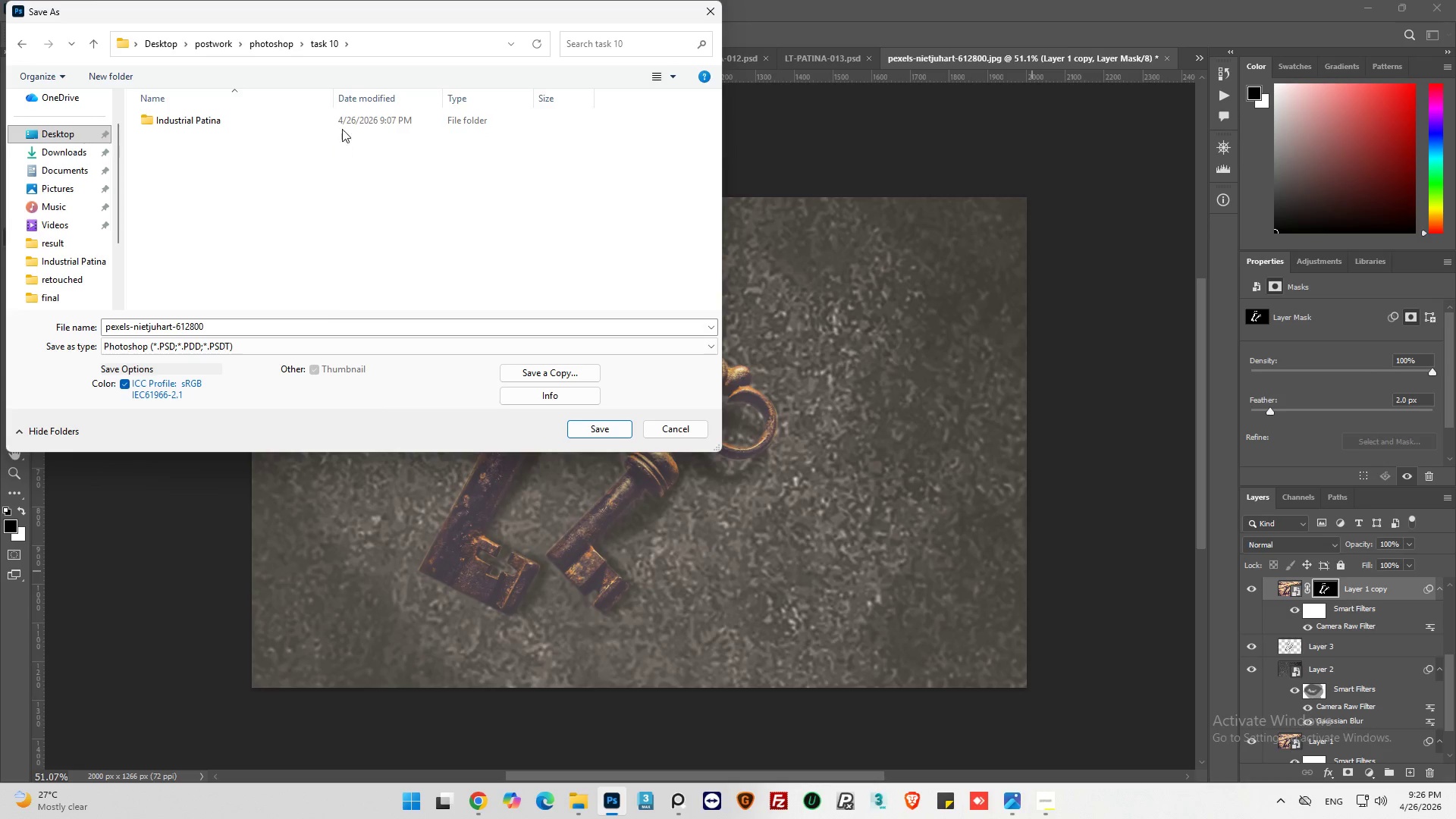 
double_click([344, 118])
 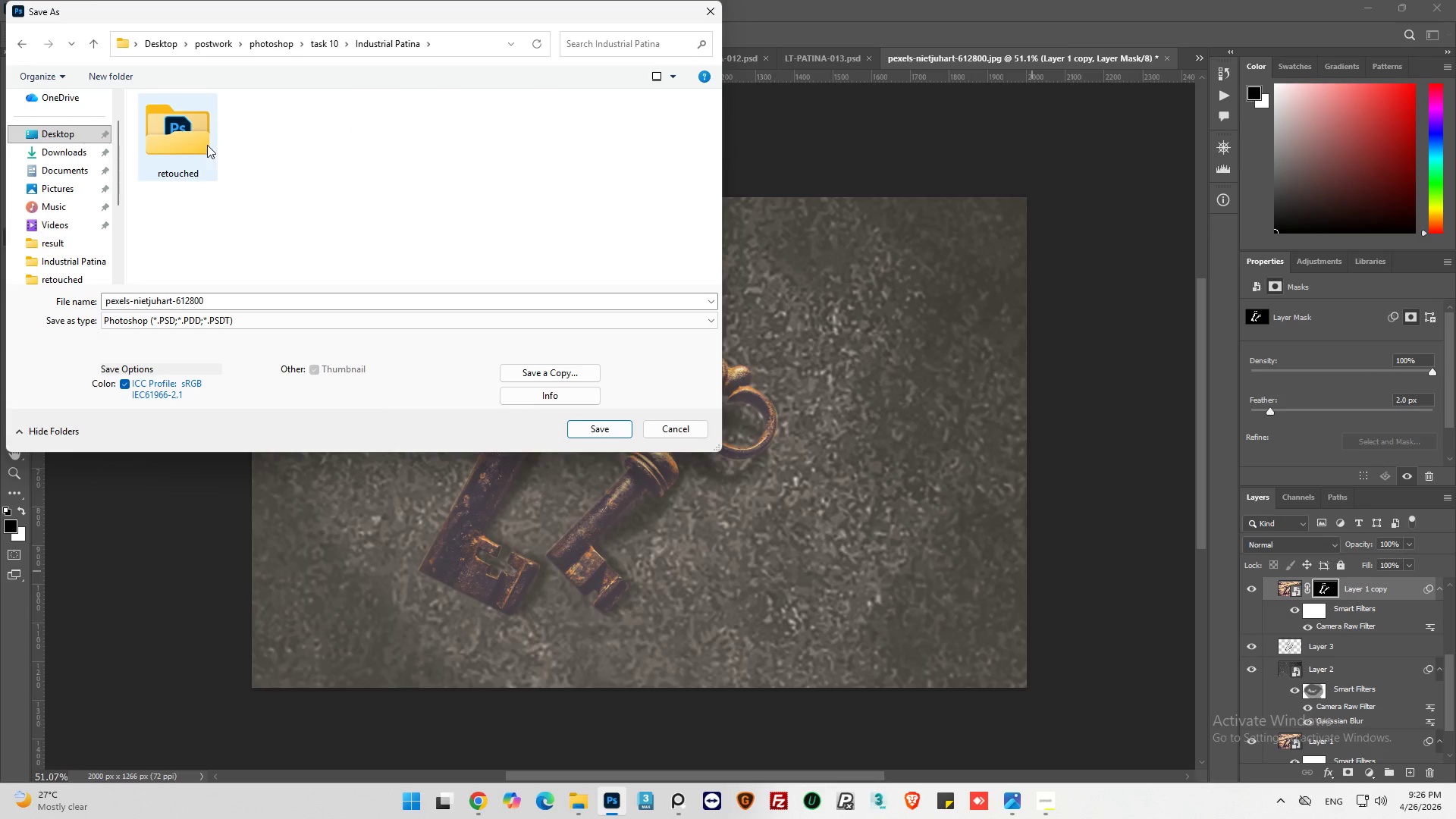 
double_click([206, 144])
 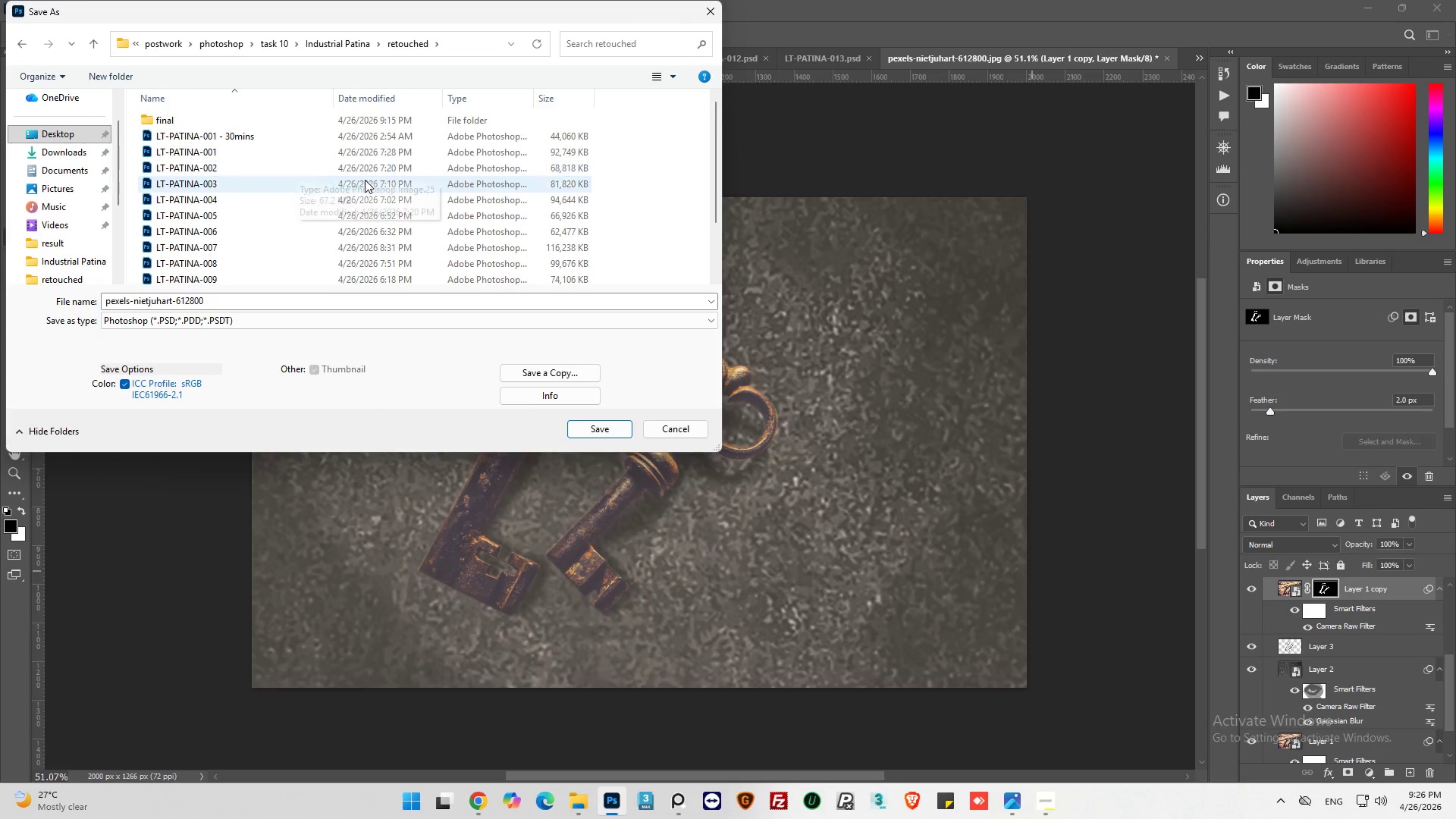 
scroll: coordinate [395, 196], scroll_direction: down, amount: 8.0
 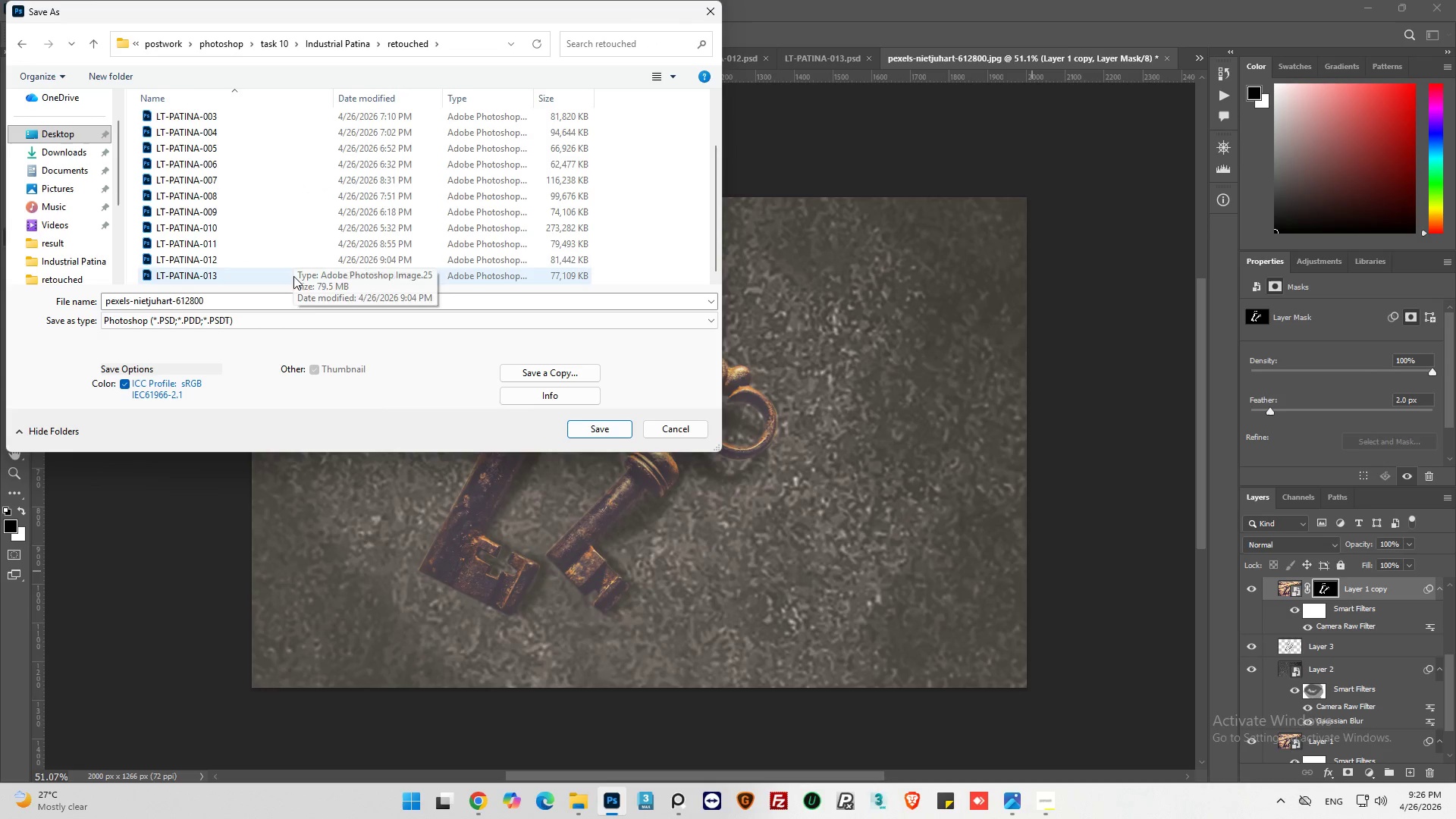 
left_click([293, 276])
 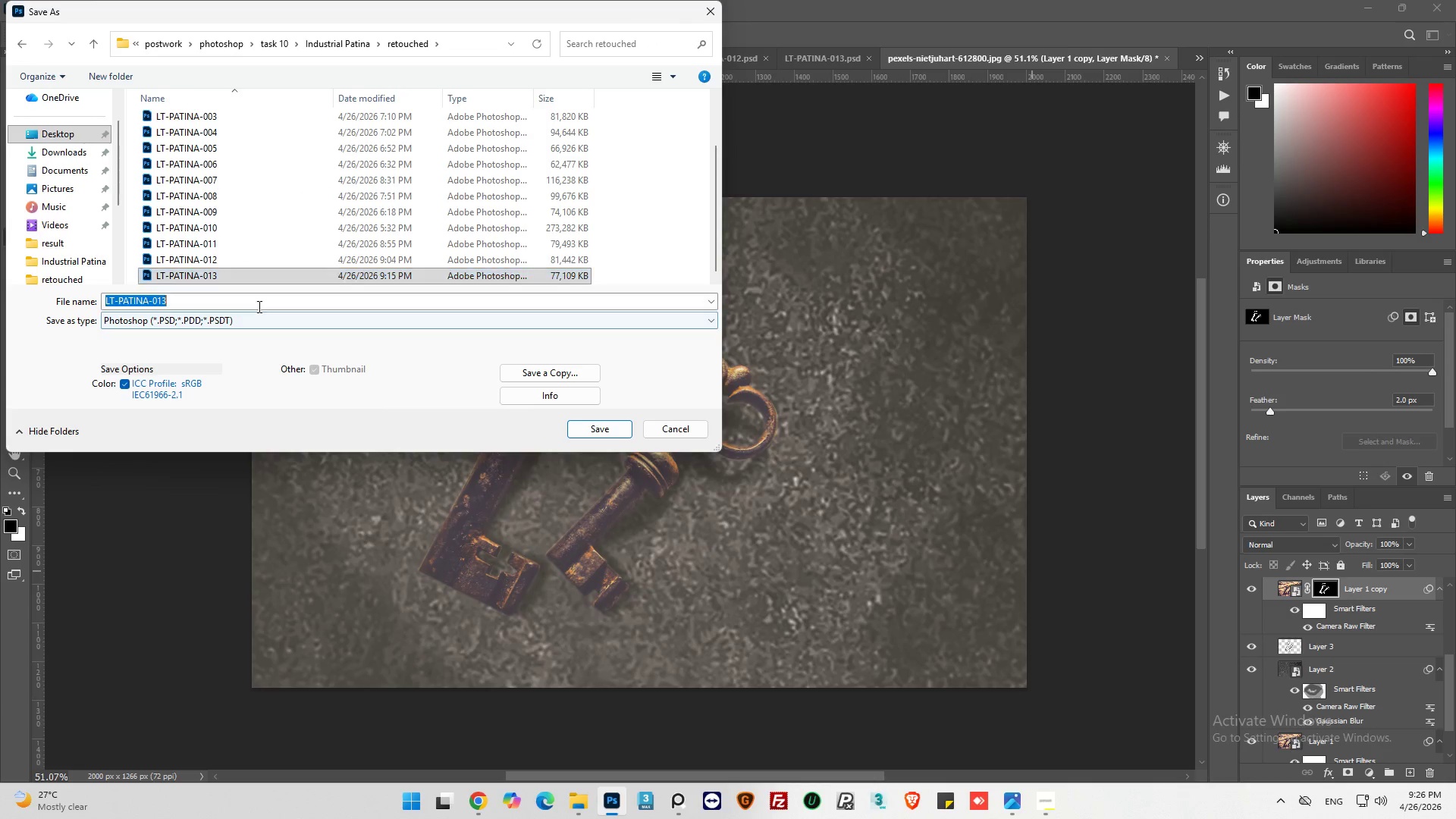 
double_click([267, 303])
 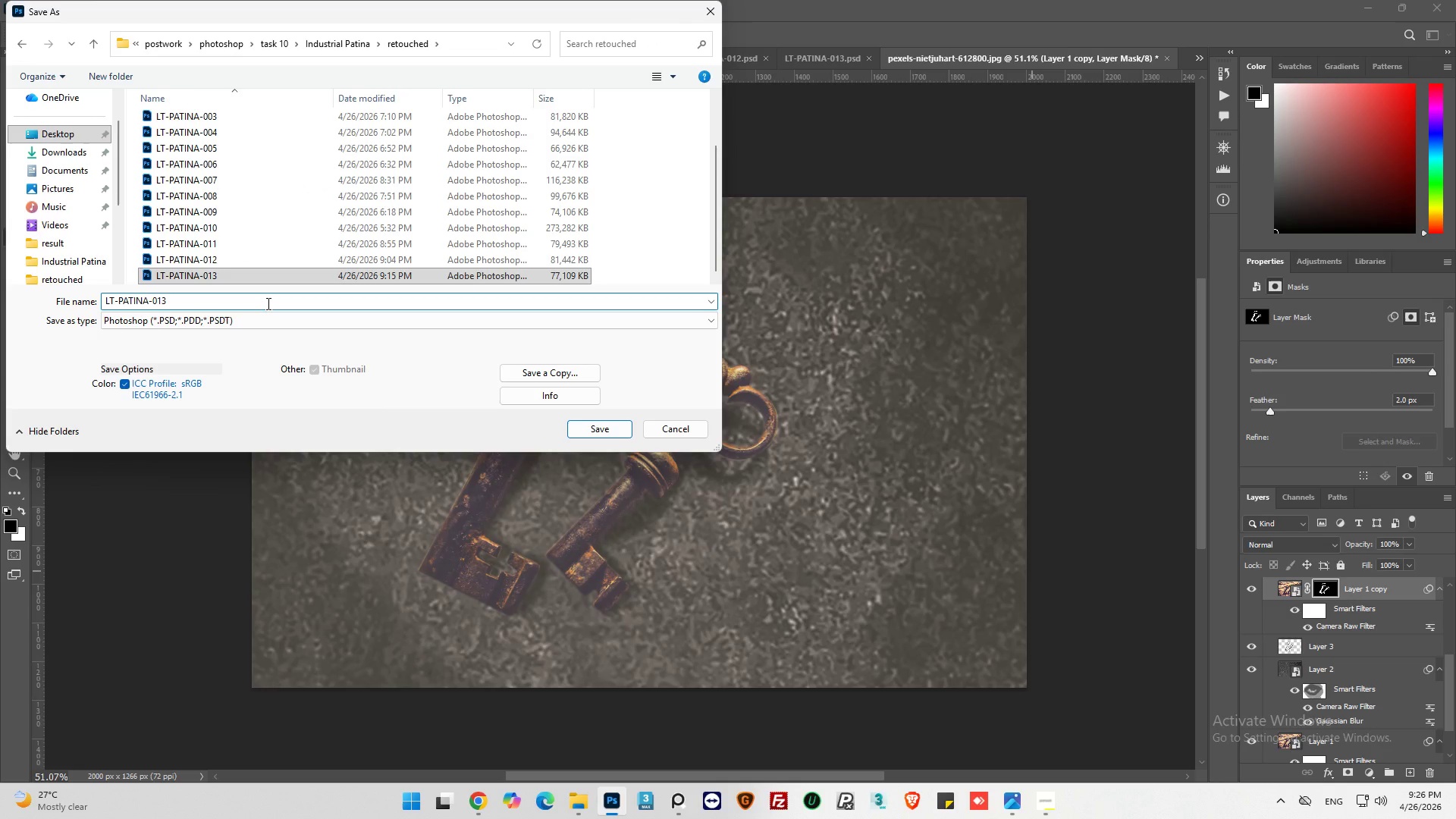 
key(Backspace)
 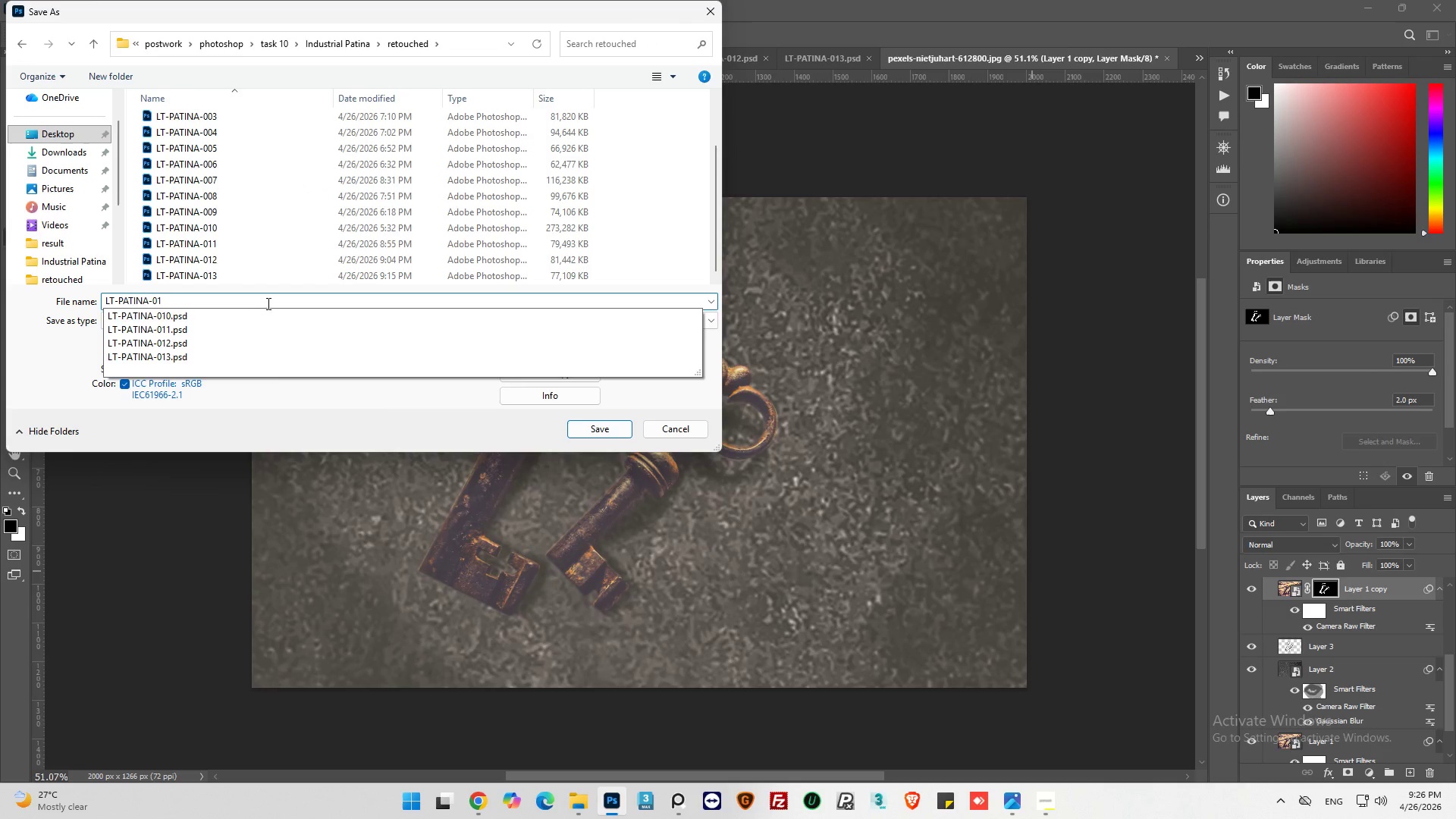 
key(4)
 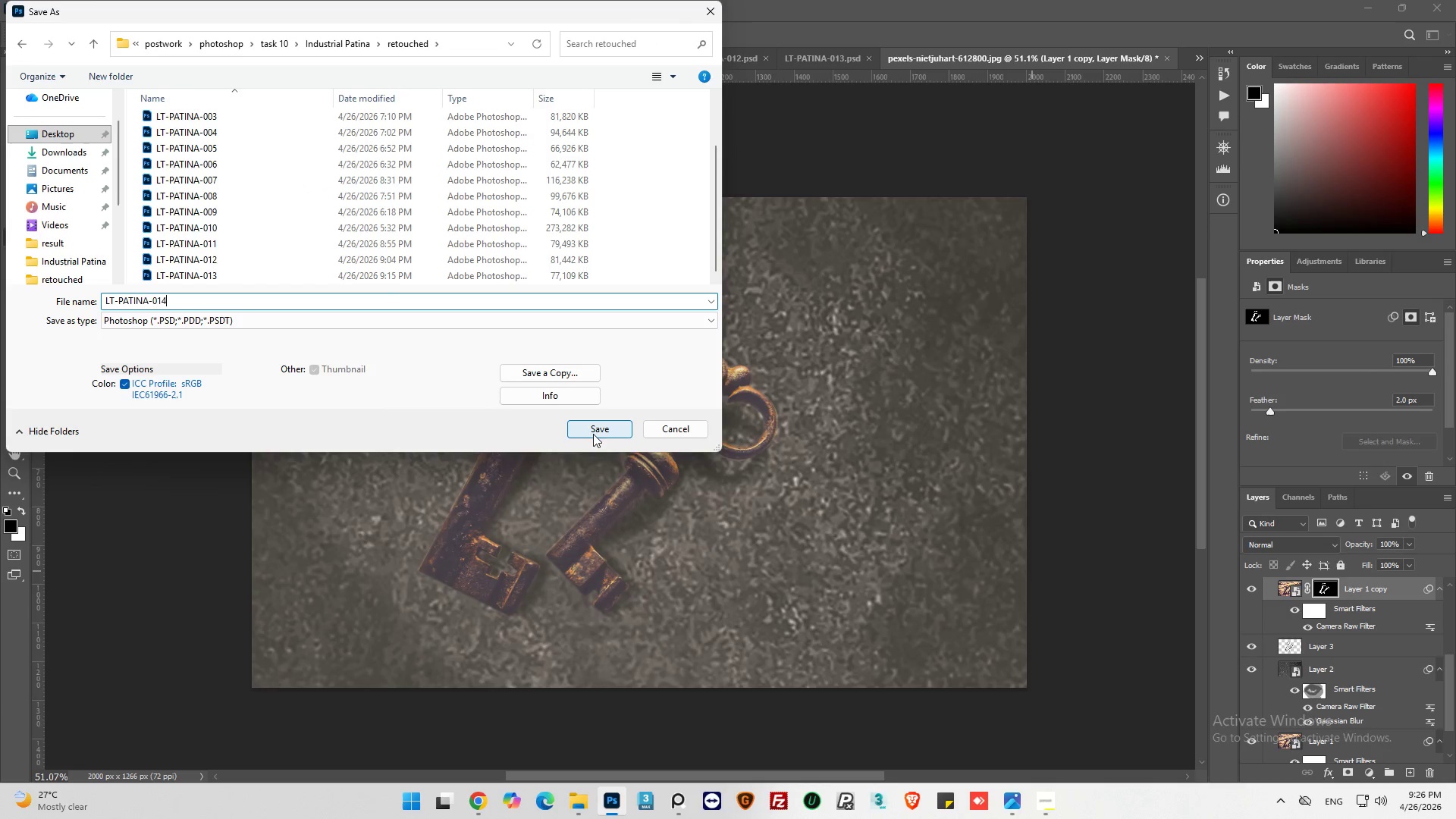 
left_click([602, 431])
 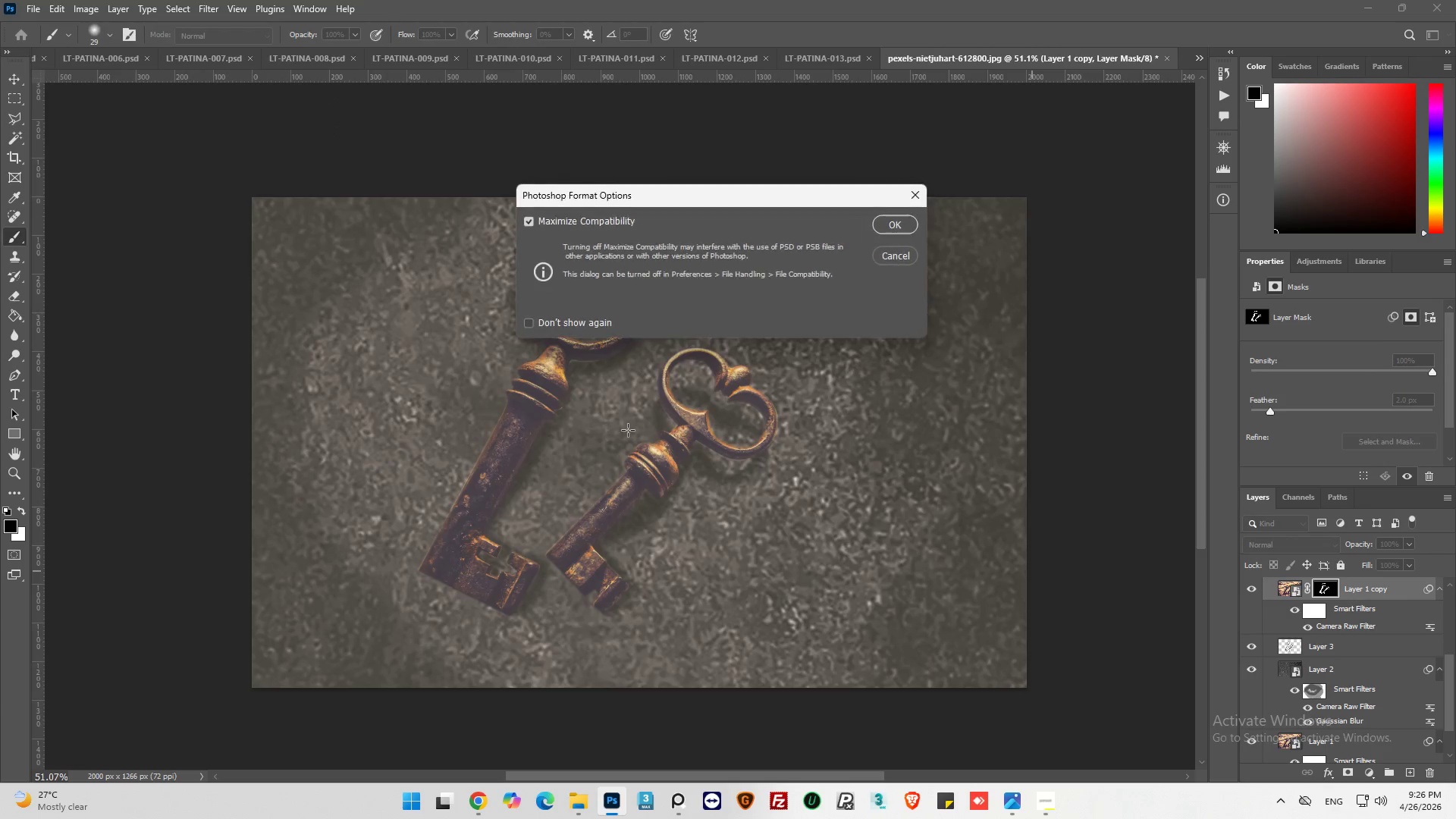 
key(Alt+AltLeft)
 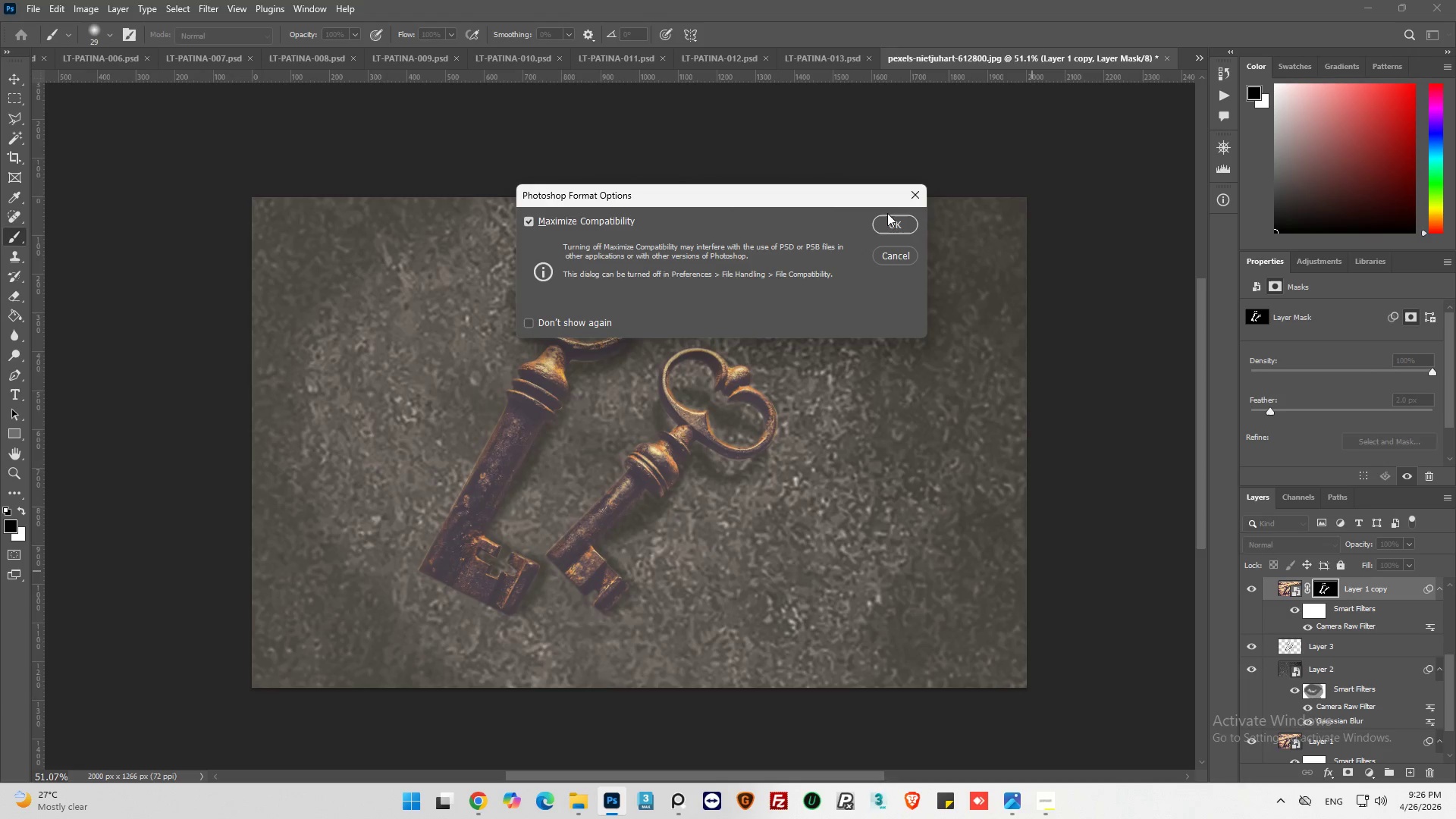 
left_click([888, 212])
 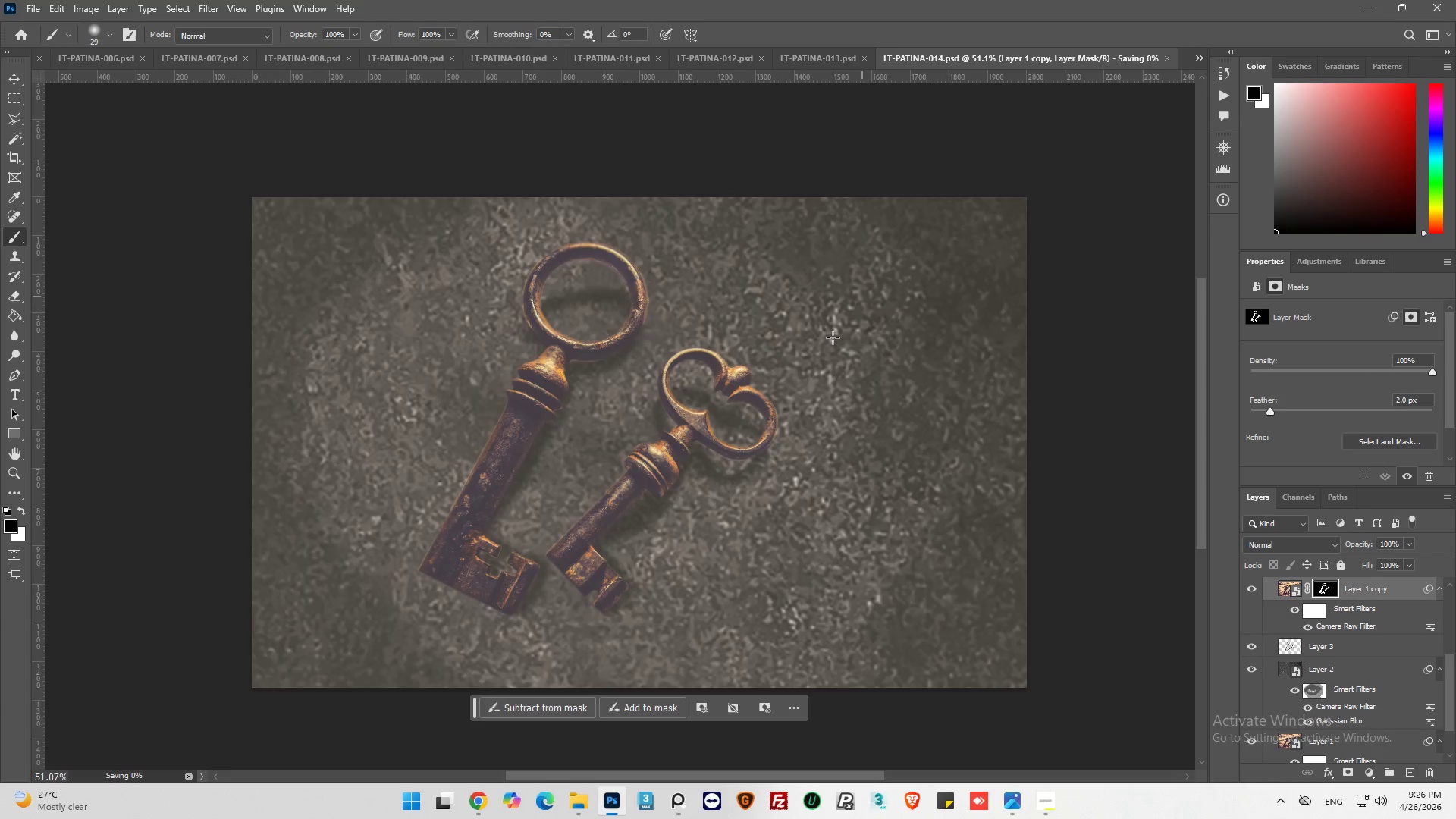 
hold_key(key=AltLeft, duration=0.31)
scroll: coordinate [1334, 664], scroll_direction: up, amount: 10.0
 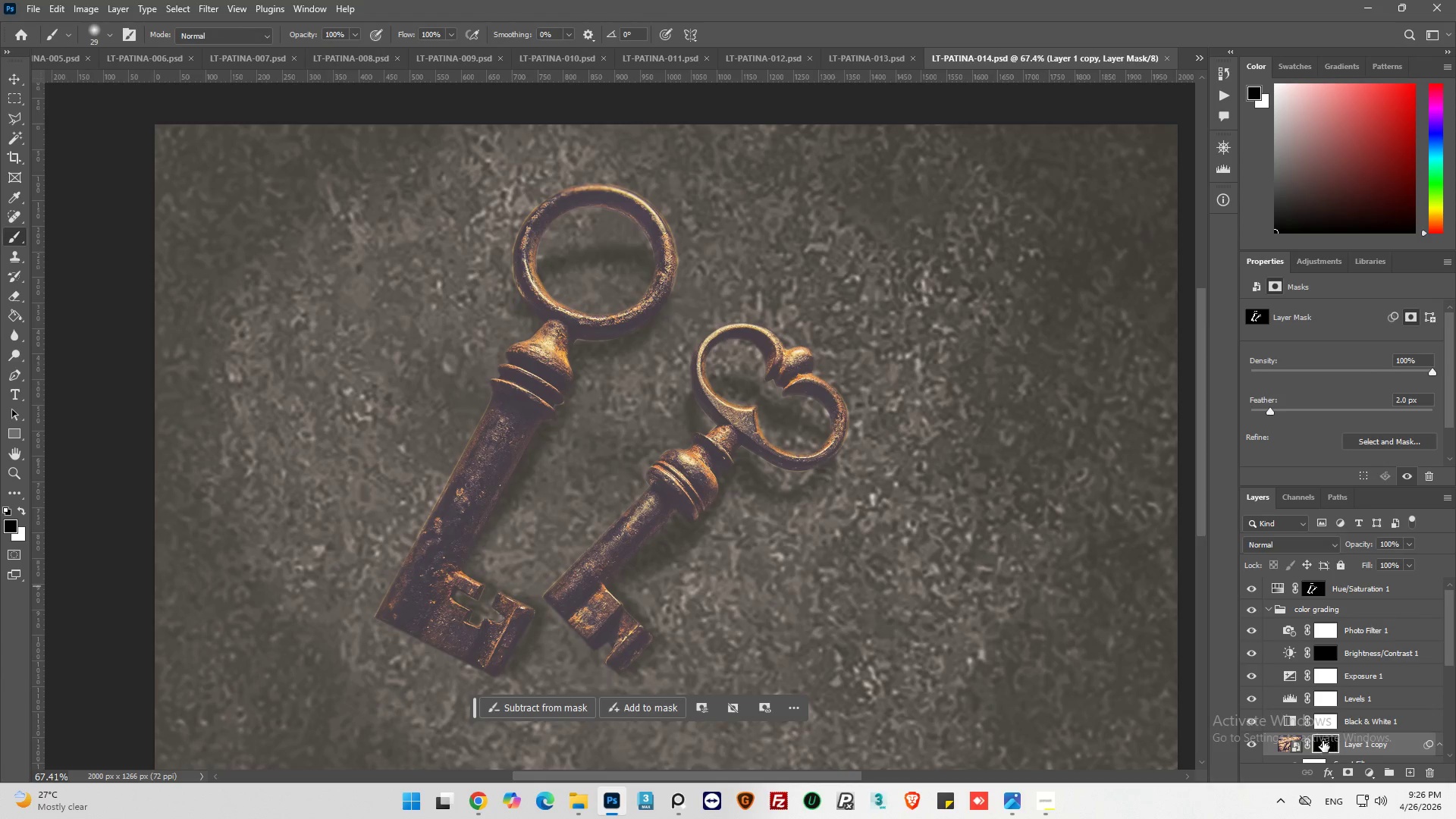 
hold_key(key=ControlLeft, duration=0.67)
left_click([1326, 746])
 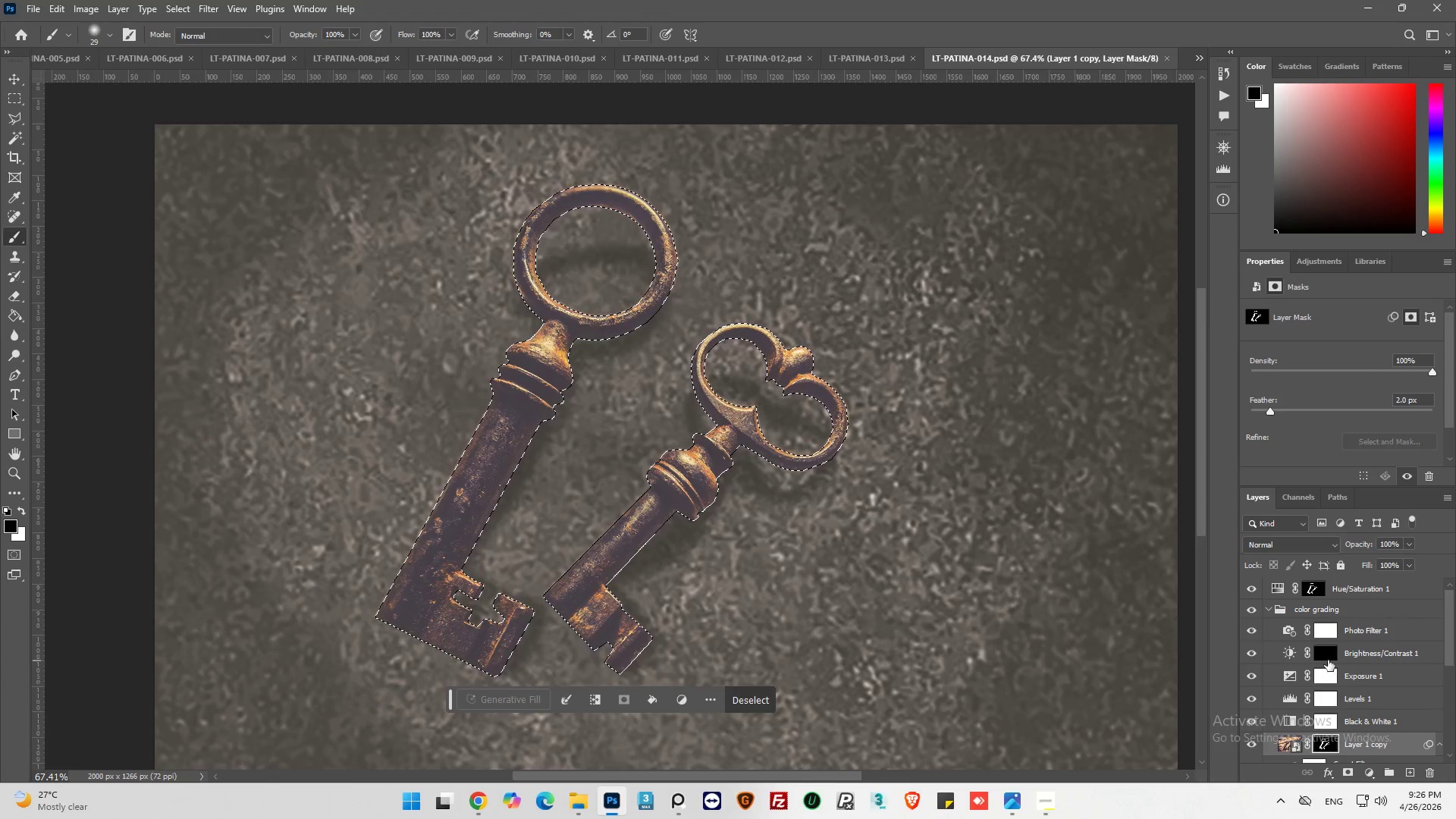 
left_click([1328, 654])
 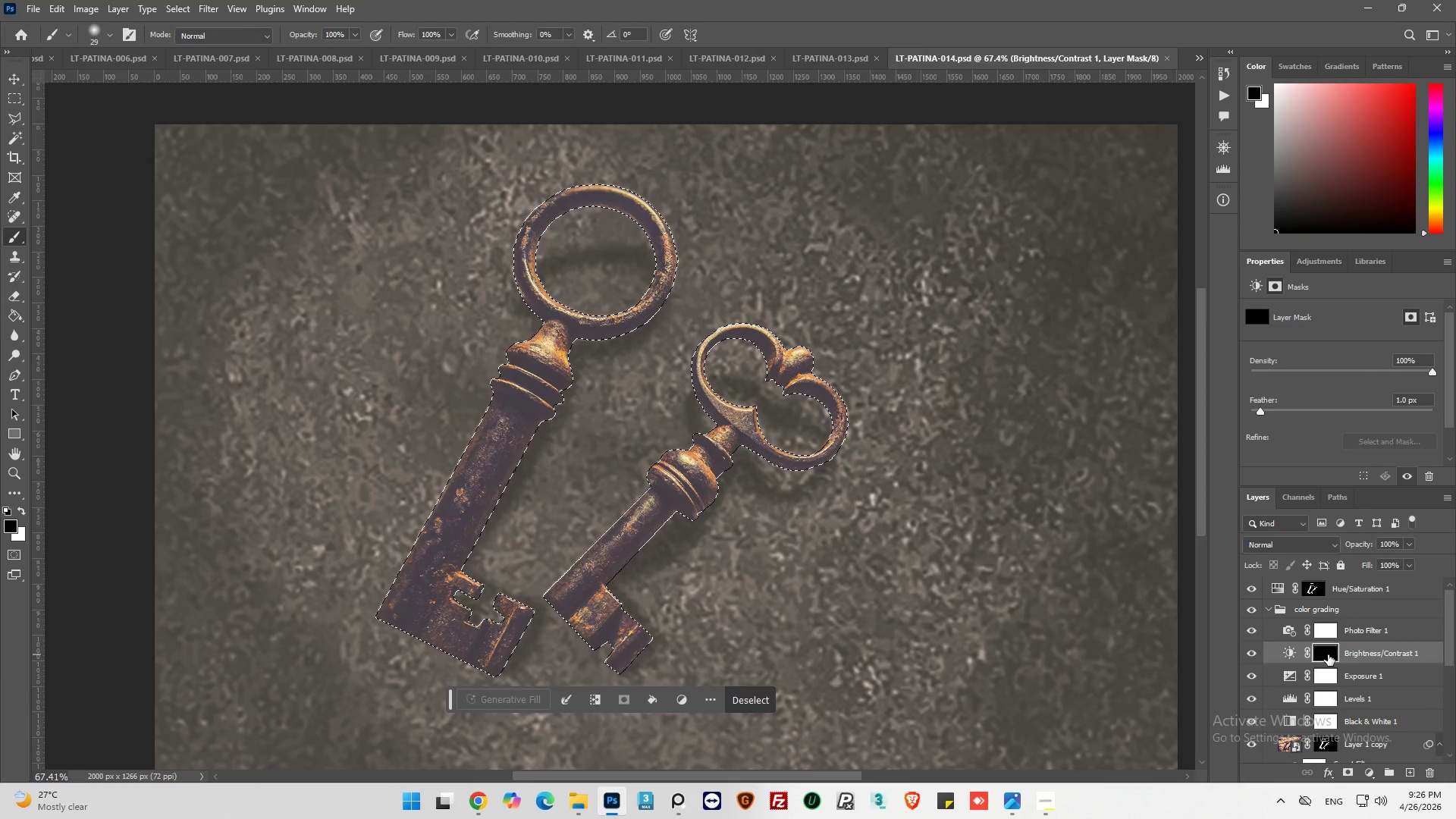 
key(Control+I)
 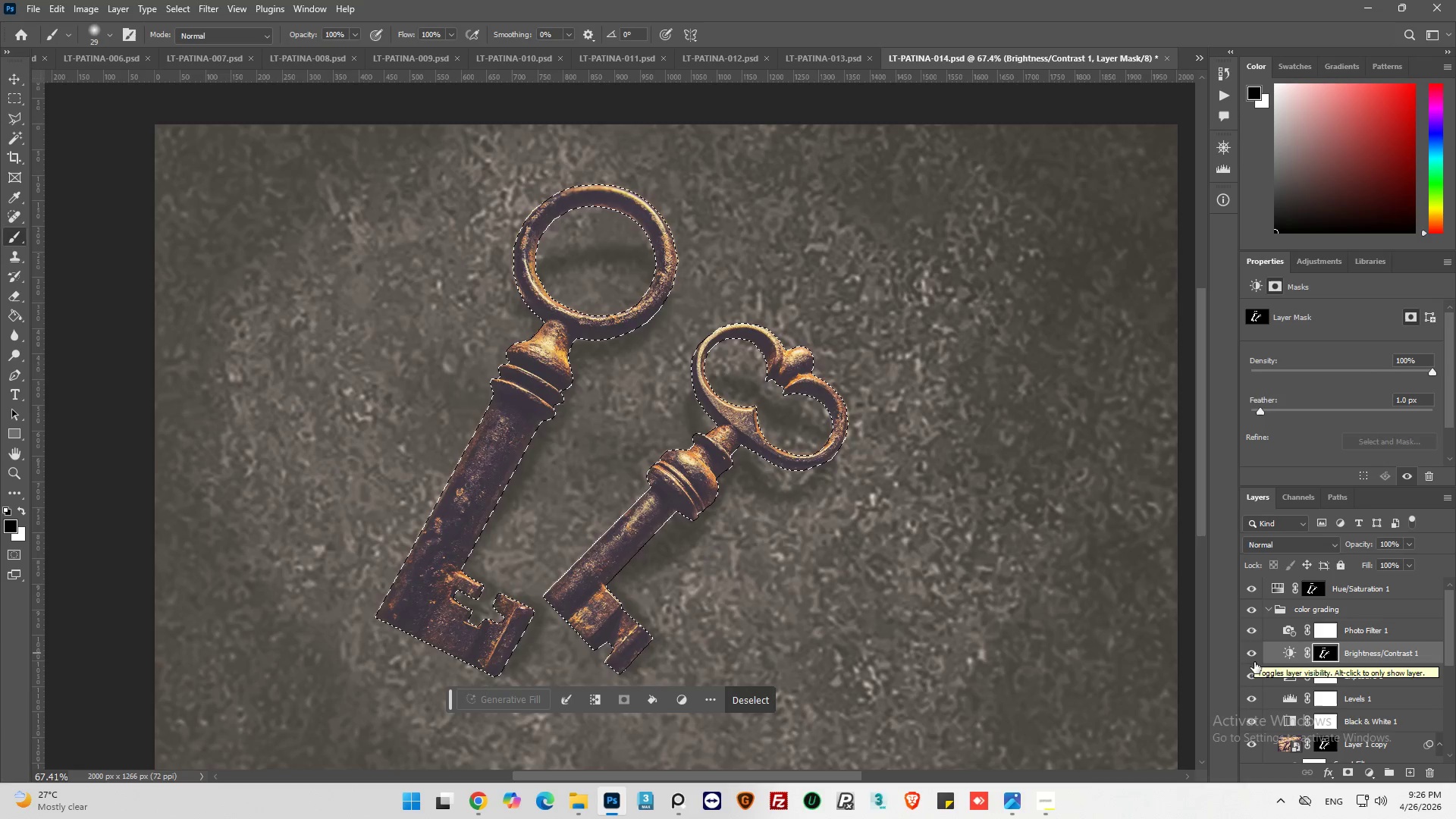 
left_click([1281, 652])
 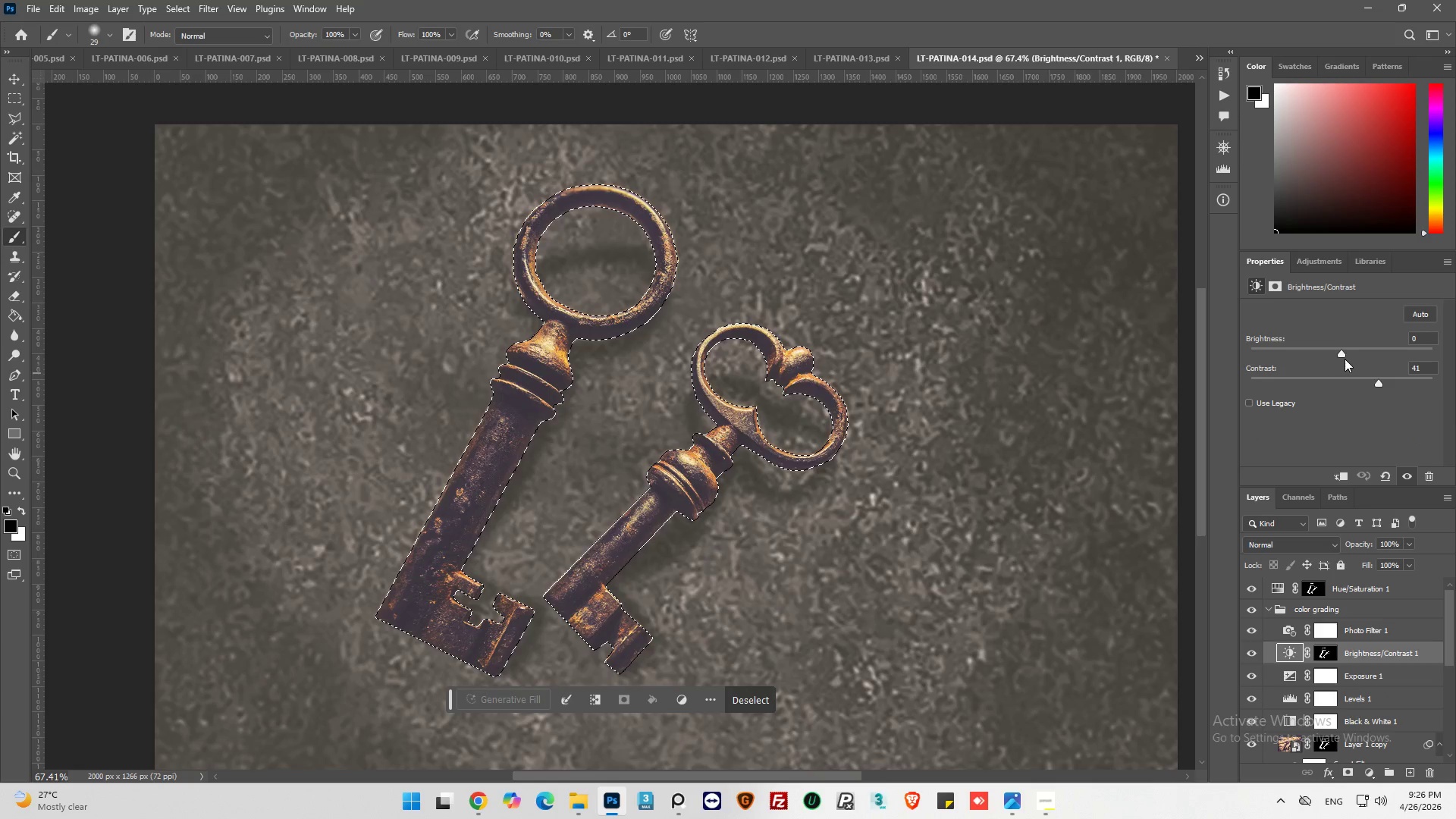 
left_click_drag(start_coordinate=[1345, 354], to_coordinate=[1355, 354])
 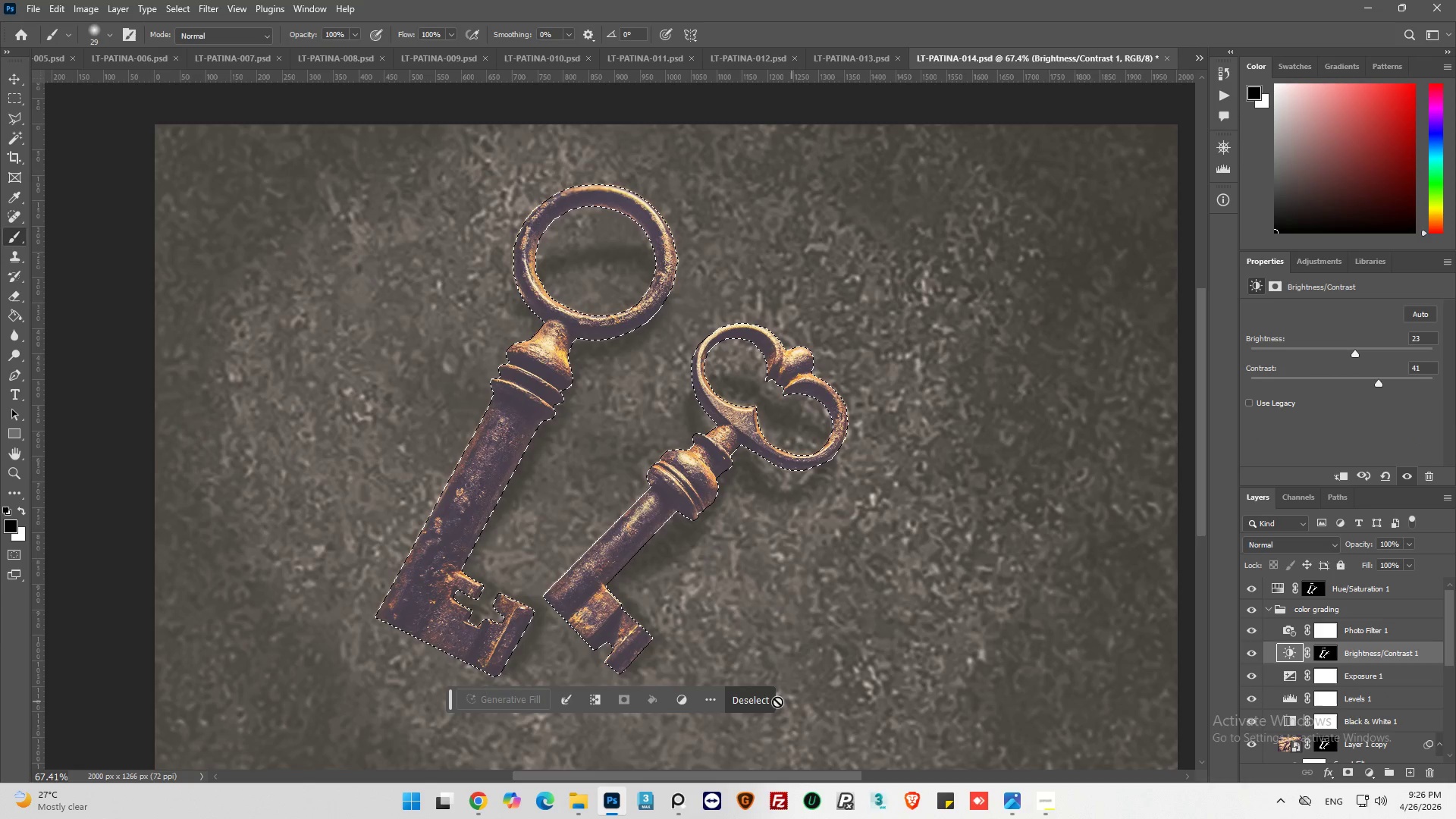 
left_click([767, 699])
 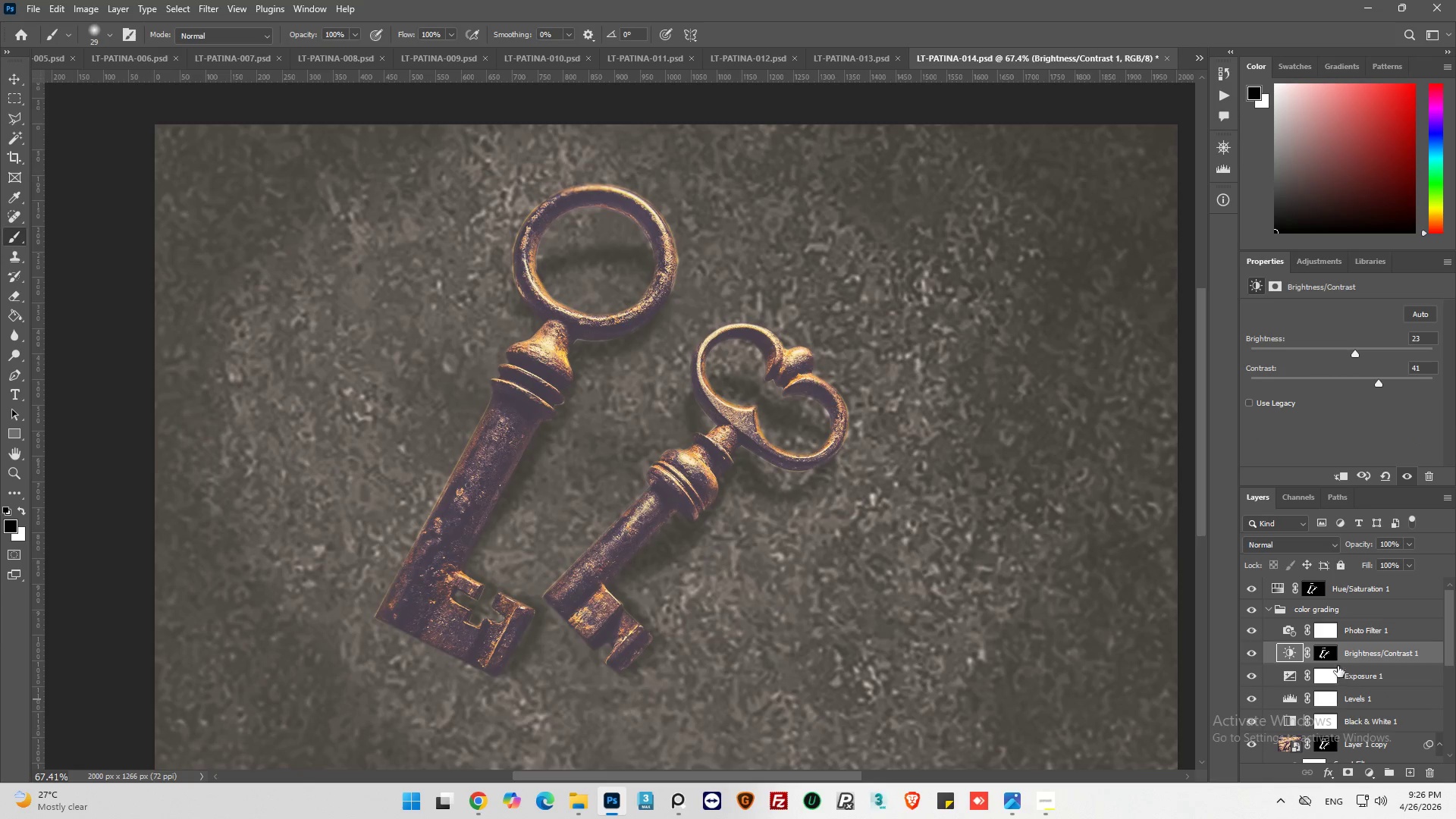 
left_click([1331, 652])
 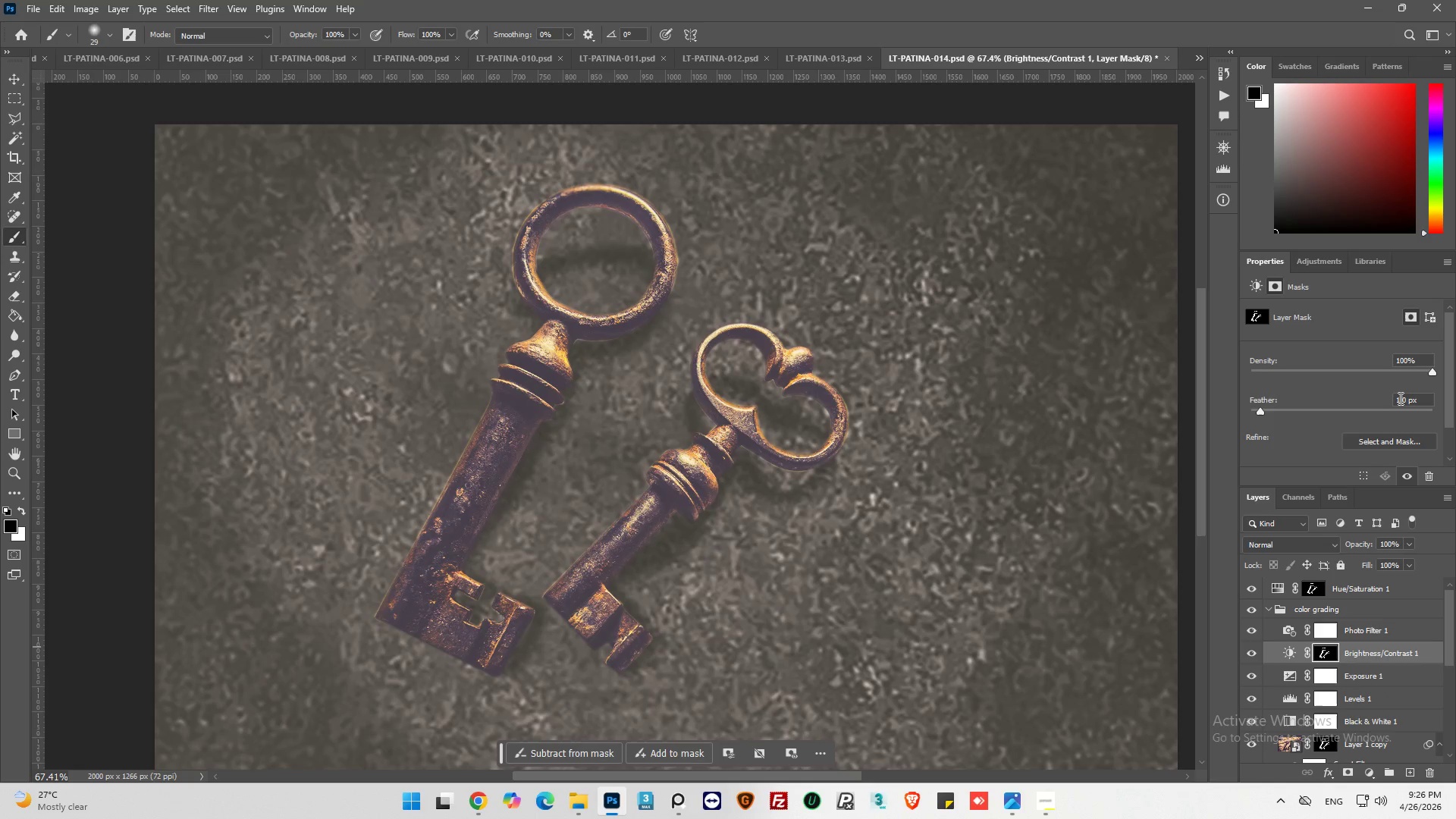 
double_click([1399, 398])
 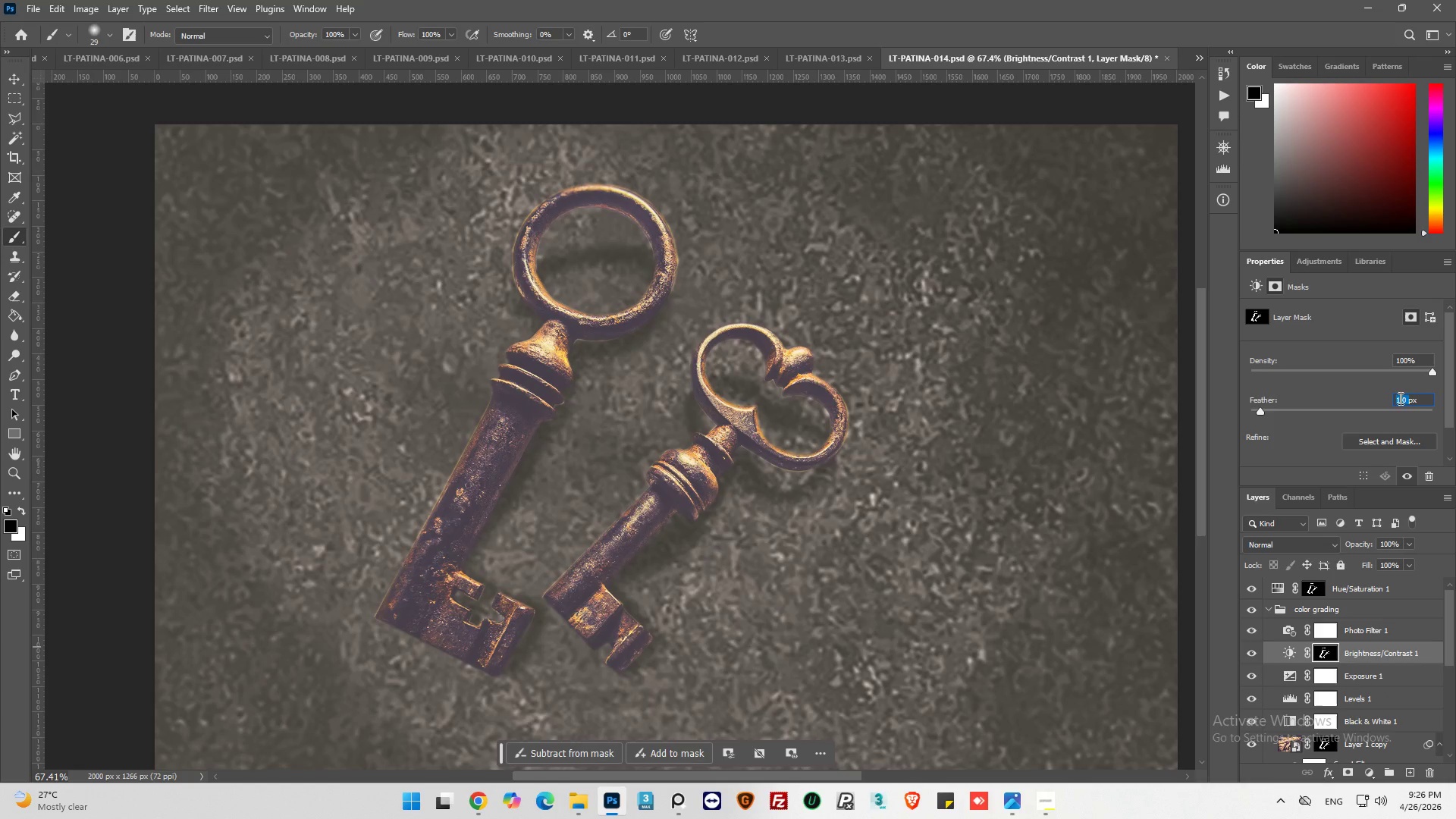 
key(2)
 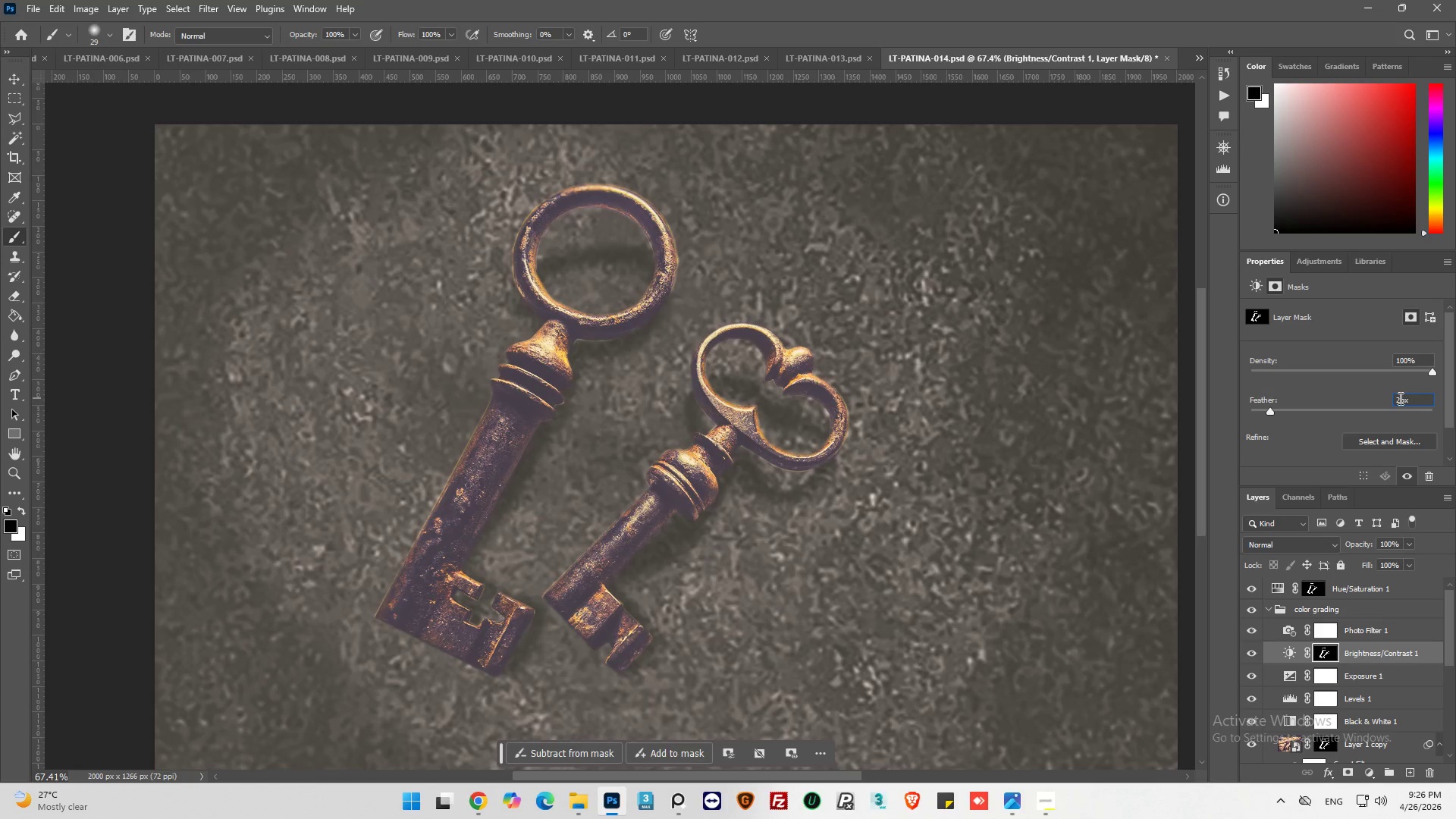 
key(Enter)
 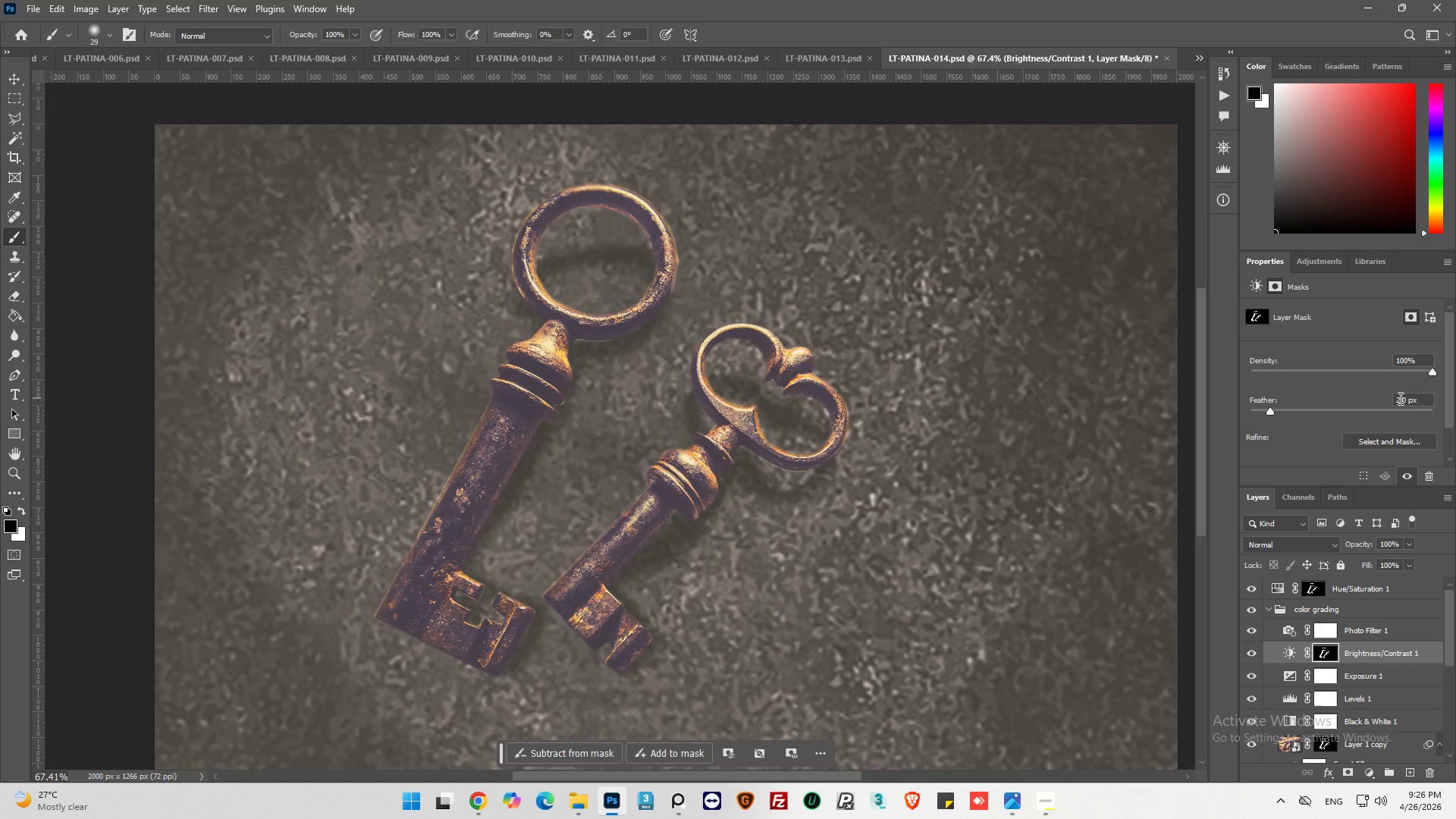 
key(Enter)
 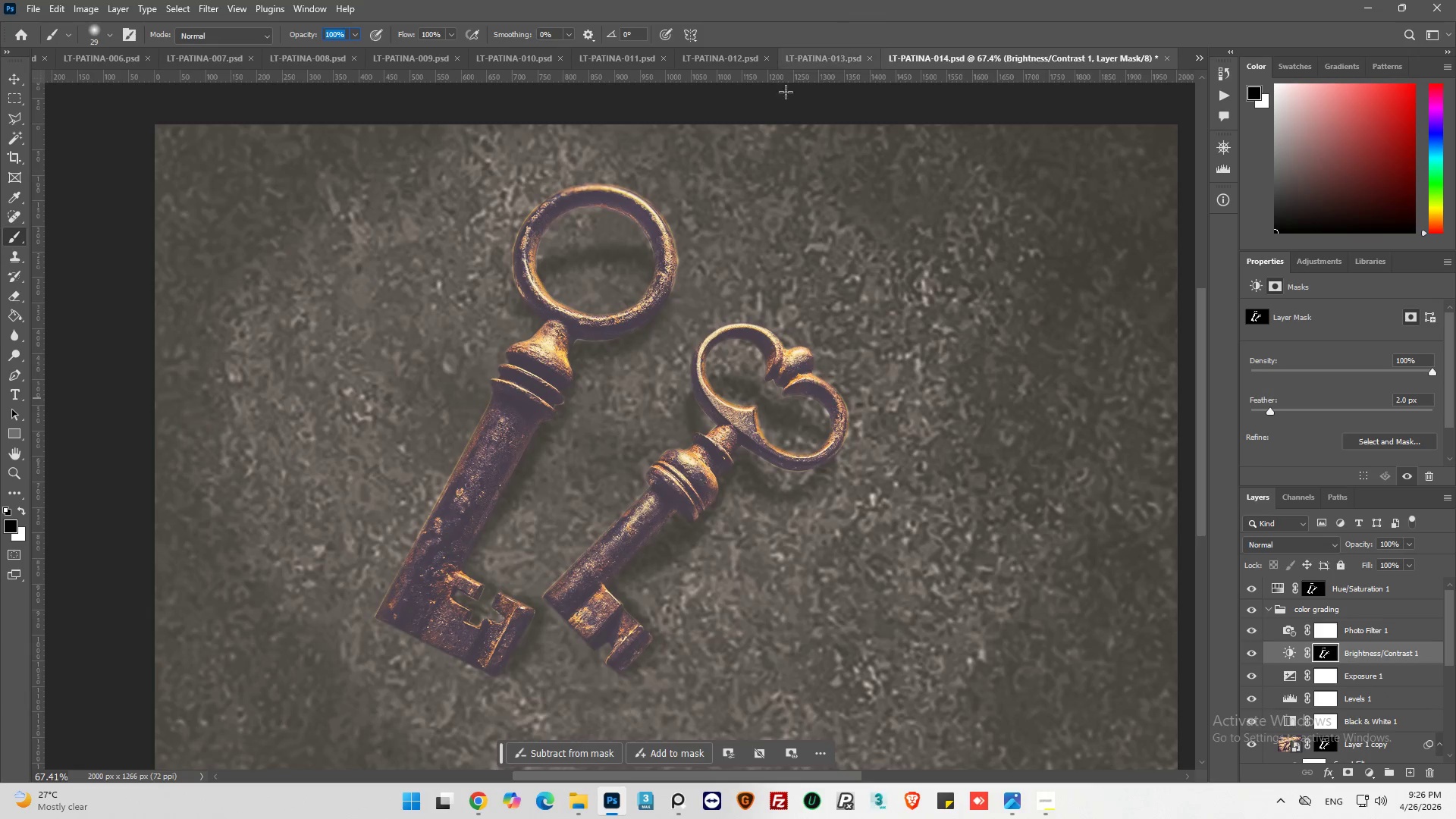 
key(Alt+AltLeft)
 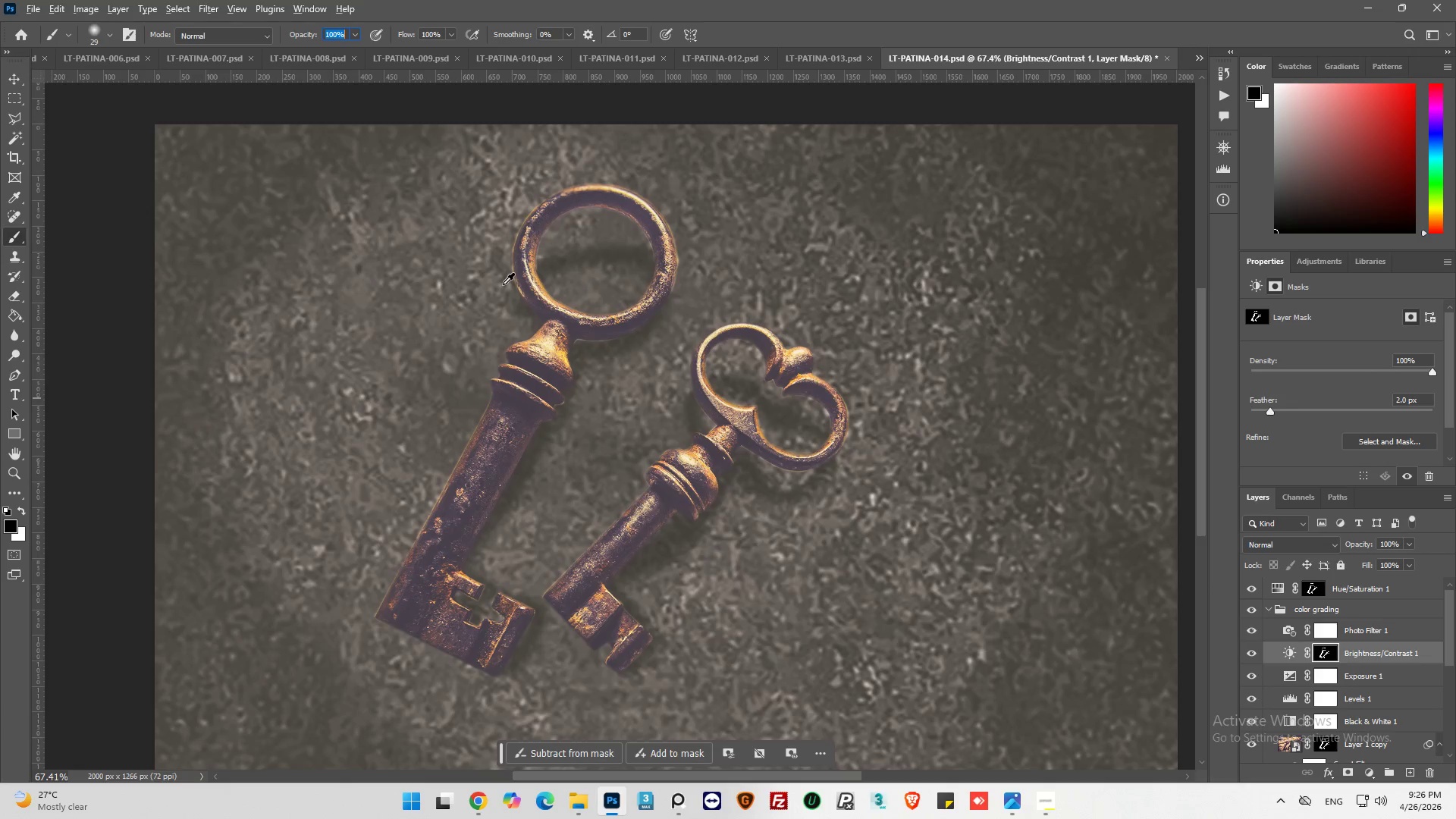 
scroll: coordinate [503, 284], scroll_direction: down, amount: 5.0
 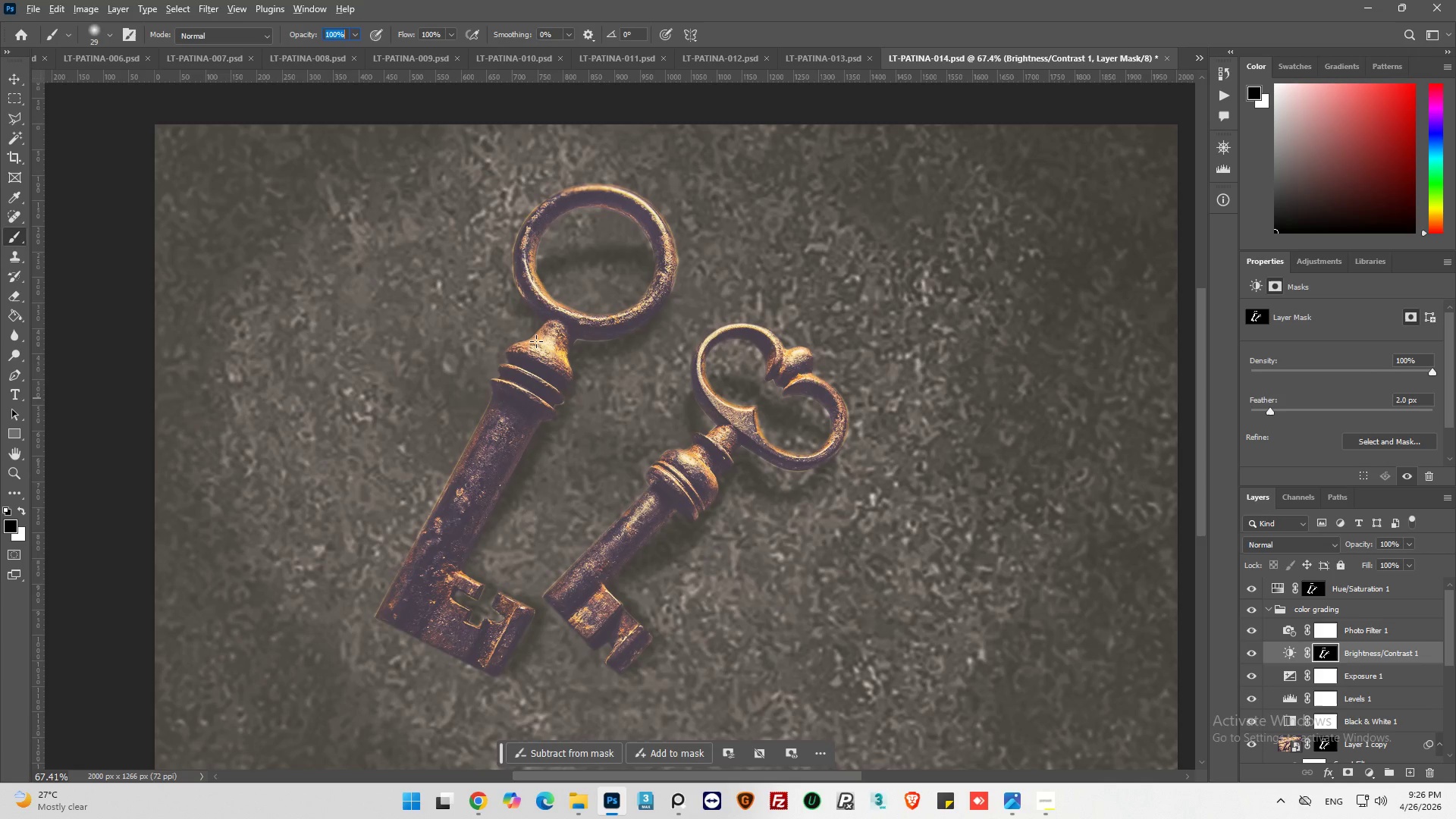 
hold_key(key=AltLeft, duration=0.31)
scroll: coordinate [519, 350], scroll_direction: down, amount: 6.0
 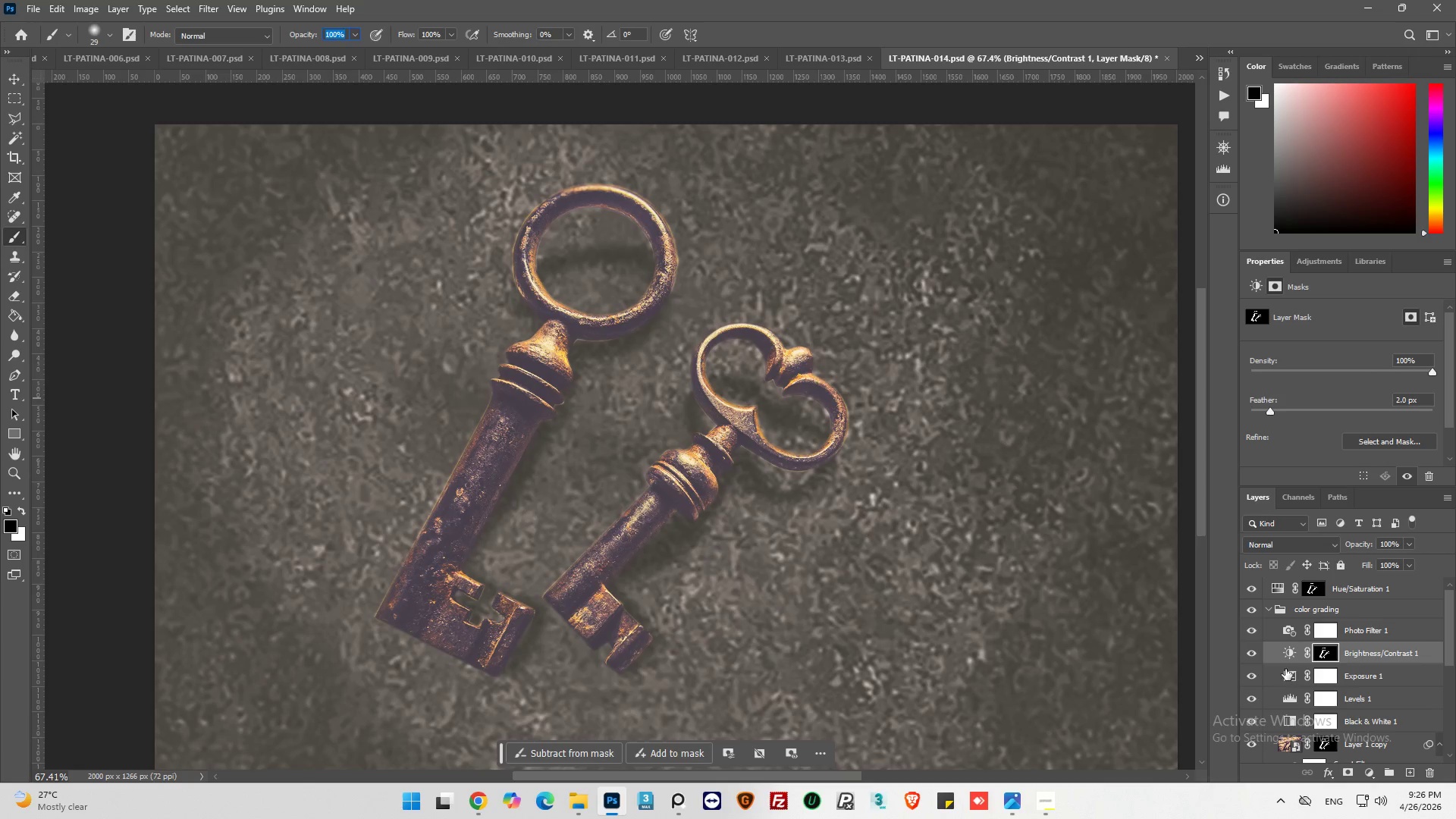 
left_click([1285, 654])
 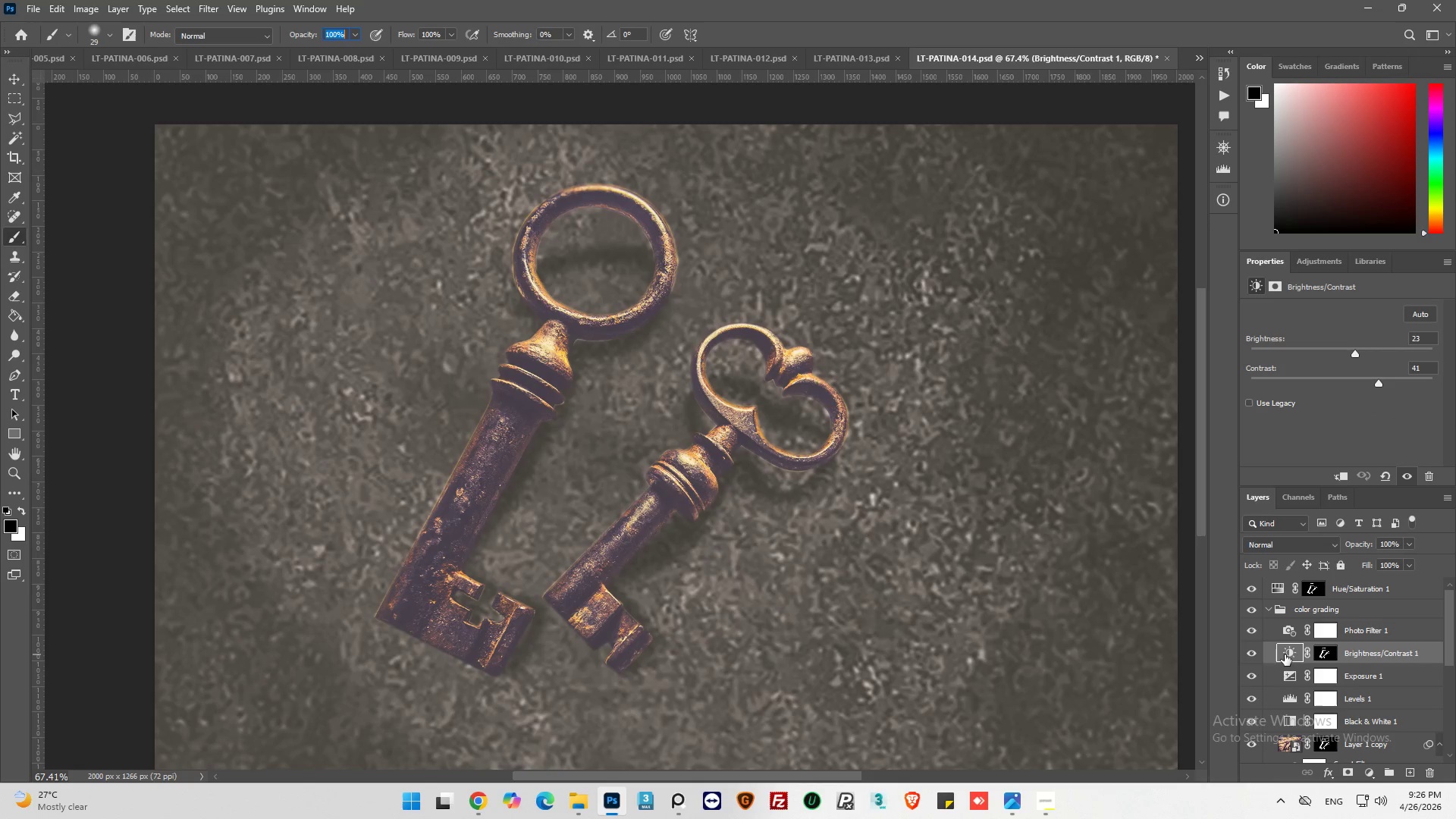 
key(Alt+AltLeft)
 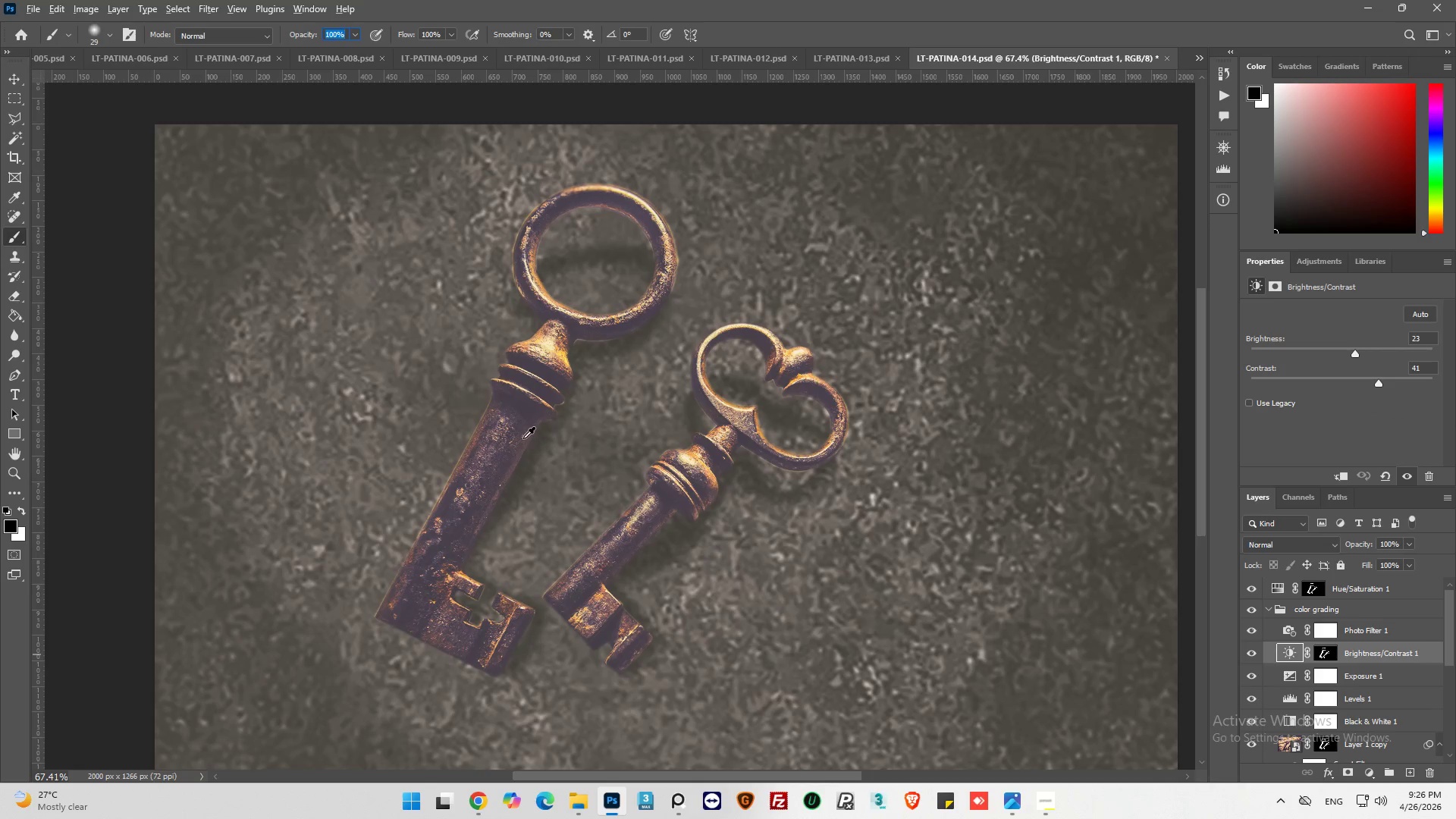 
key(Alt+AltLeft)
 